 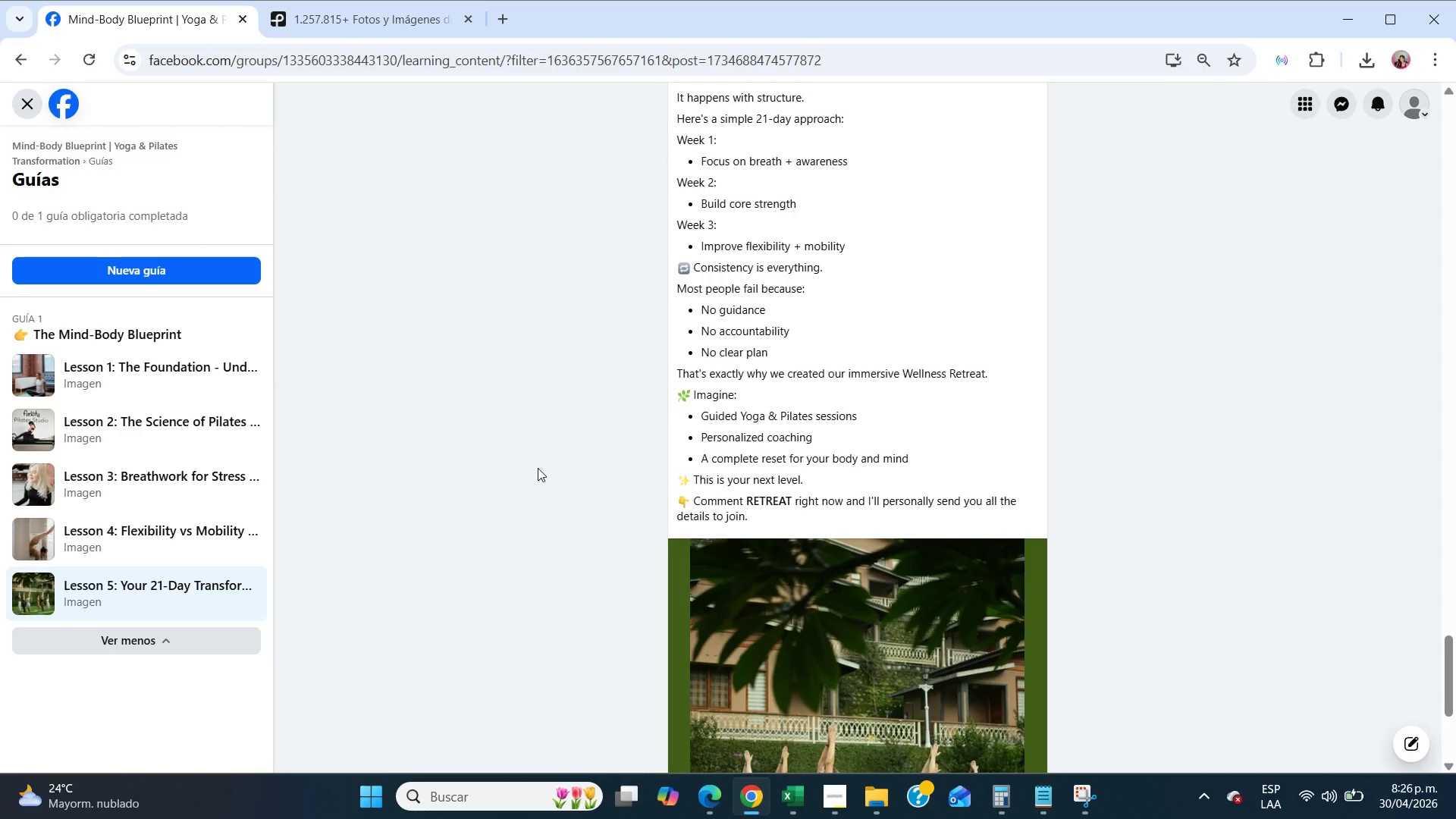 
left_click([14, 101])
 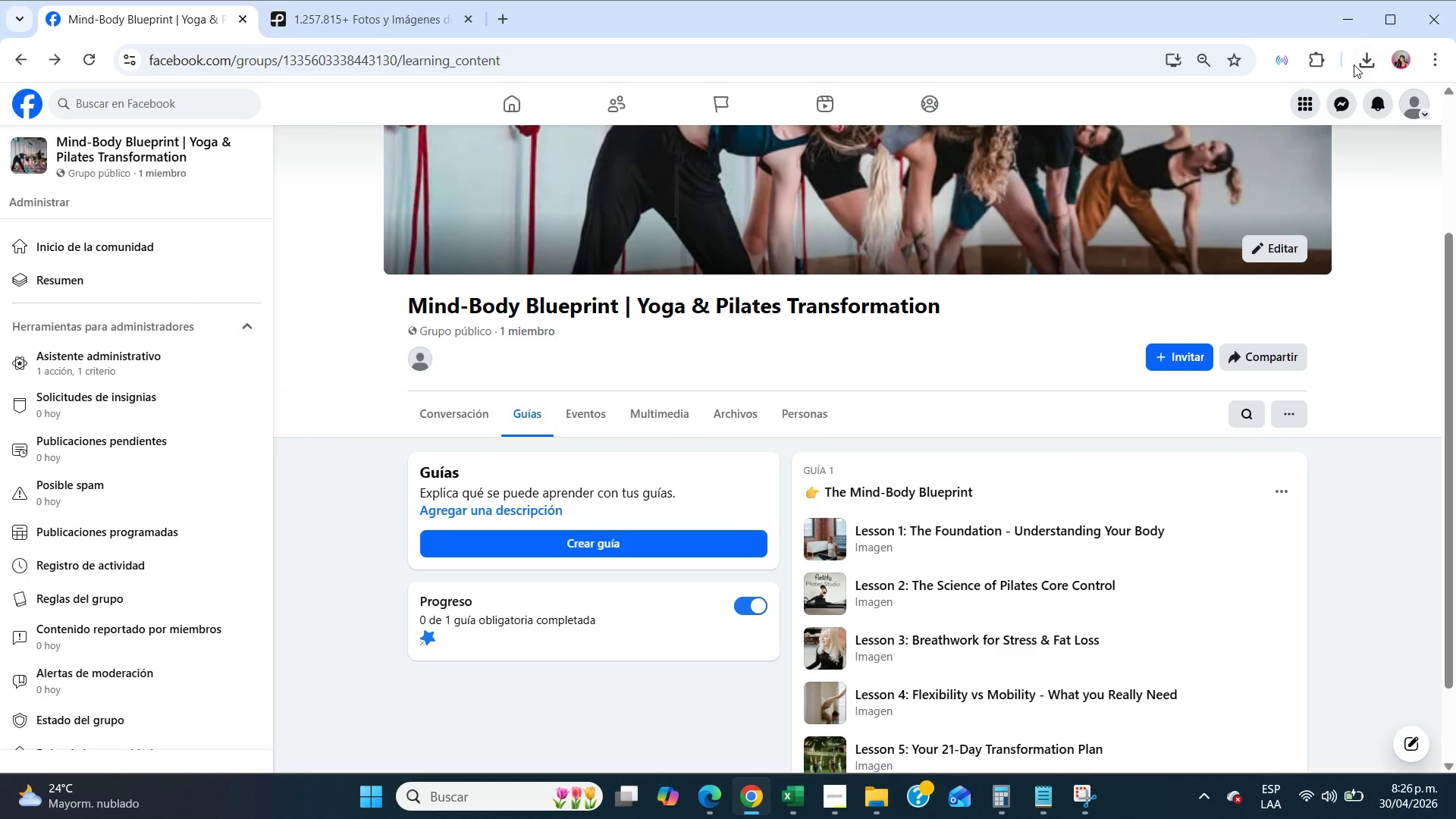 
left_click([1434, 58])
 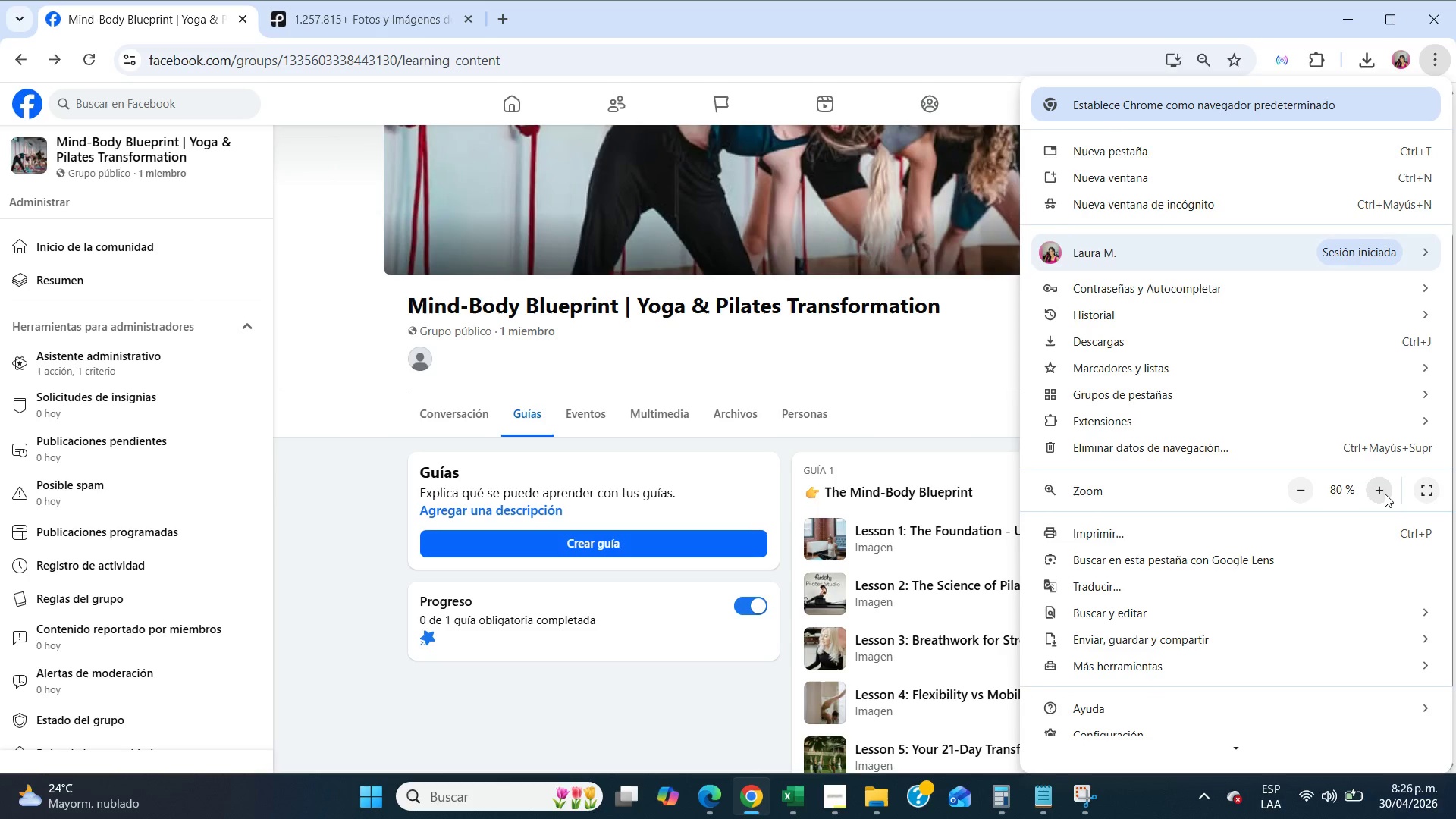 
double_click([1385, 494])
 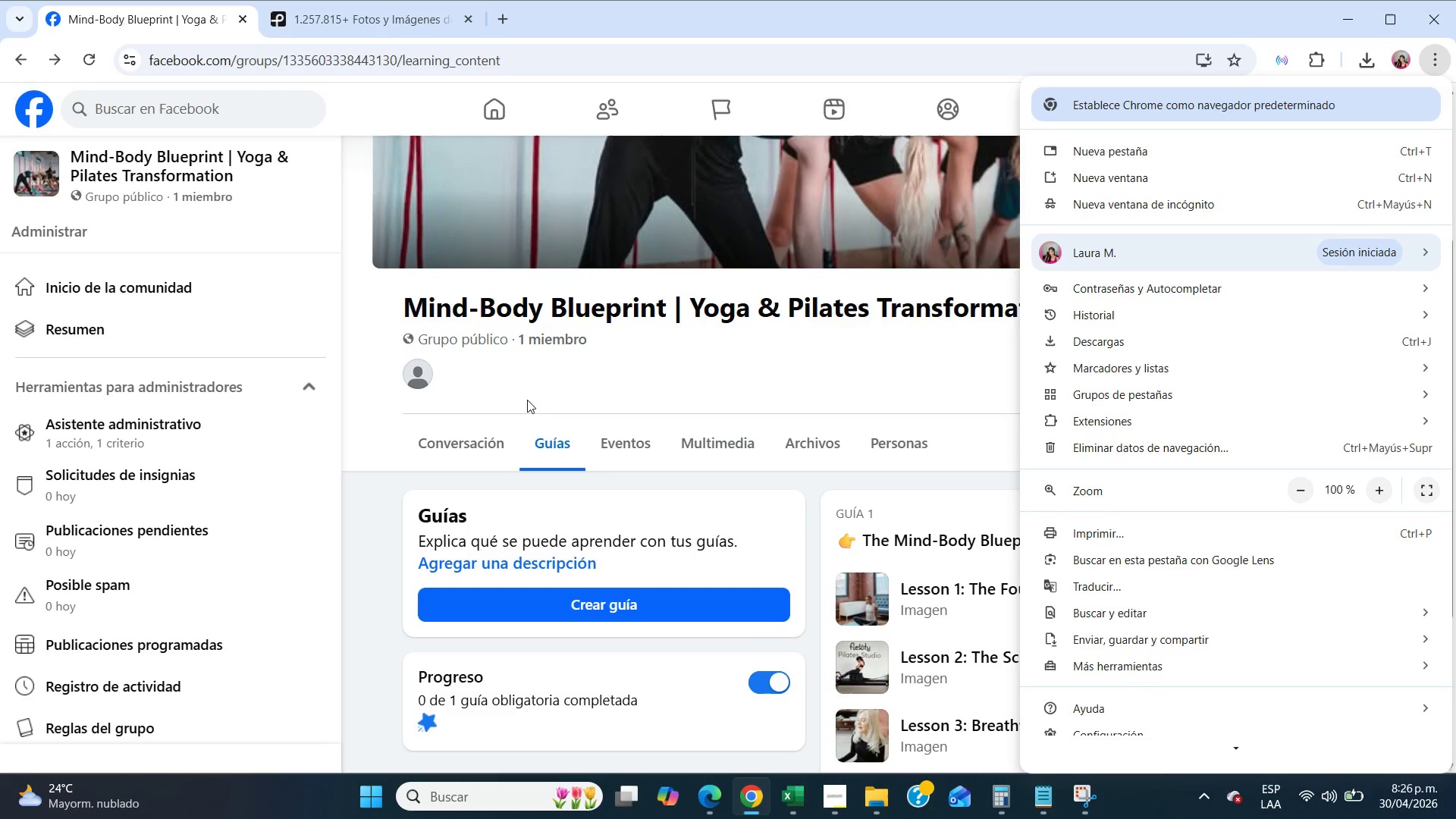 
left_click([574, 376])
 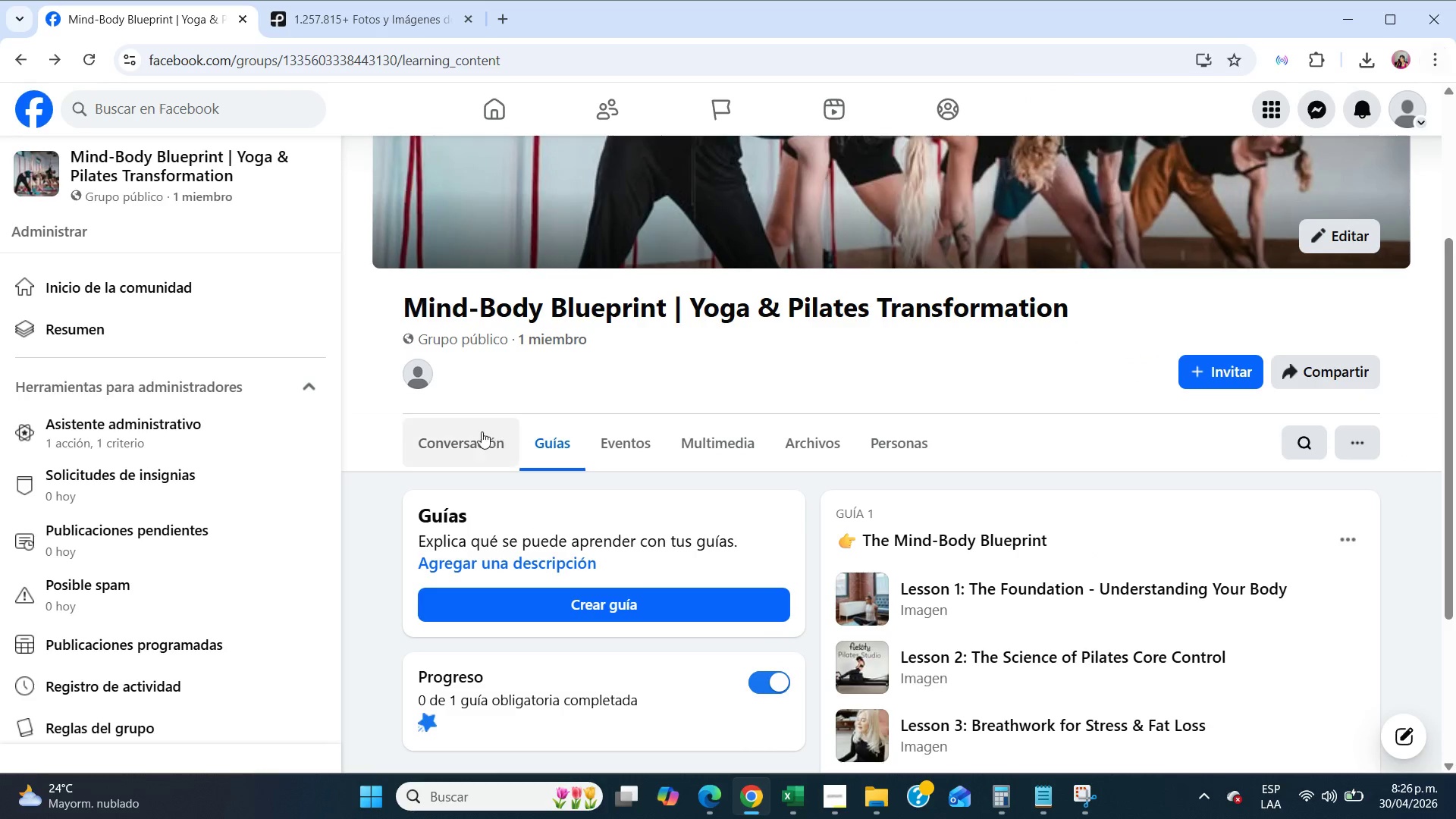 
left_click([471, 436])
 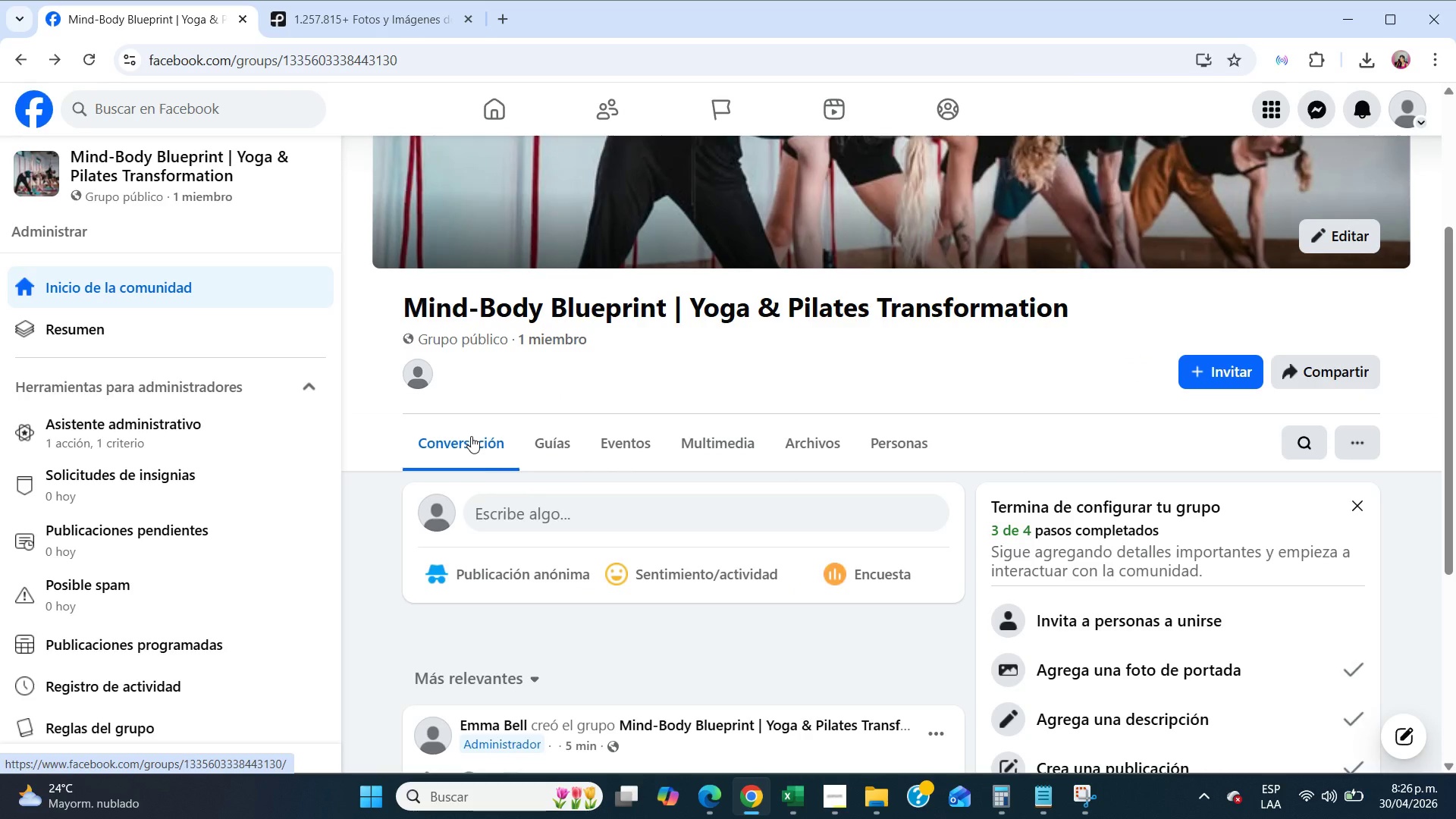 
scroll: coordinate [504, 457], scroll_direction: down, amount: 2.0
 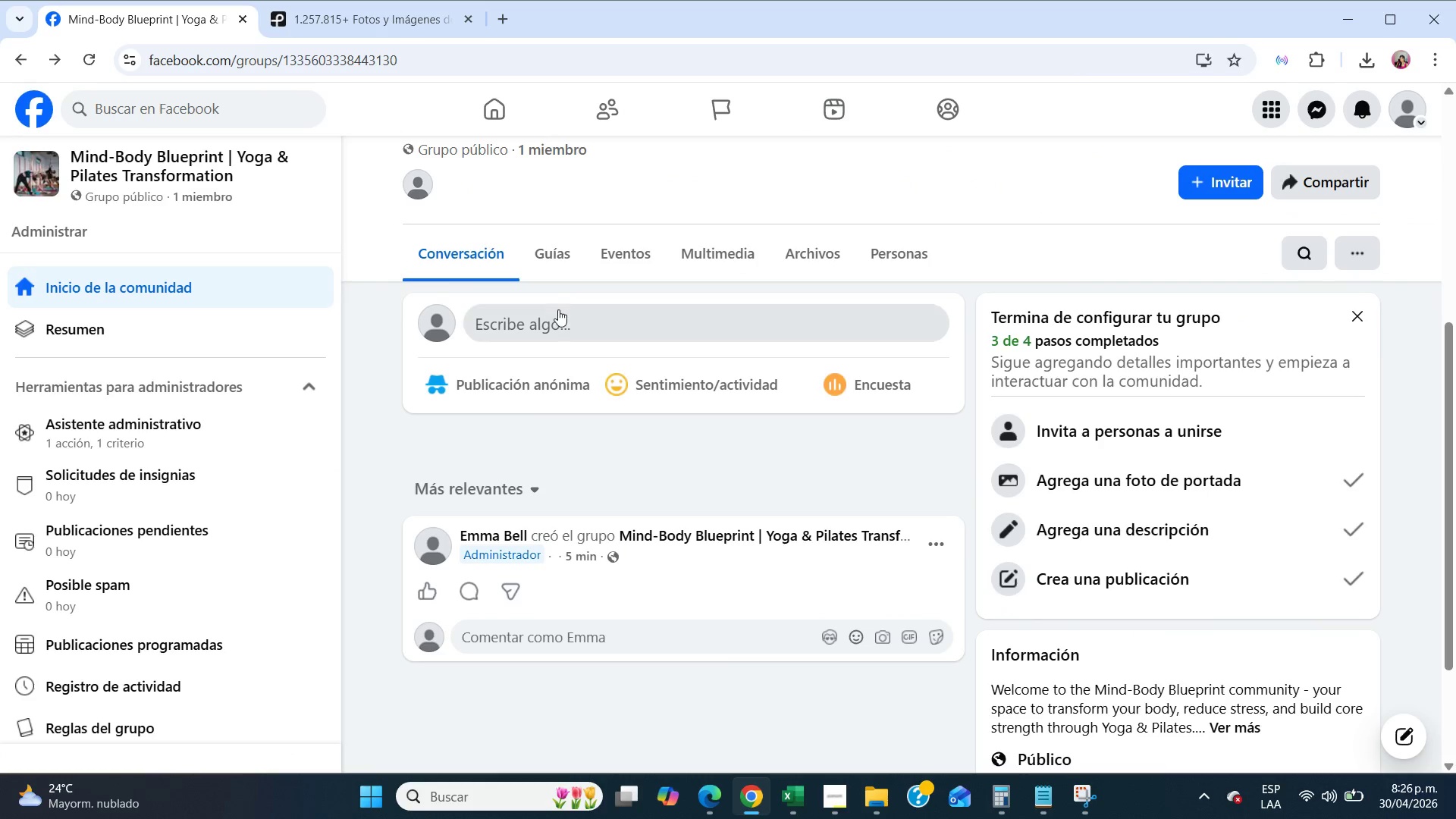 
left_click([567, 322])
 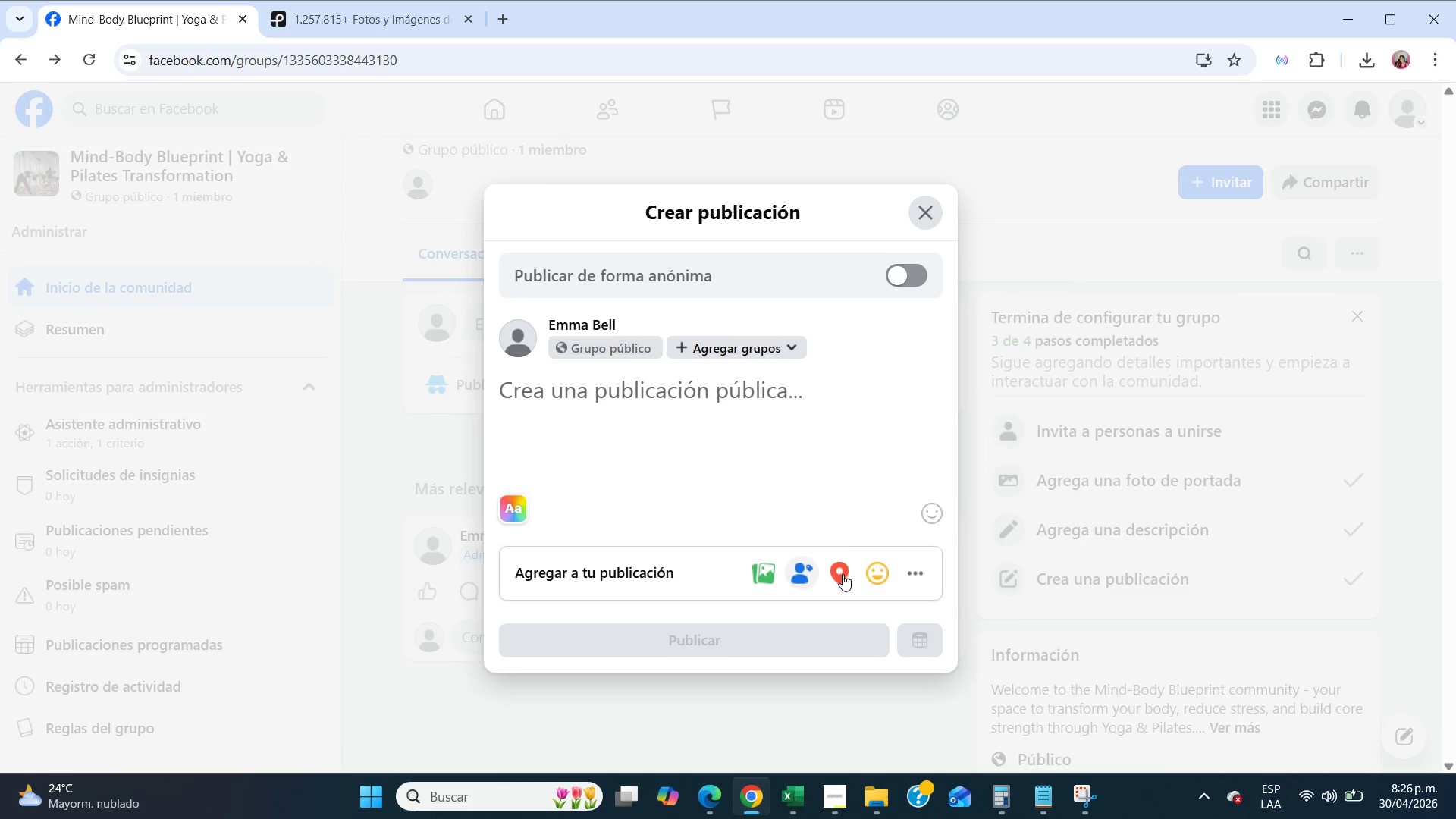 
left_click([912, 571])
 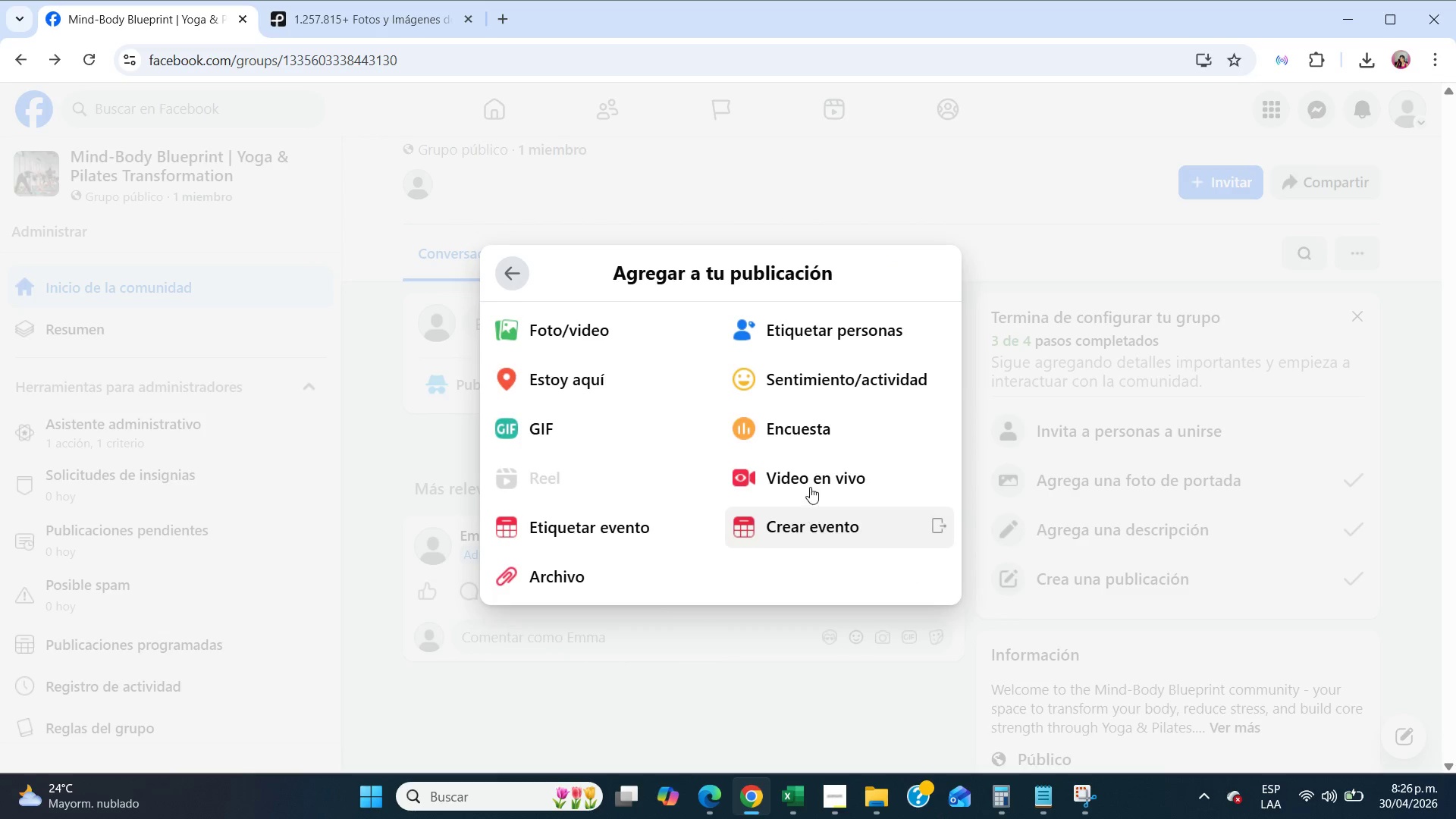 
left_click([795, 427])
 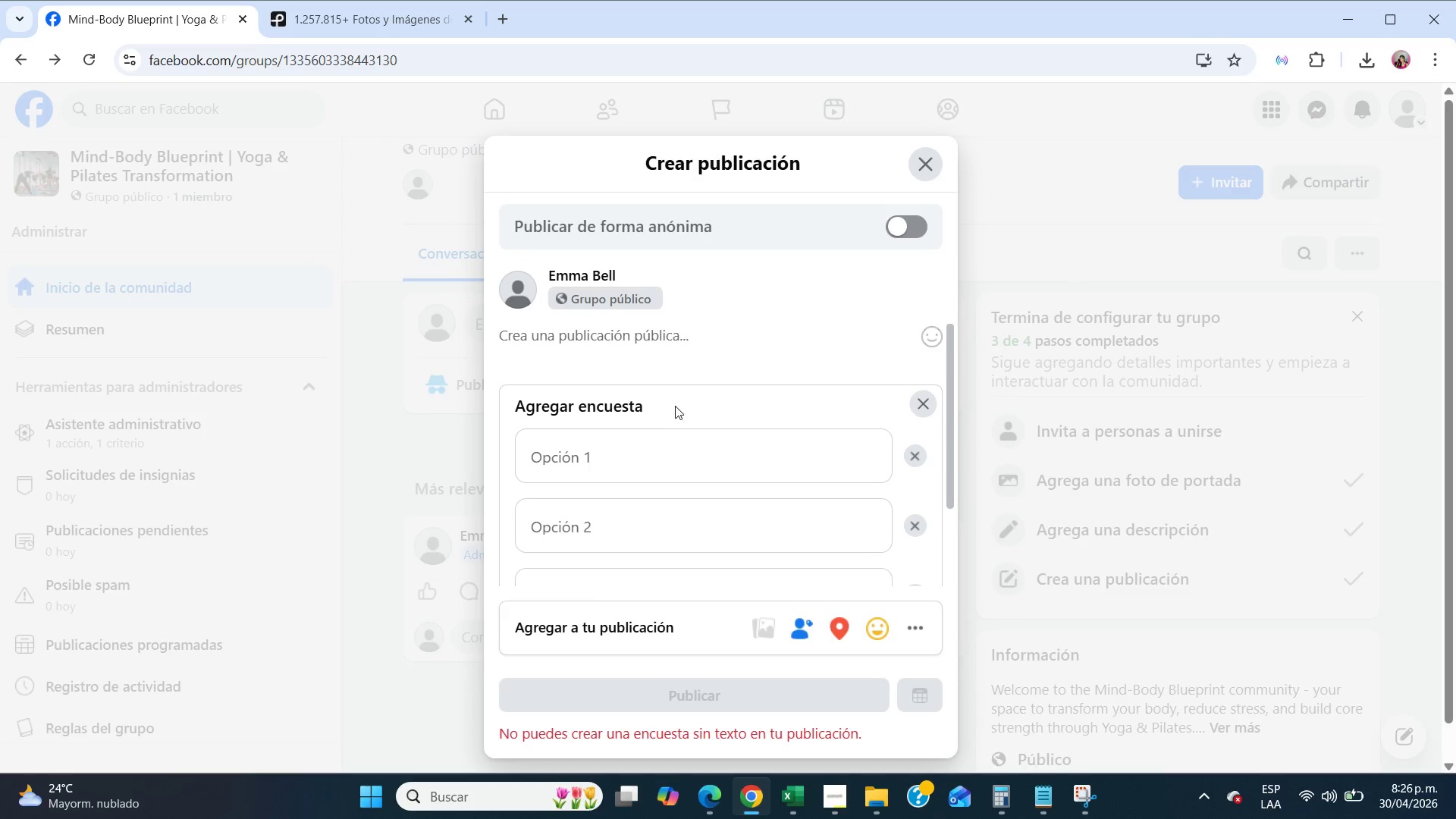 
left_click([586, 337])
 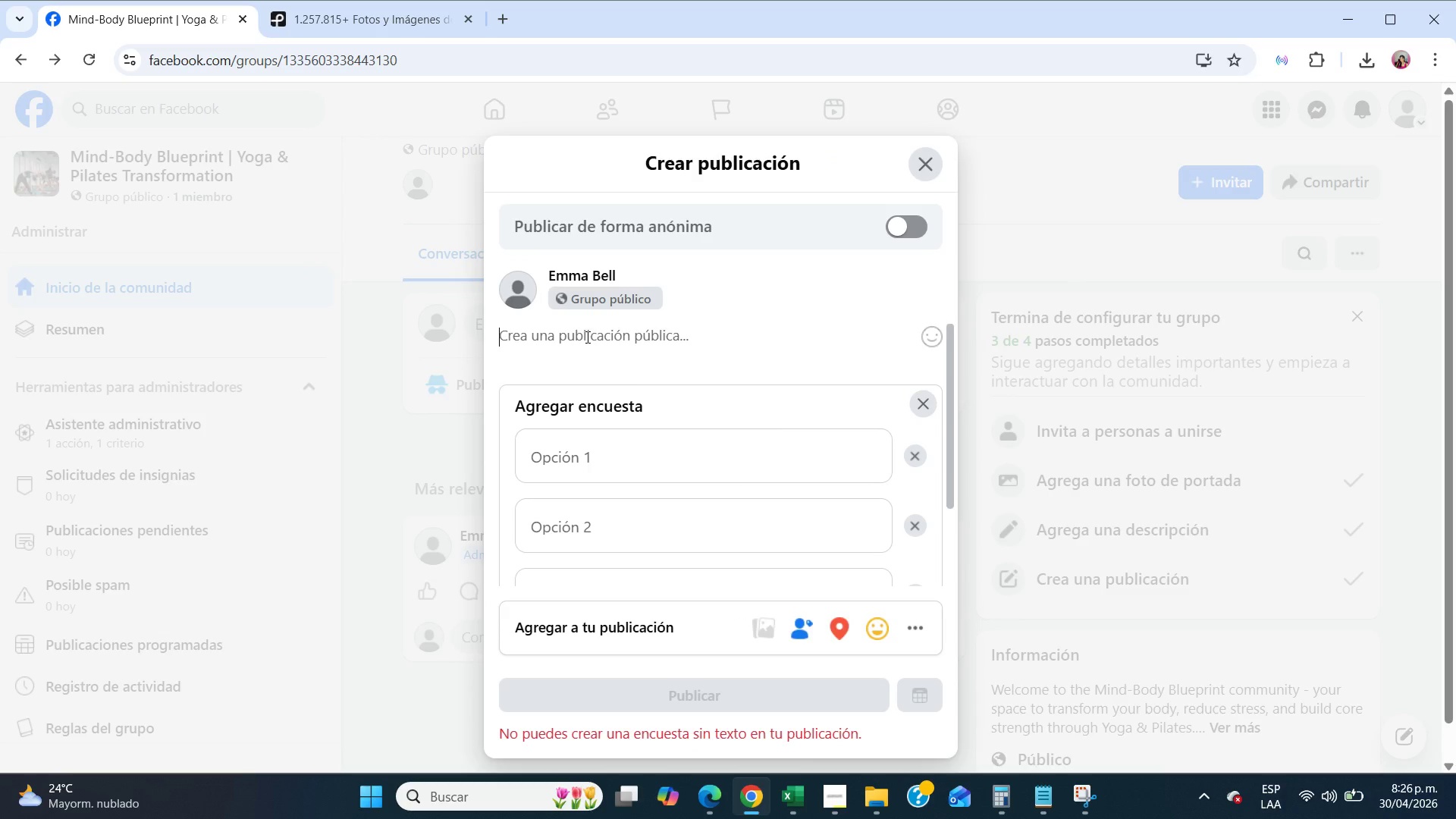 
type(What ia your)
key(Backspace)
key(Backspace)
key(Backspace)
key(Backspace)
key(Backspace)
key(Backspace)
type(s o)
key(Backspace)
type(your main fitness goal{)
 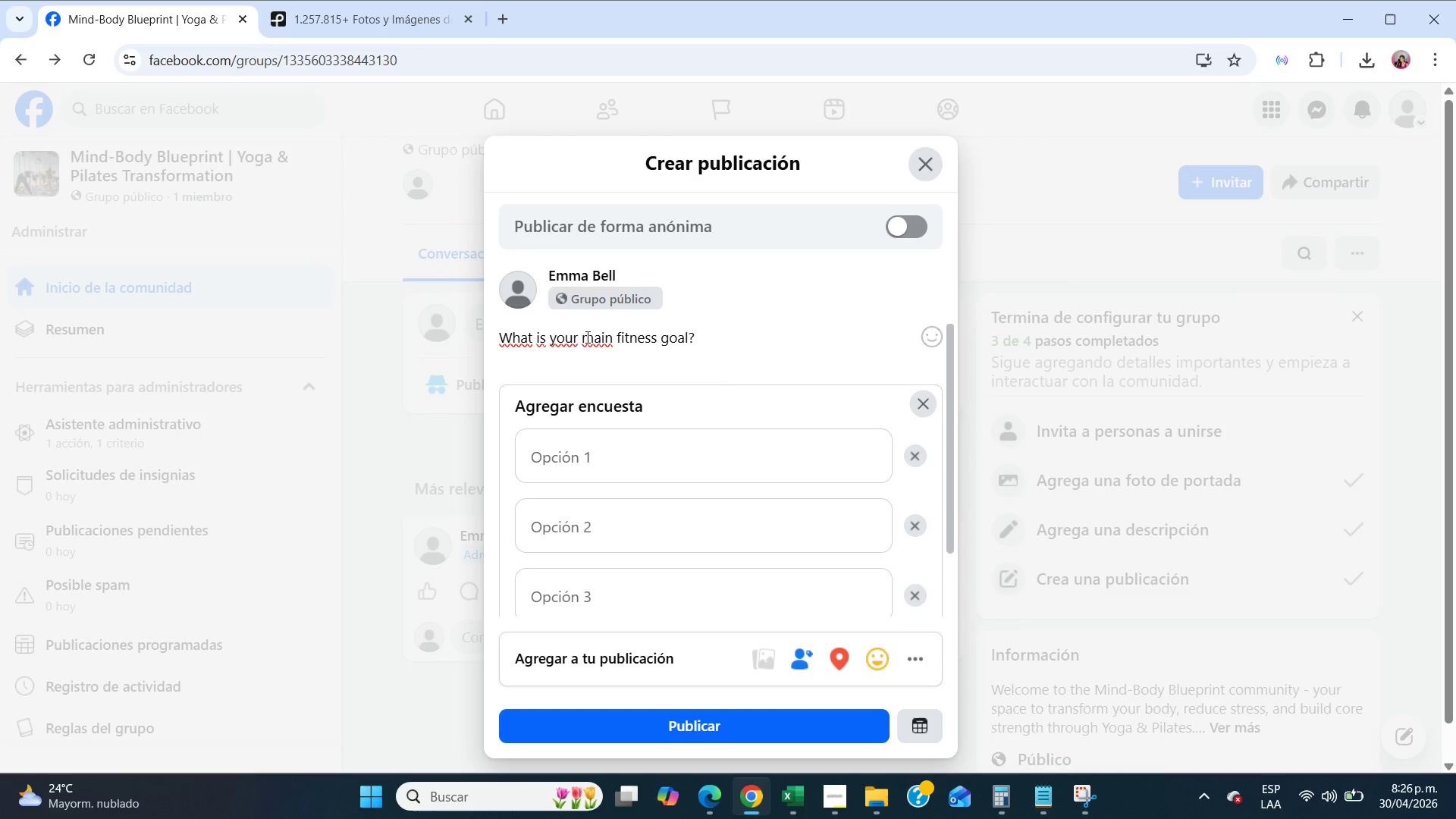 
left_click([594, 482])
 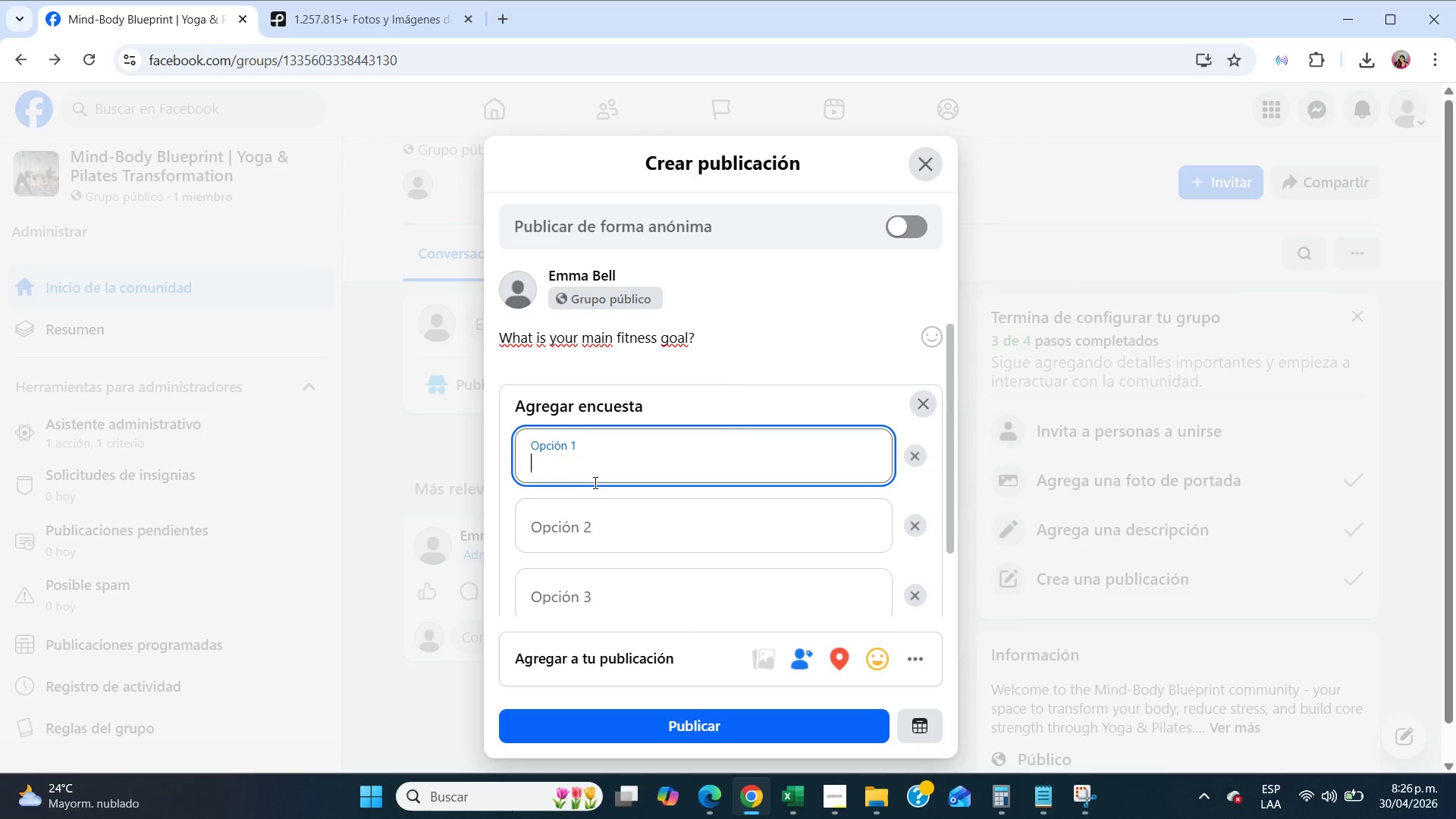 
type(Flexibility)
 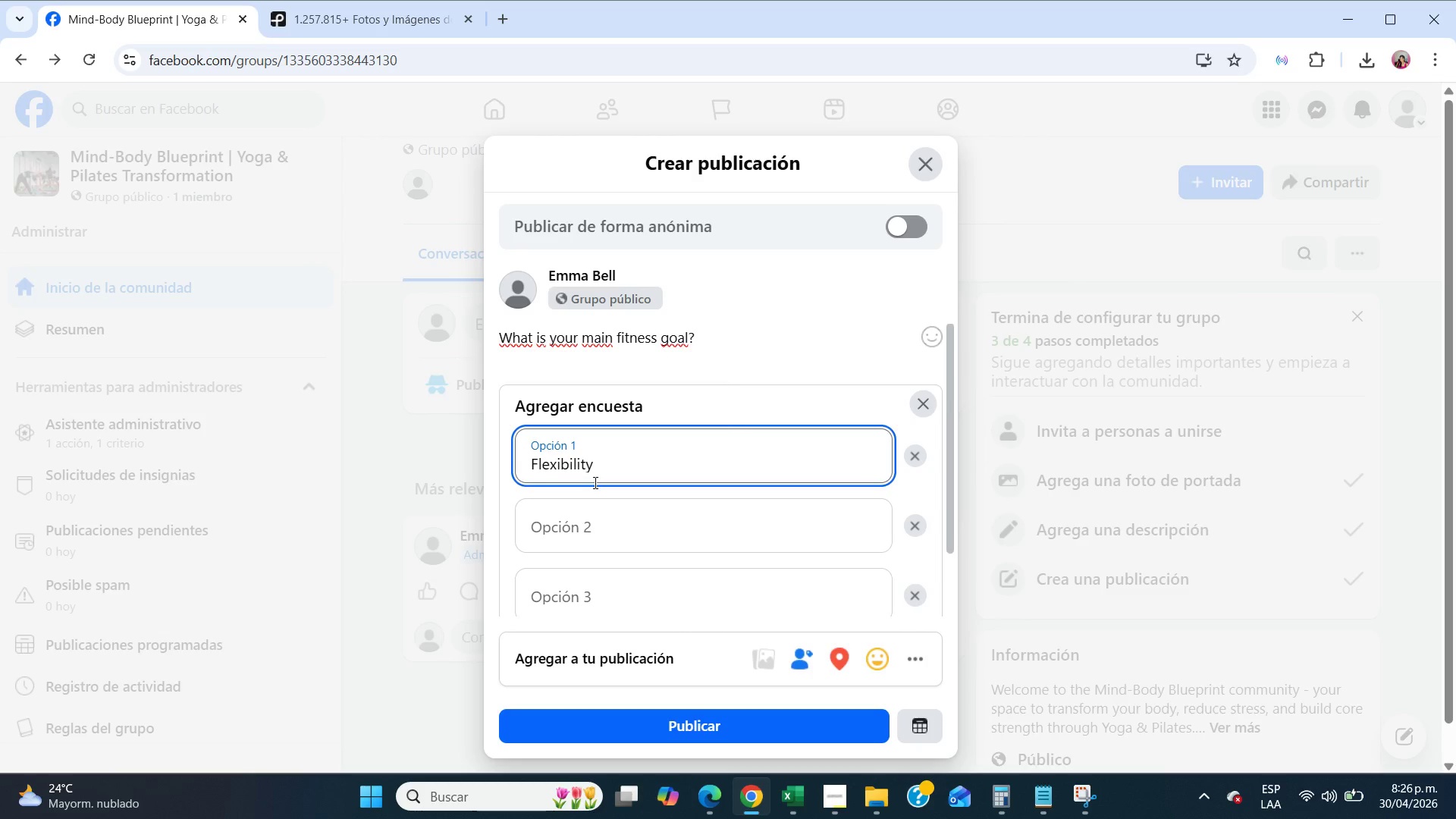 
scroll: coordinate [594, 482], scroll_direction: down, amount: 5.0
 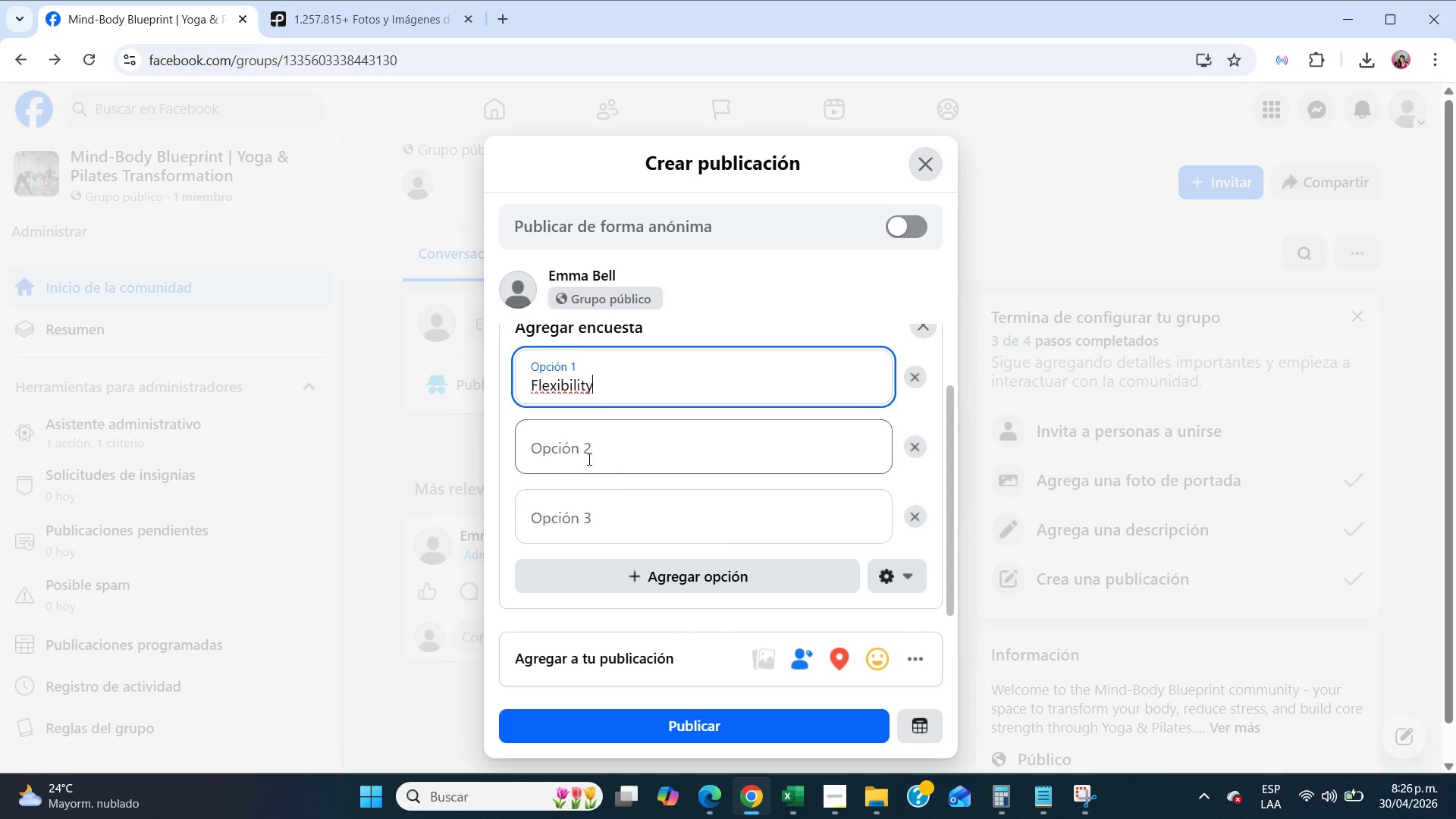 
left_click([588, 456])
 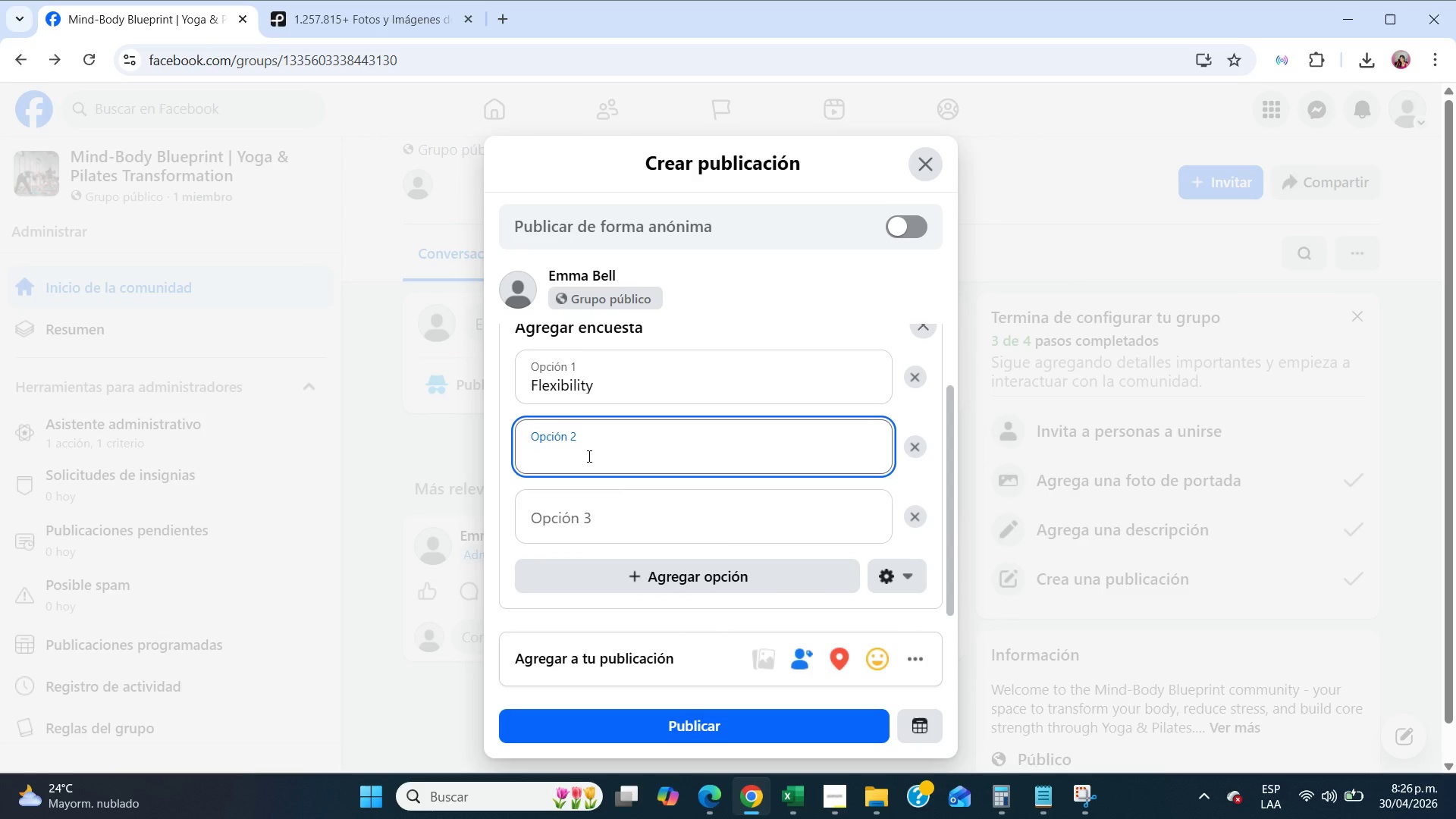 
type(Core Strength)
 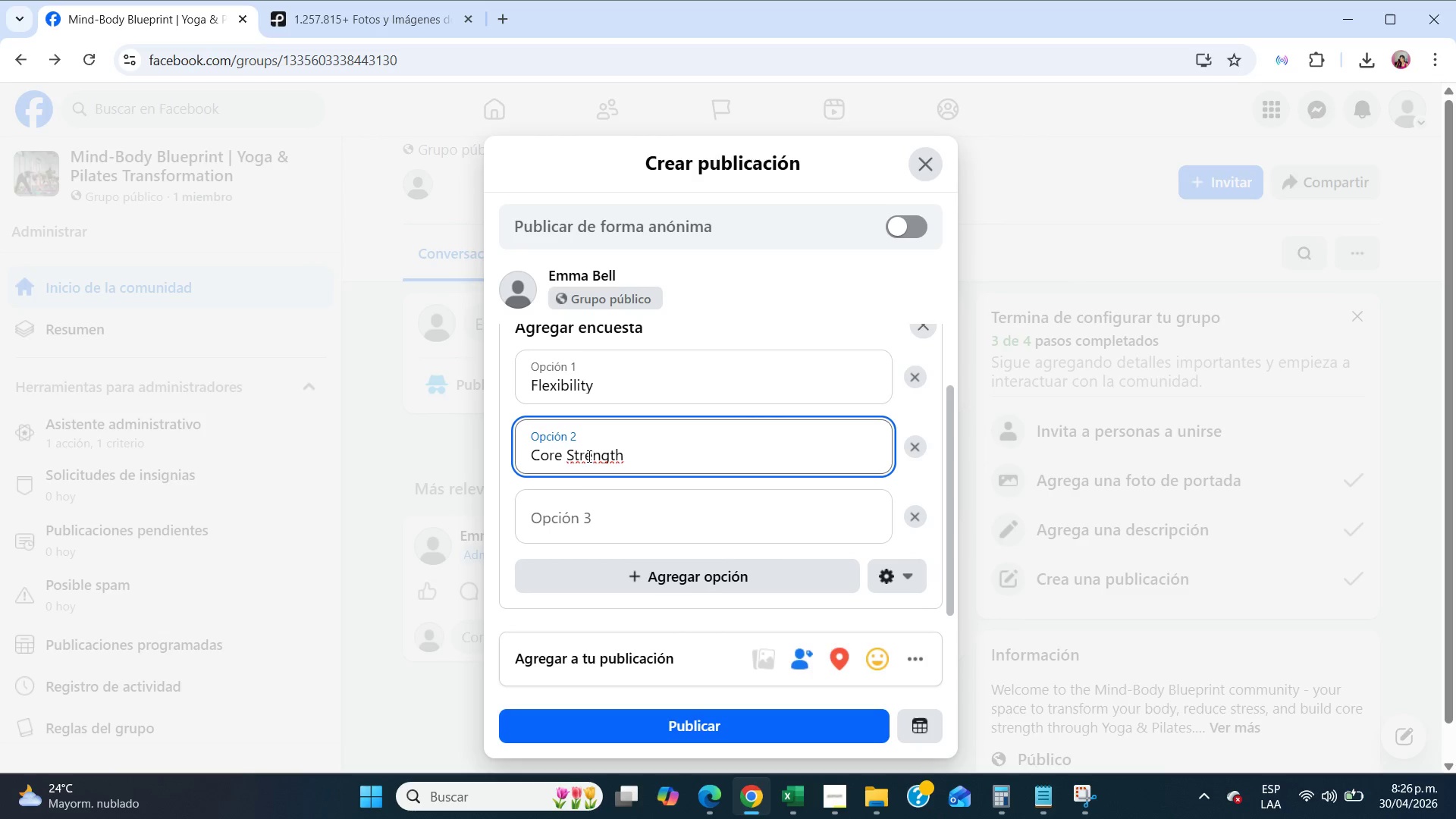 
left_click([573, 489])
 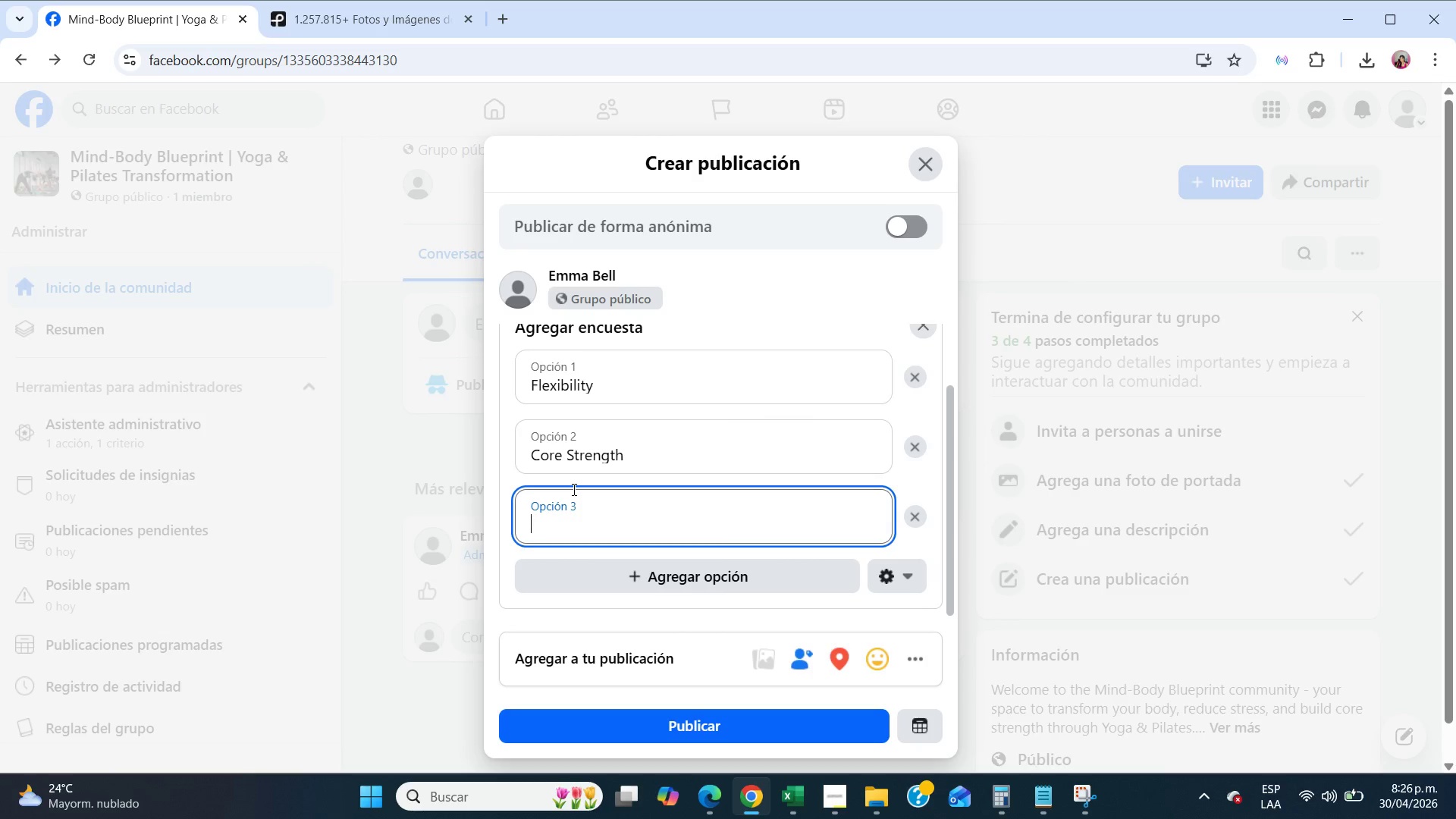 
type(Stress Relief)
 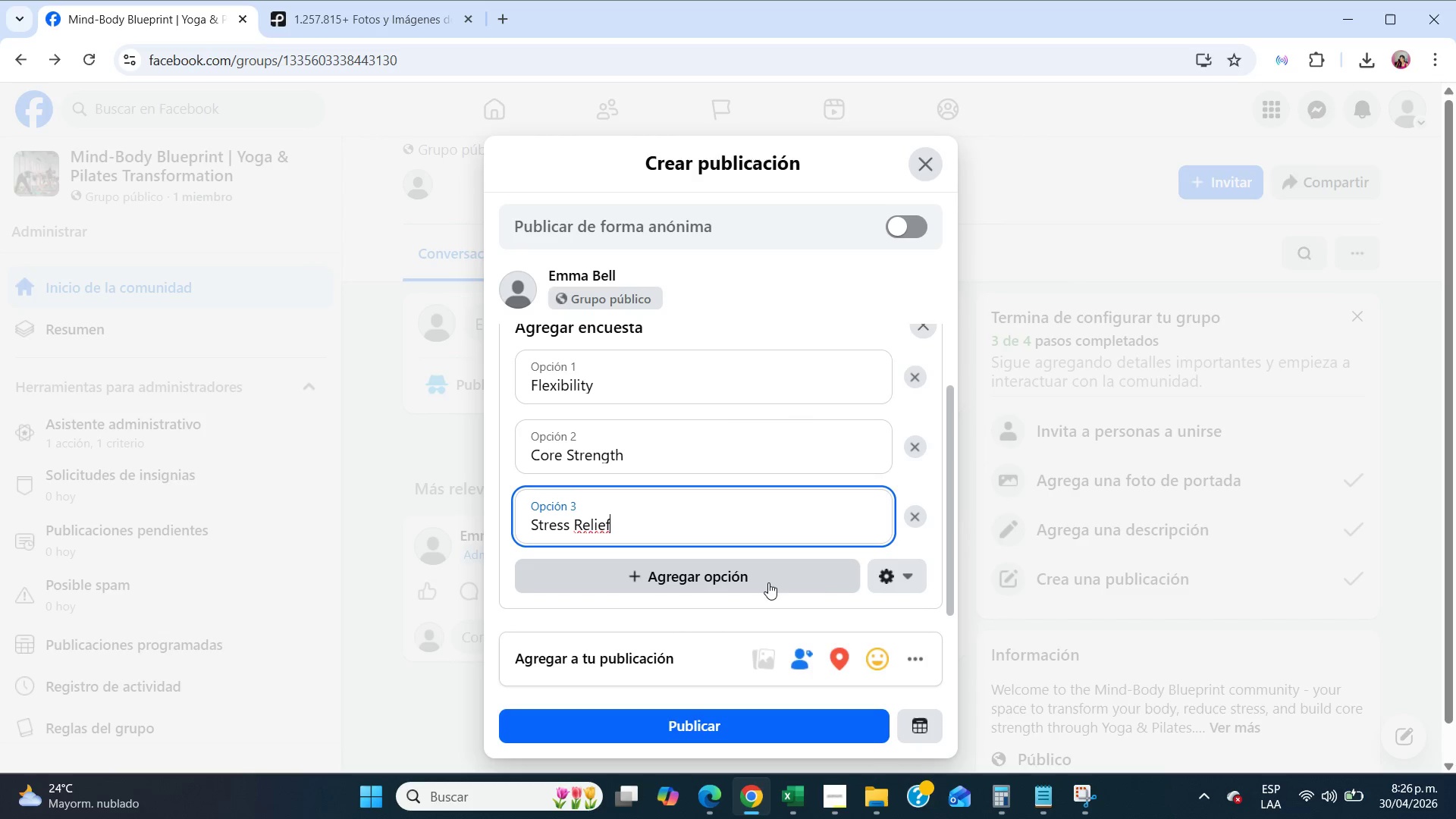 
scroll: coordinate [820, 593], scroll_direction: down, amount: 9.0
 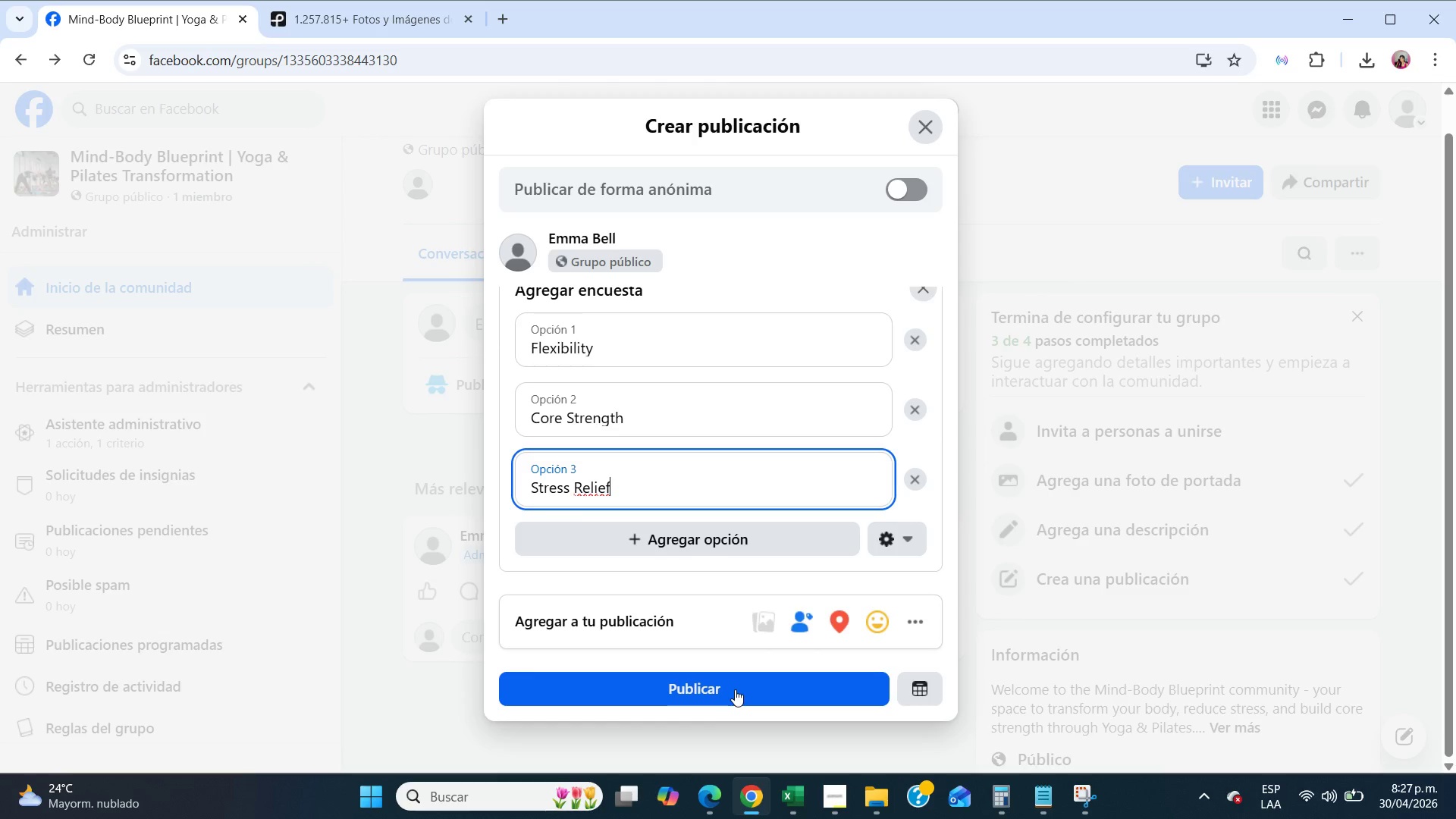 
wait(53.71)
 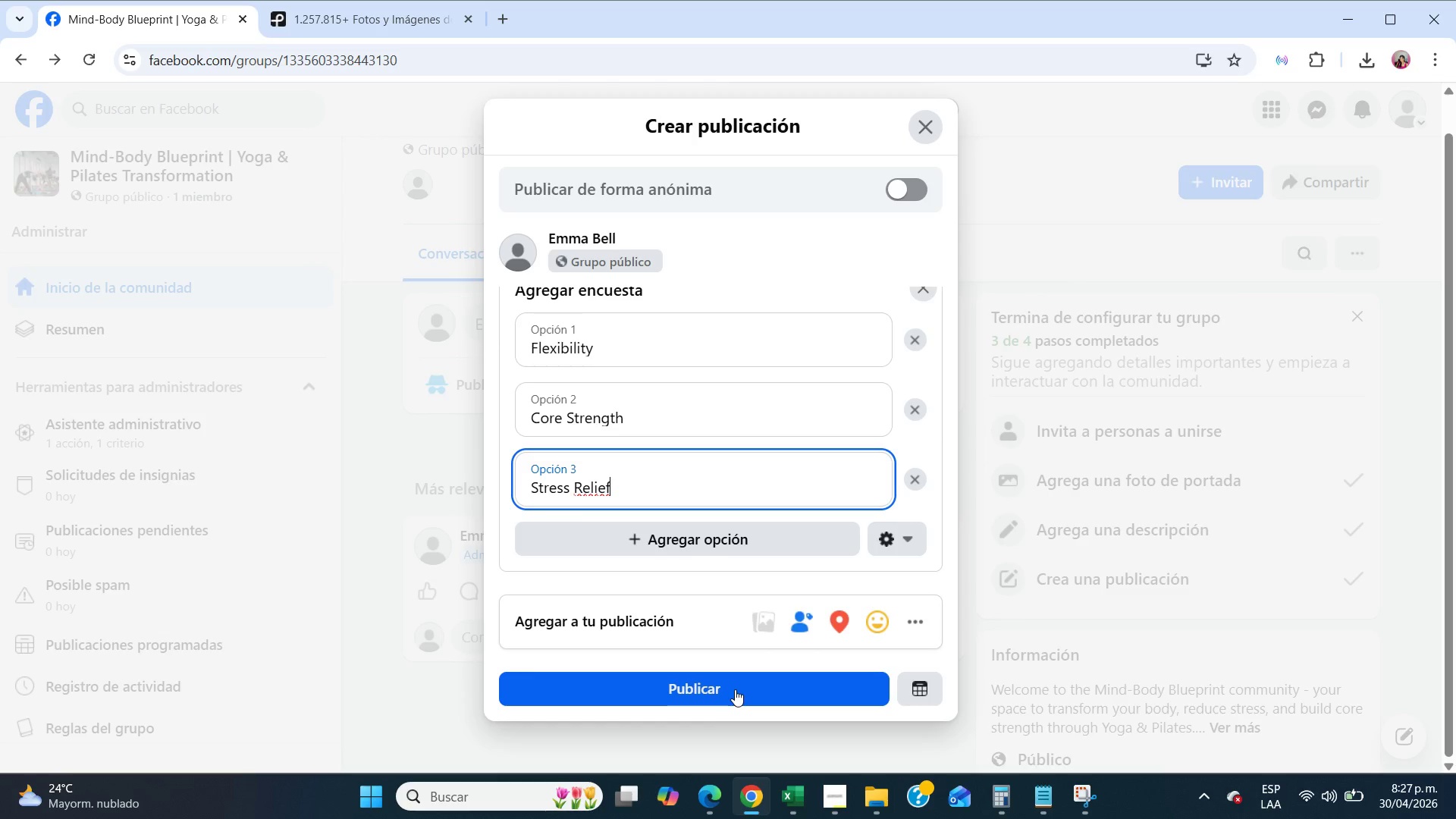 
scroll: coordinate [639, 472], scroll_direction: up, amount: 5.0
 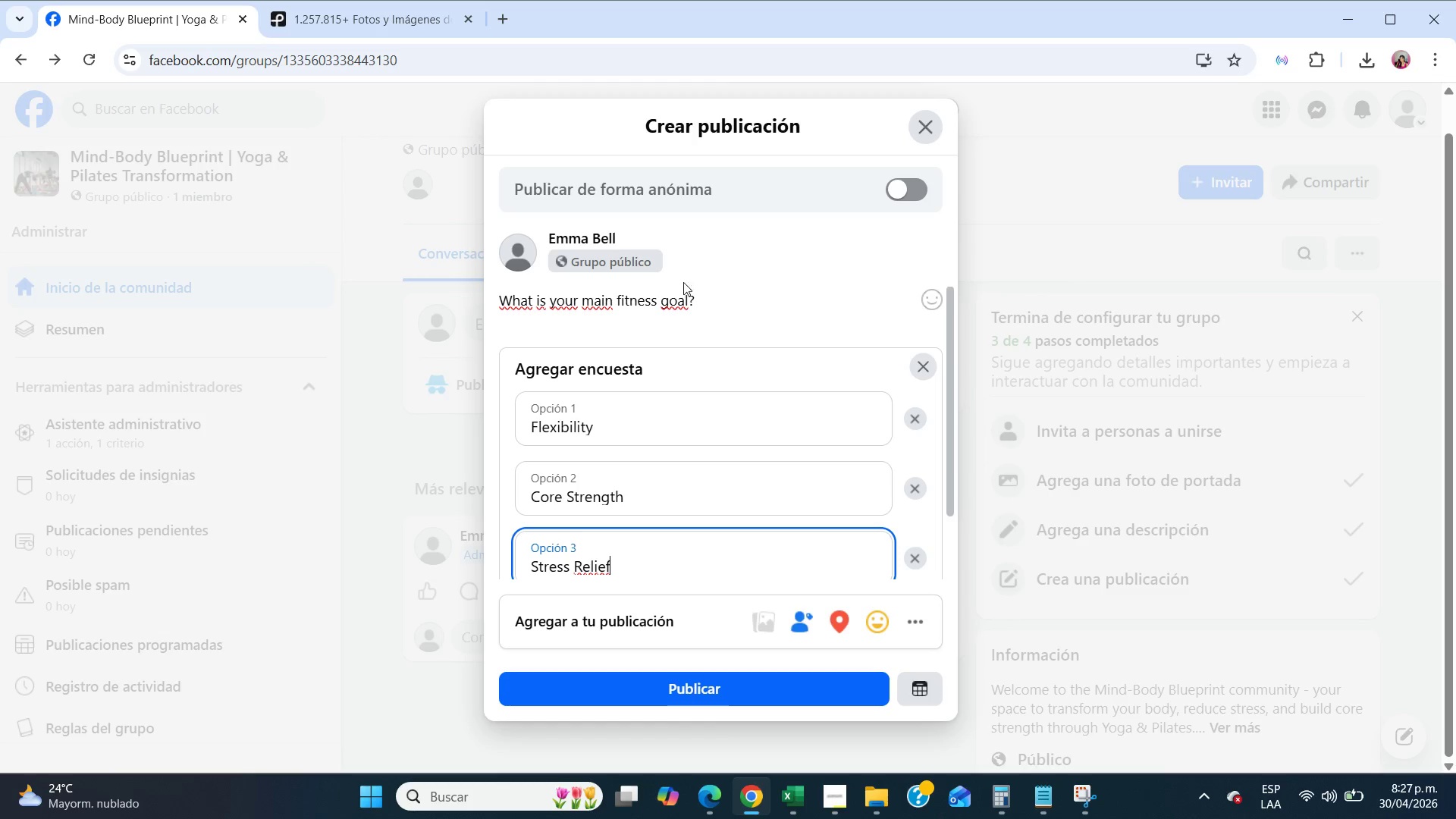 
left_click([699, 295])
 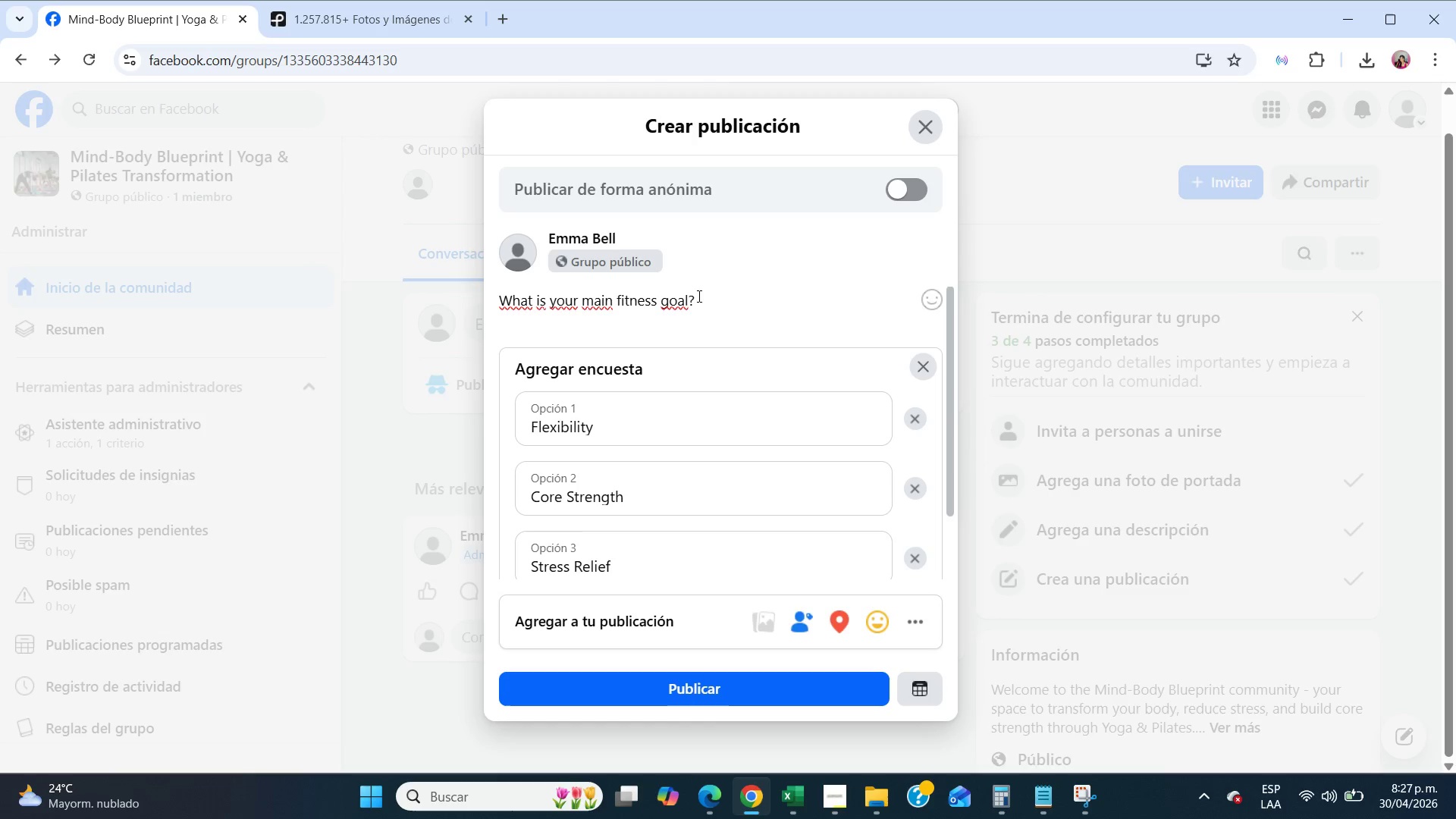 
left_click([689, 302])
 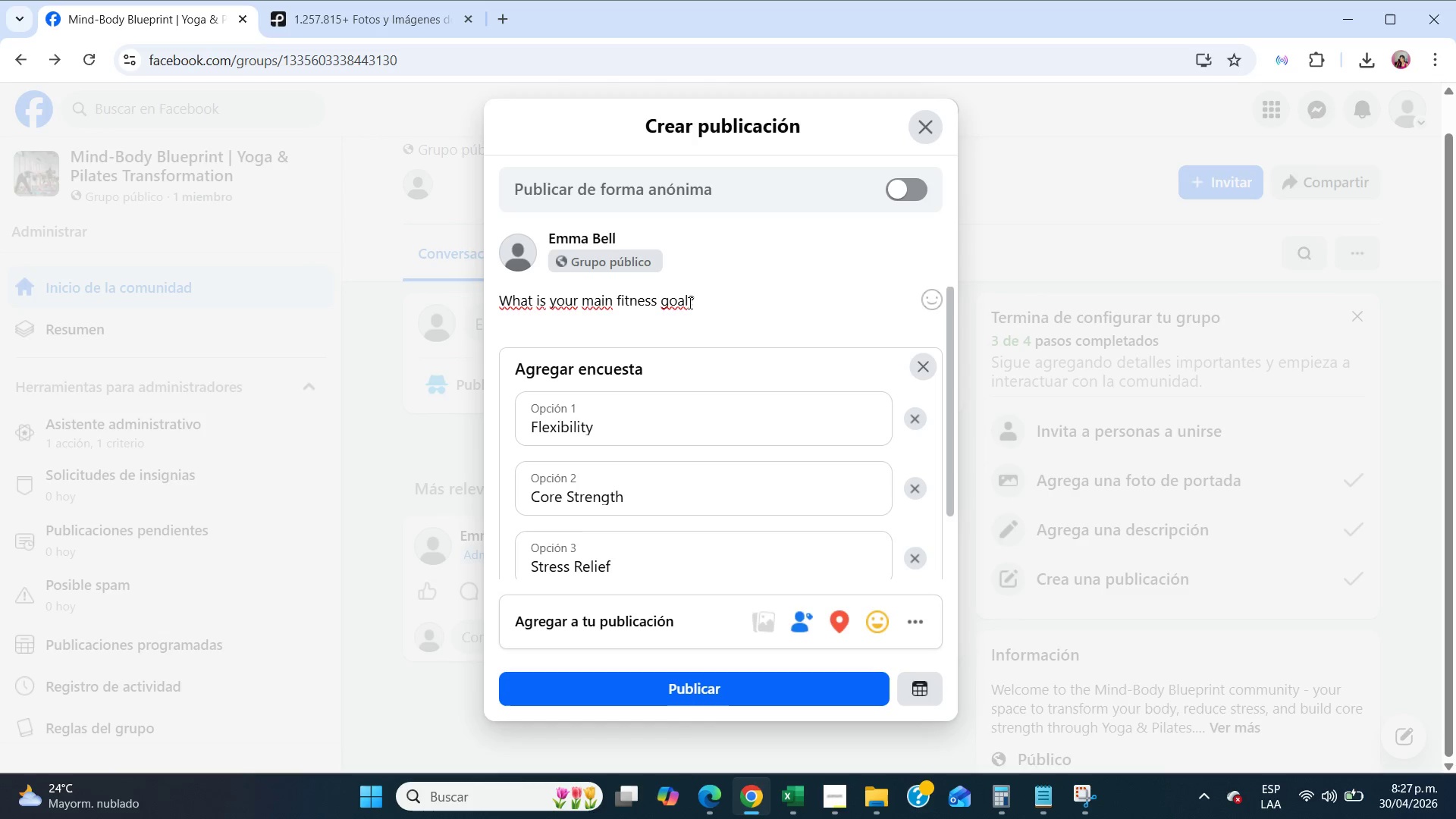 
type( rith)
key(Backspace)
key(Backspace)
type(ght now)
 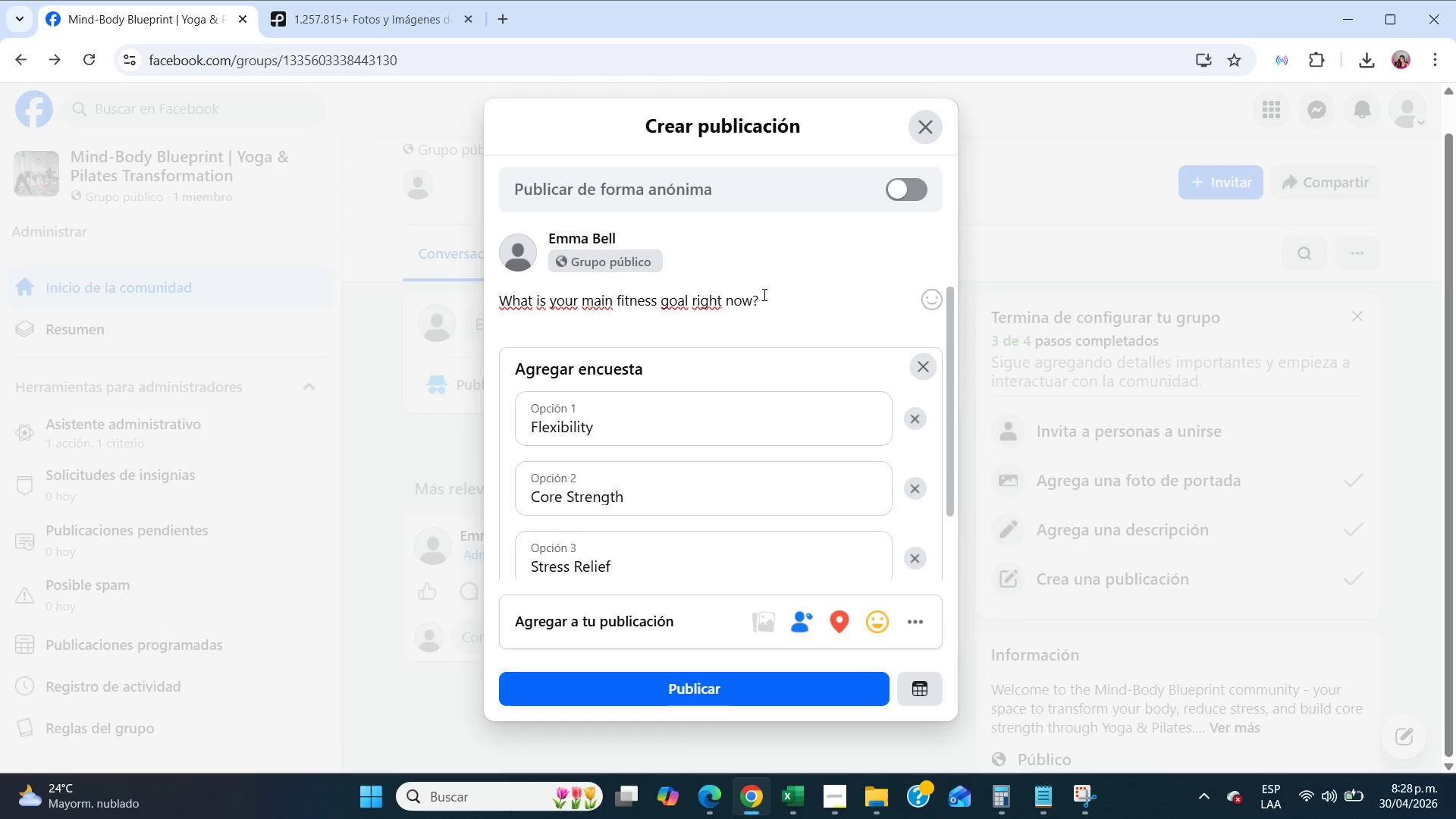 
left_click([794, 294])
 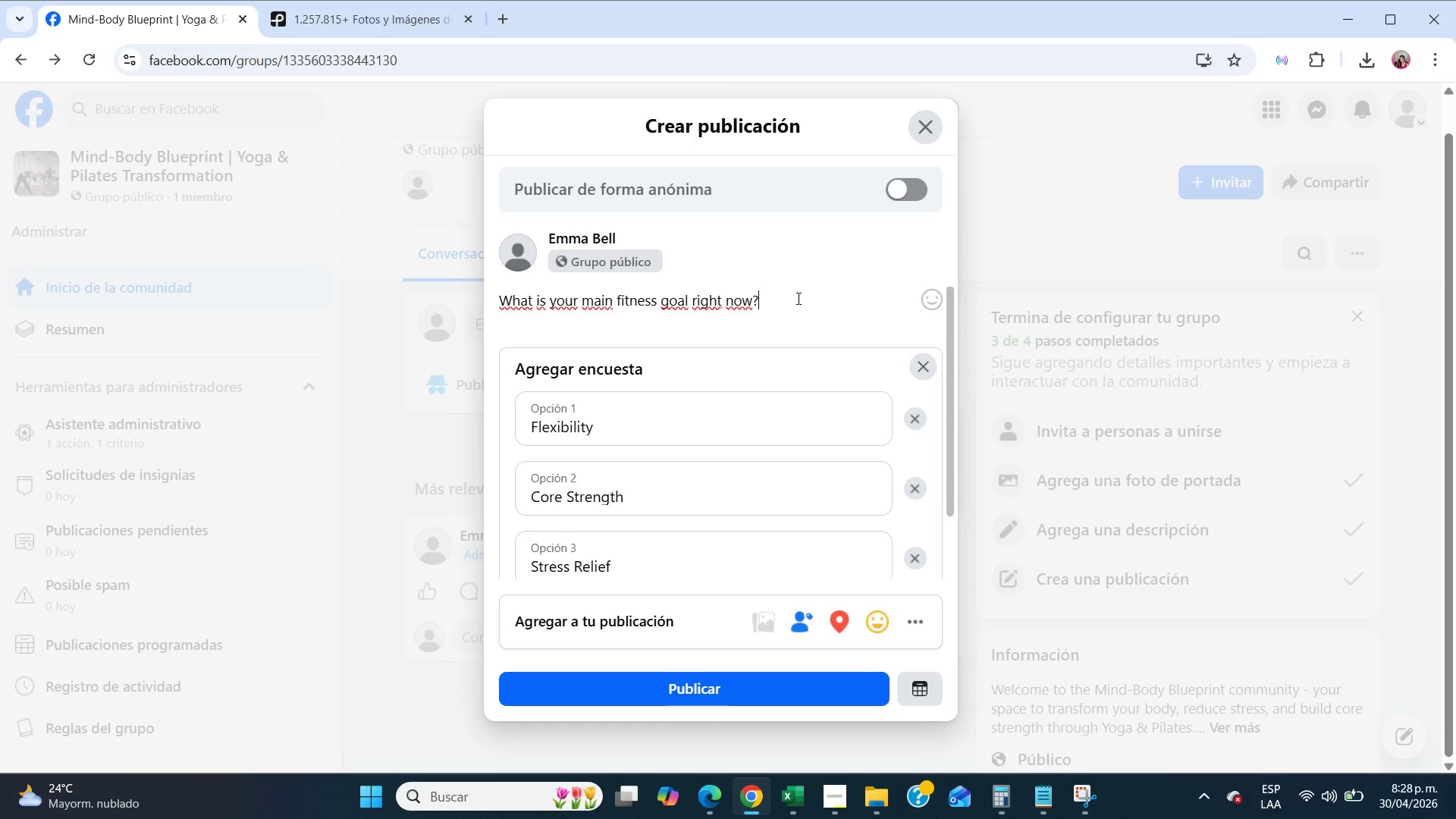 
key(Space)
 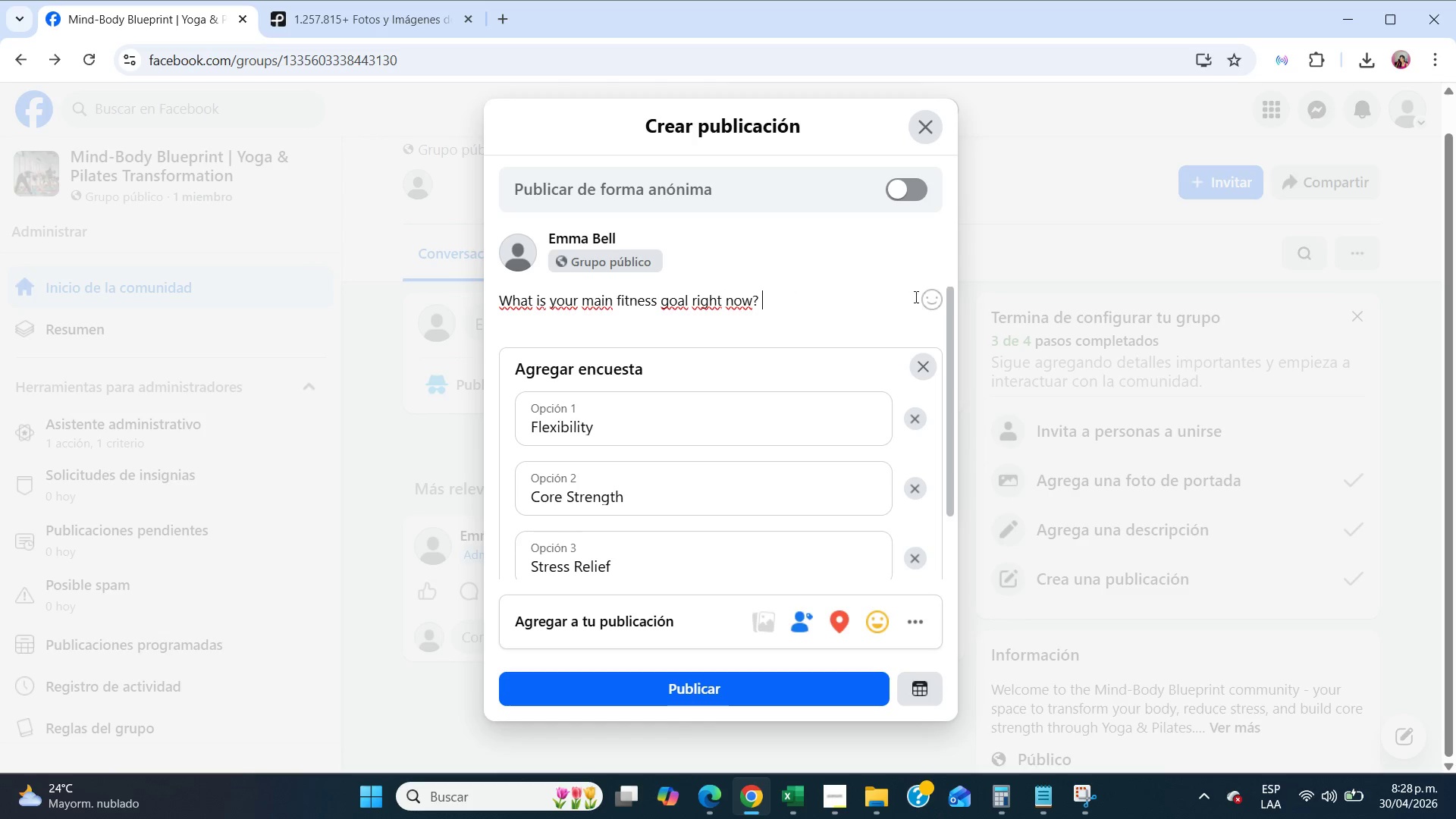 
left_click([930, 299])
 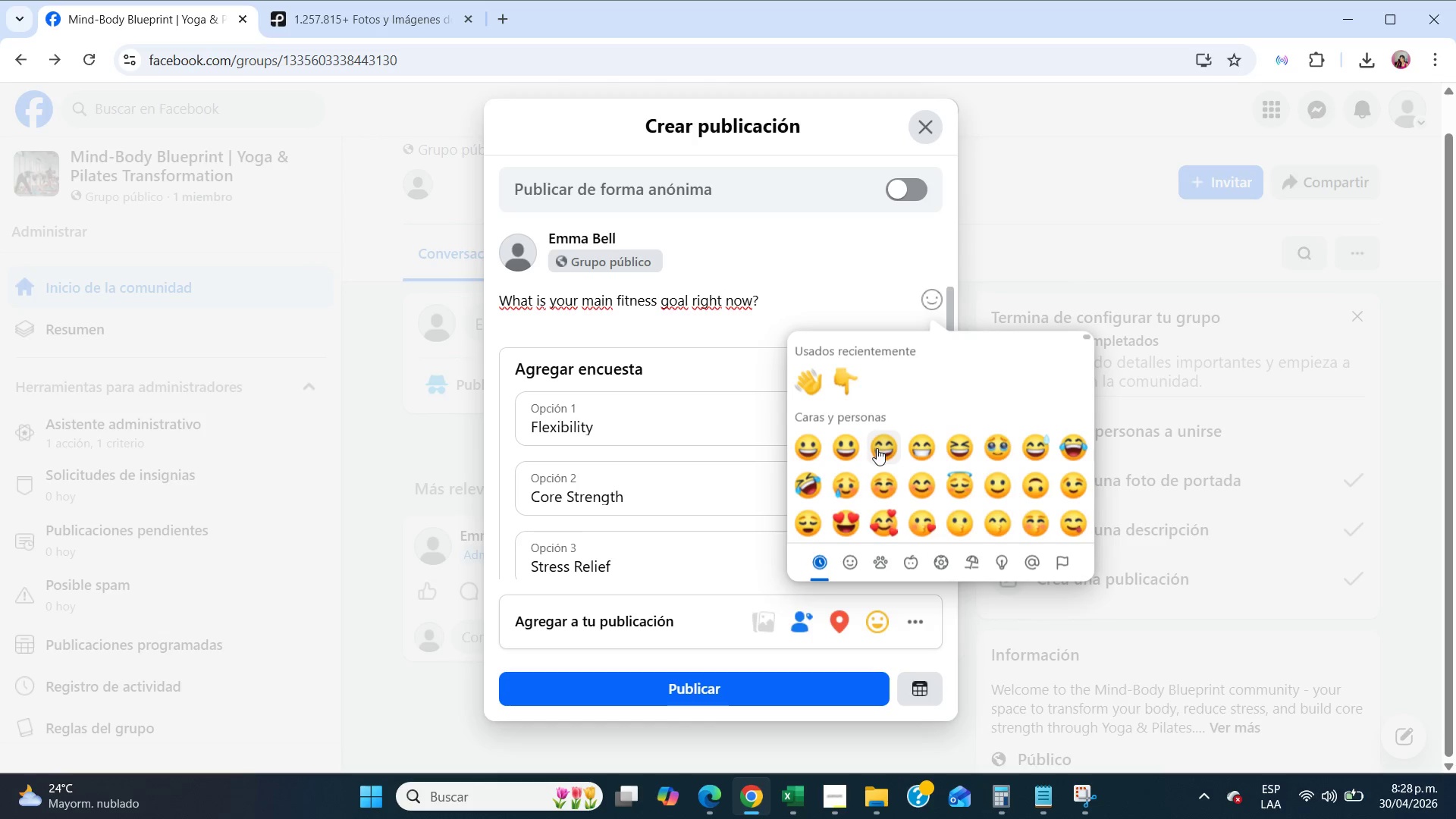 
scroll: coordinate [990, 482], scroll_direction: down, amount: 14.0
 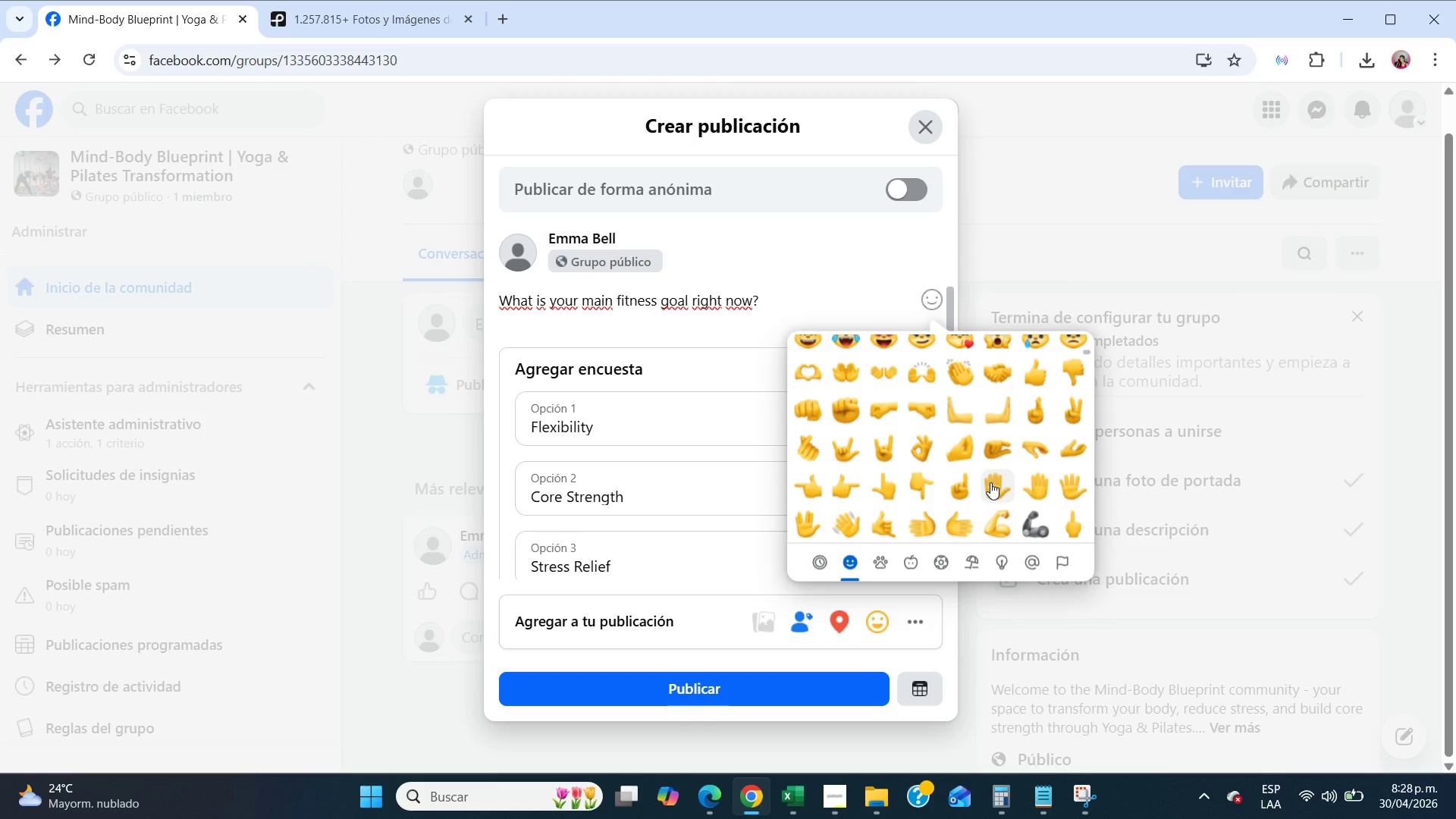 
left_click([990, 516])
 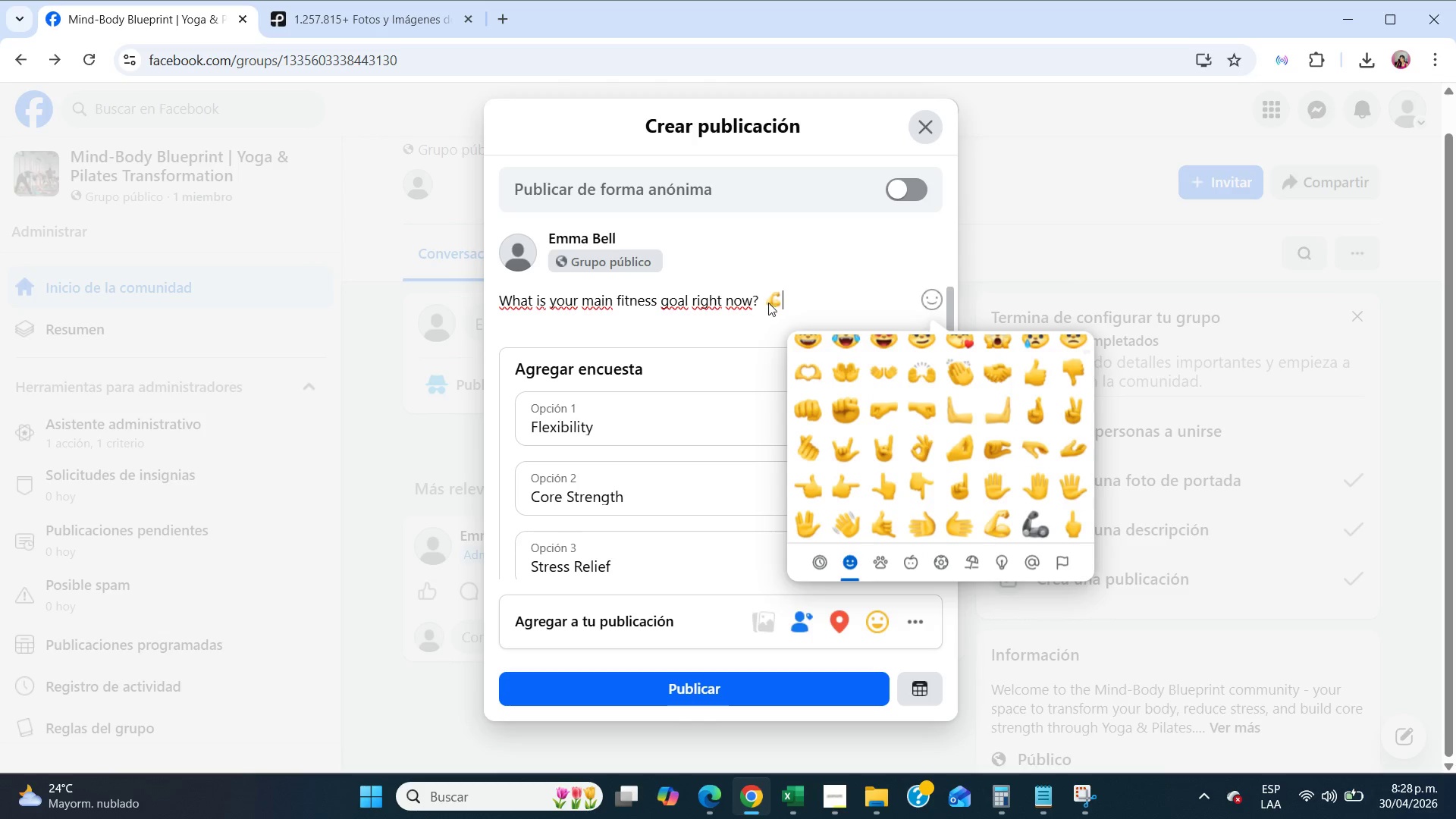 
left_click([797, 303])
 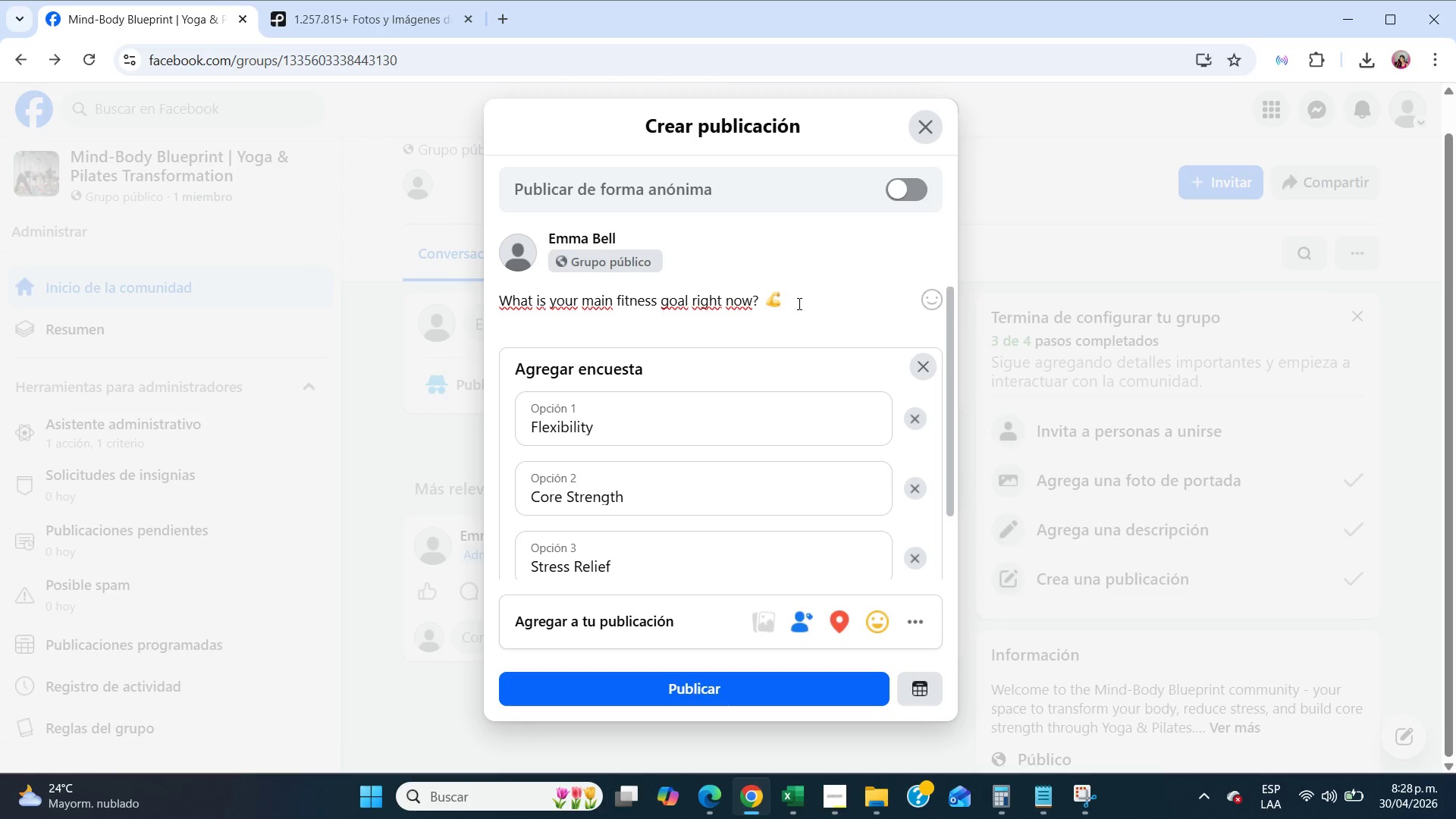 
key(NumpadEnter)
key(NumpadEnter)
type(Vote below and let[s personalize your transformation journey.)
key(Backspace)
type(>)
 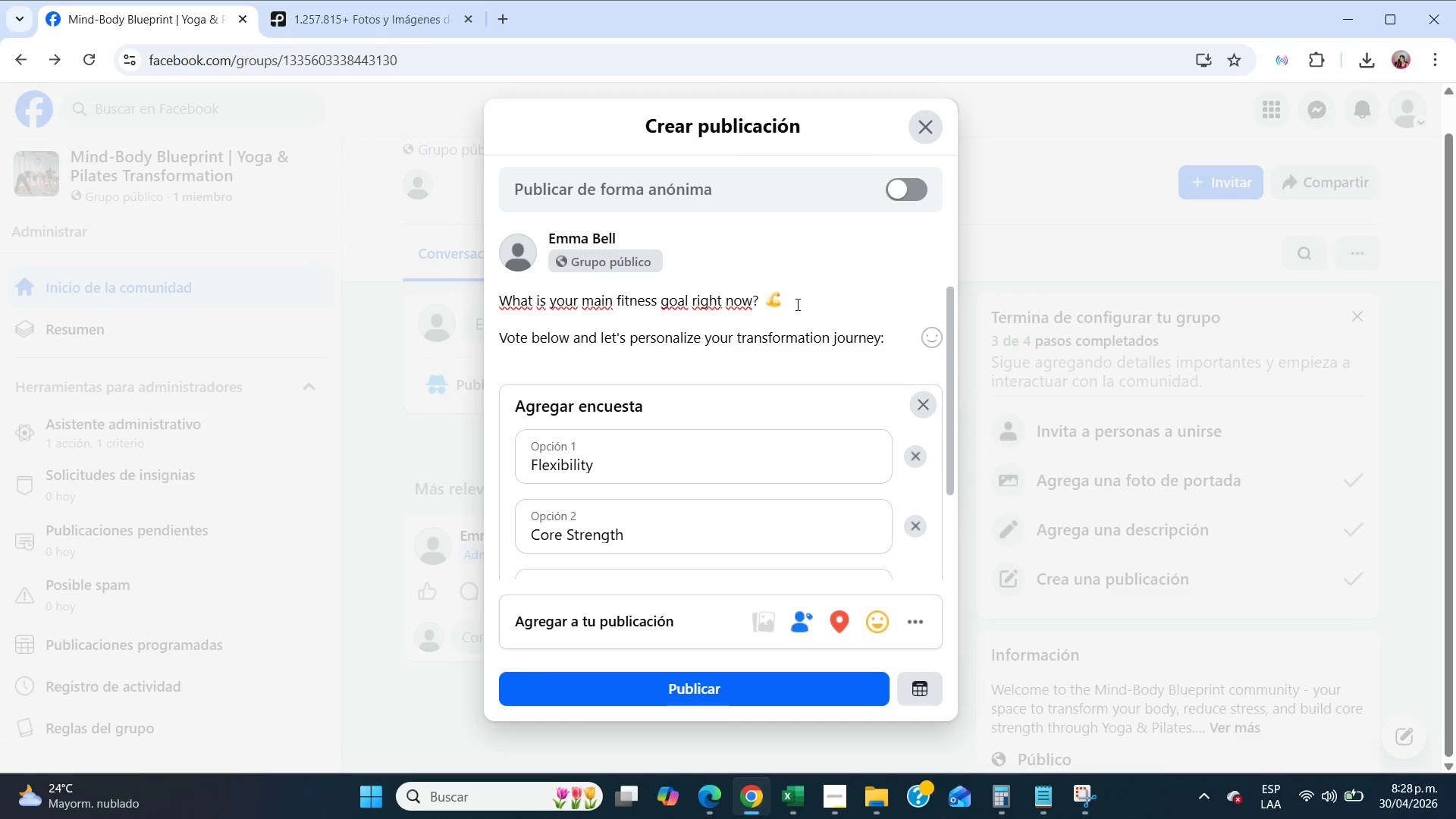 
scroll: coordinate [811, 413], scroll_direction: down, amount: 9.0
 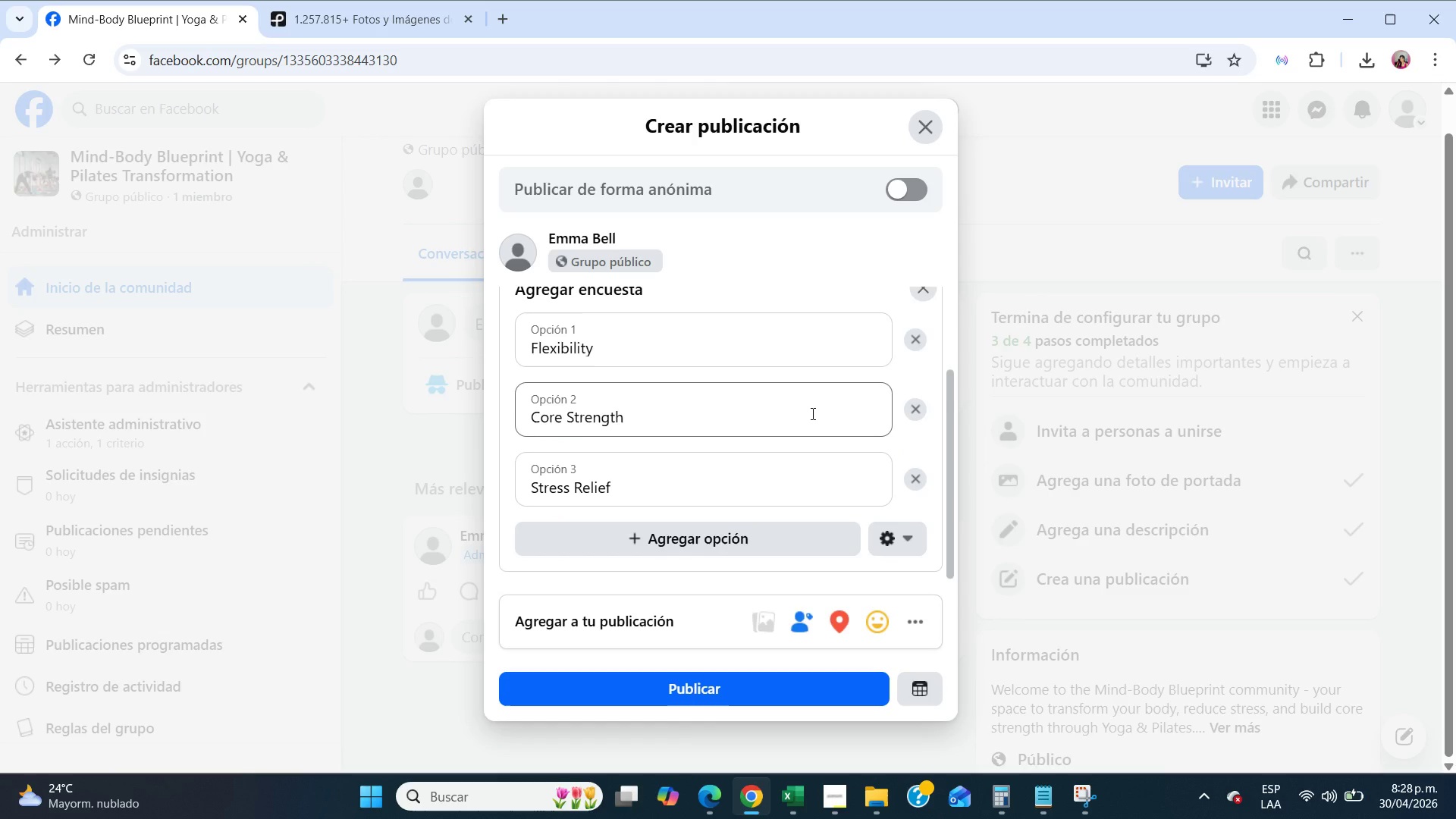 
wait(6.51)
 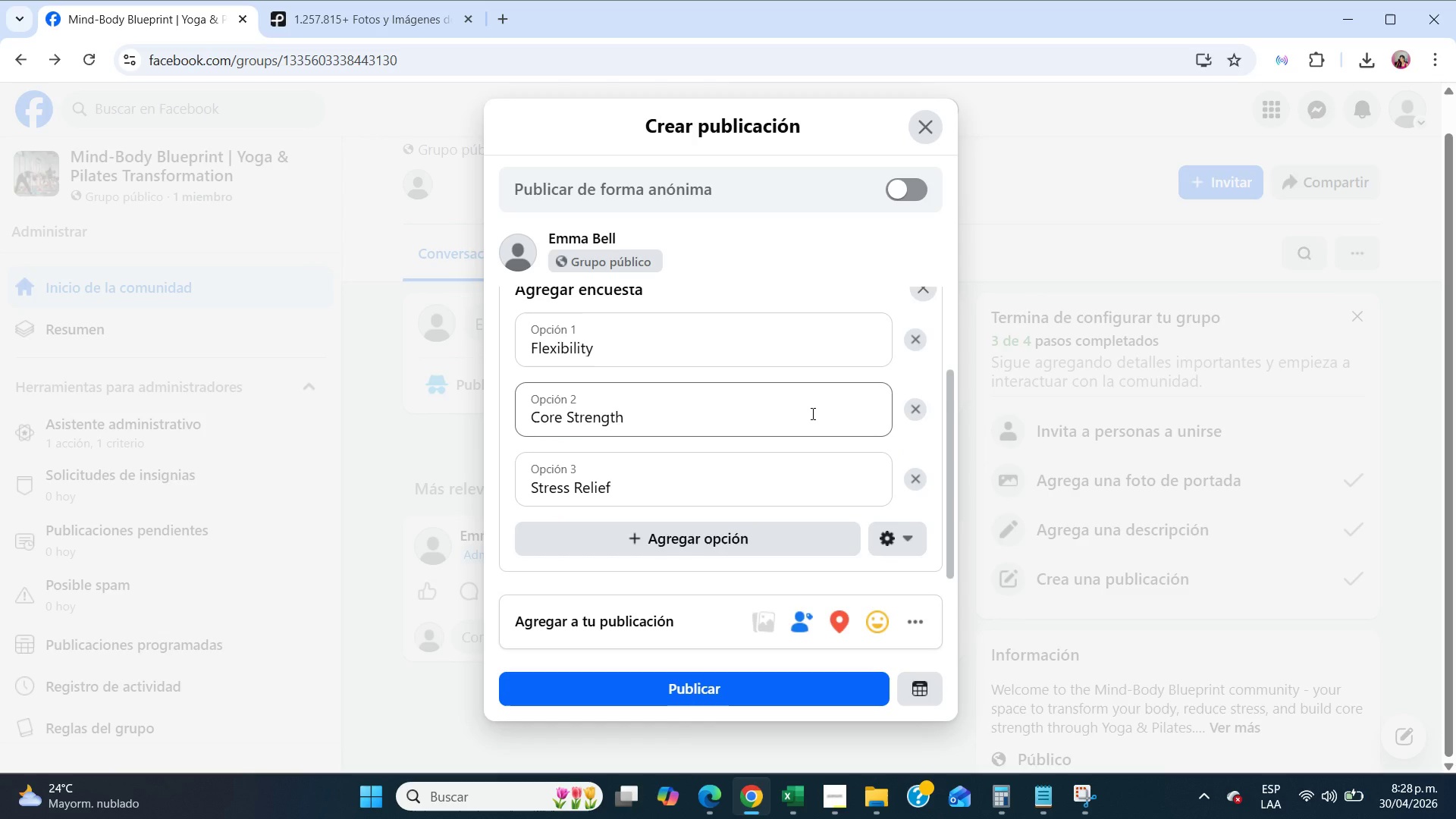 
left_click([713, 686])
 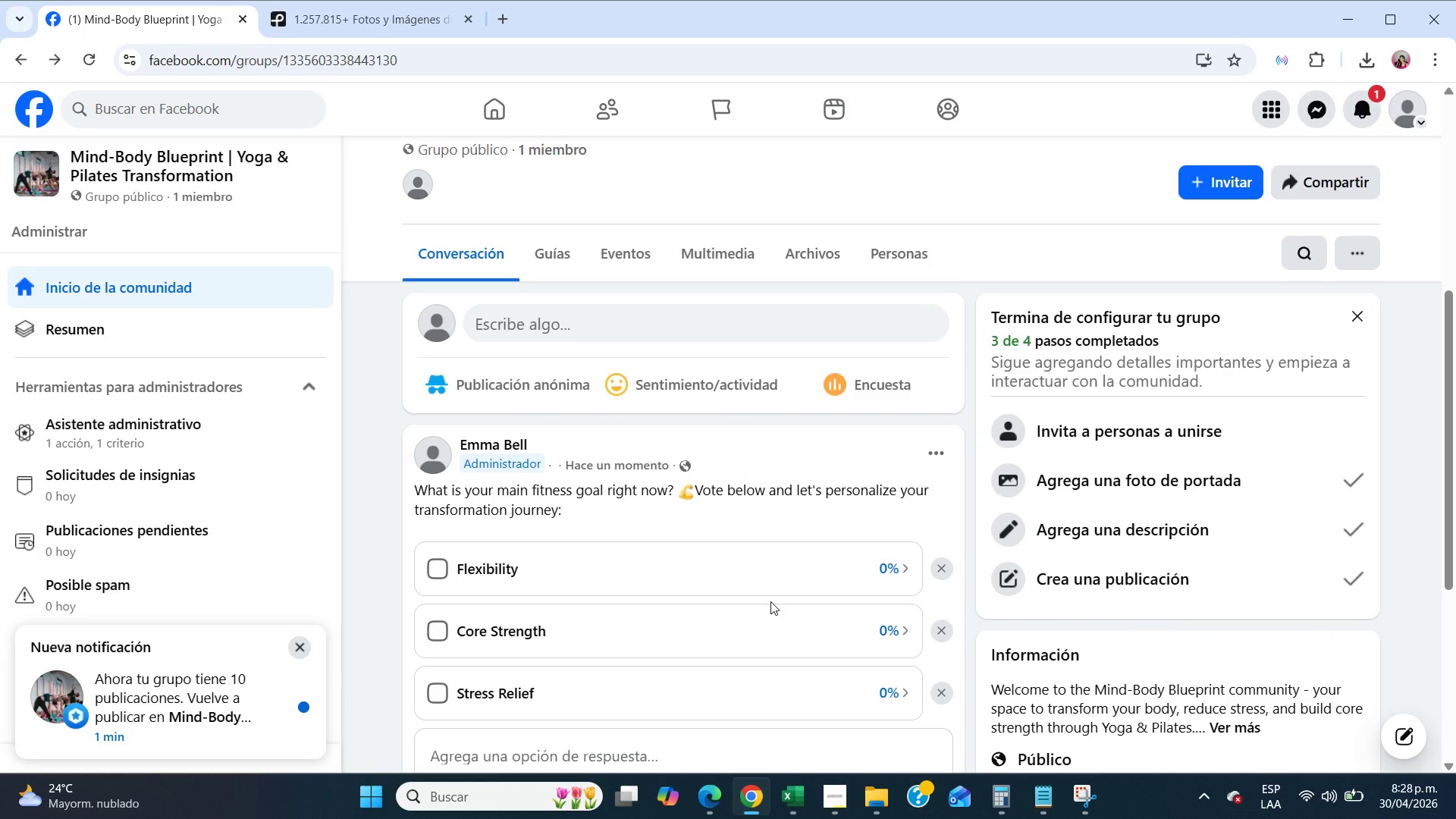 
wait(12.38)
 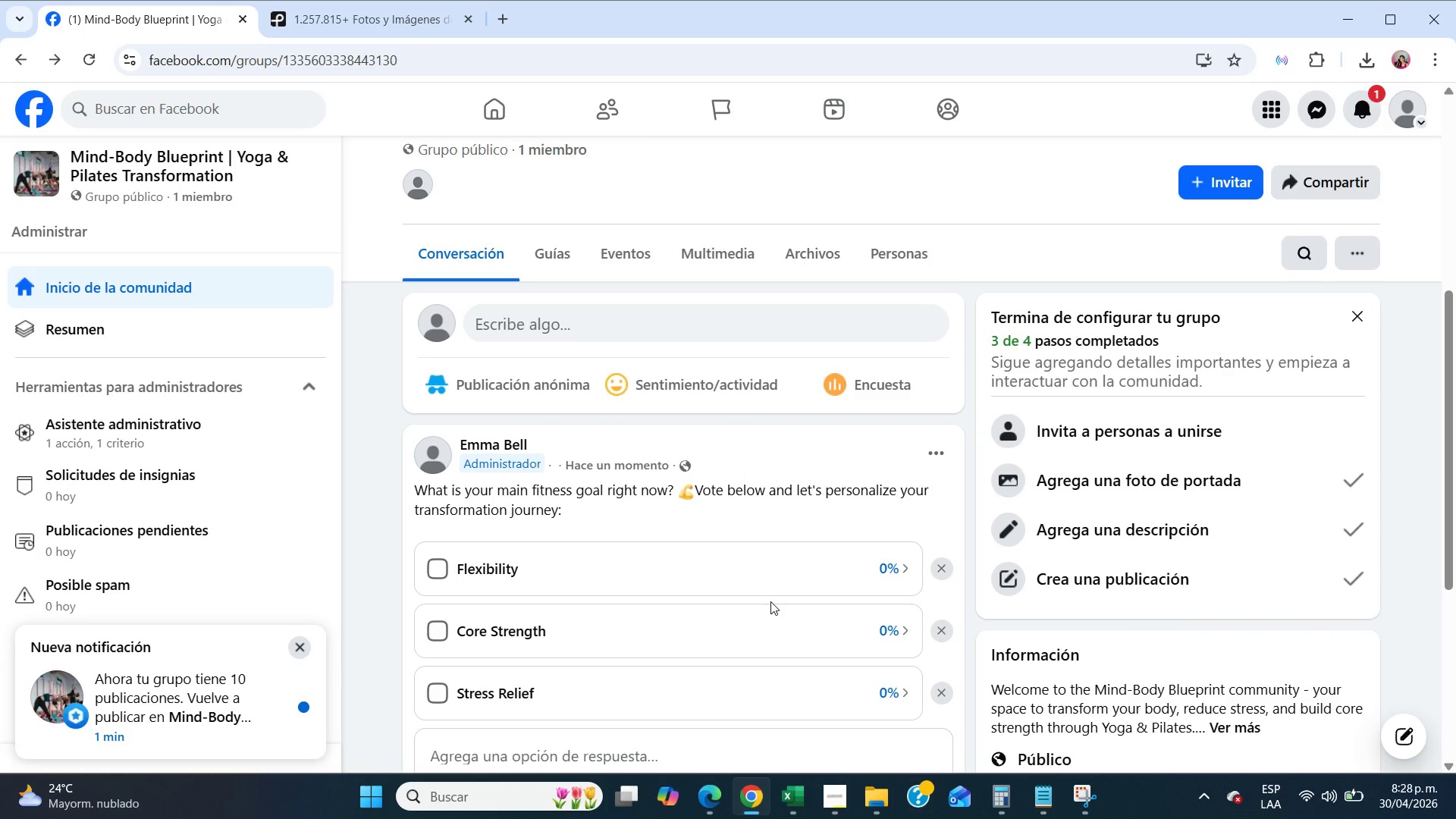 
scroll: coordinate [770, 601], scroll_direction: down, amount: 2.0
 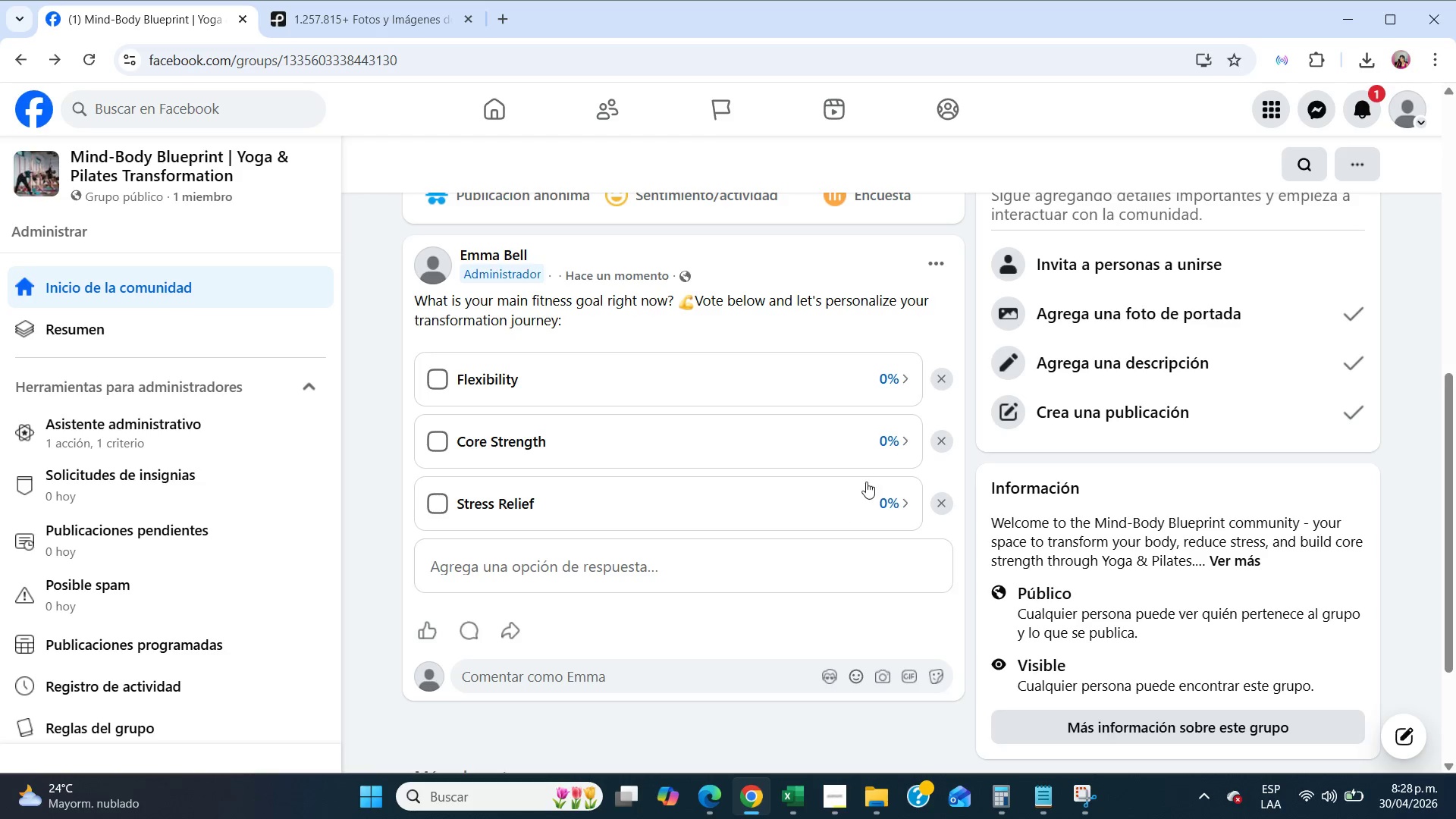 
left_click([937, 263])
 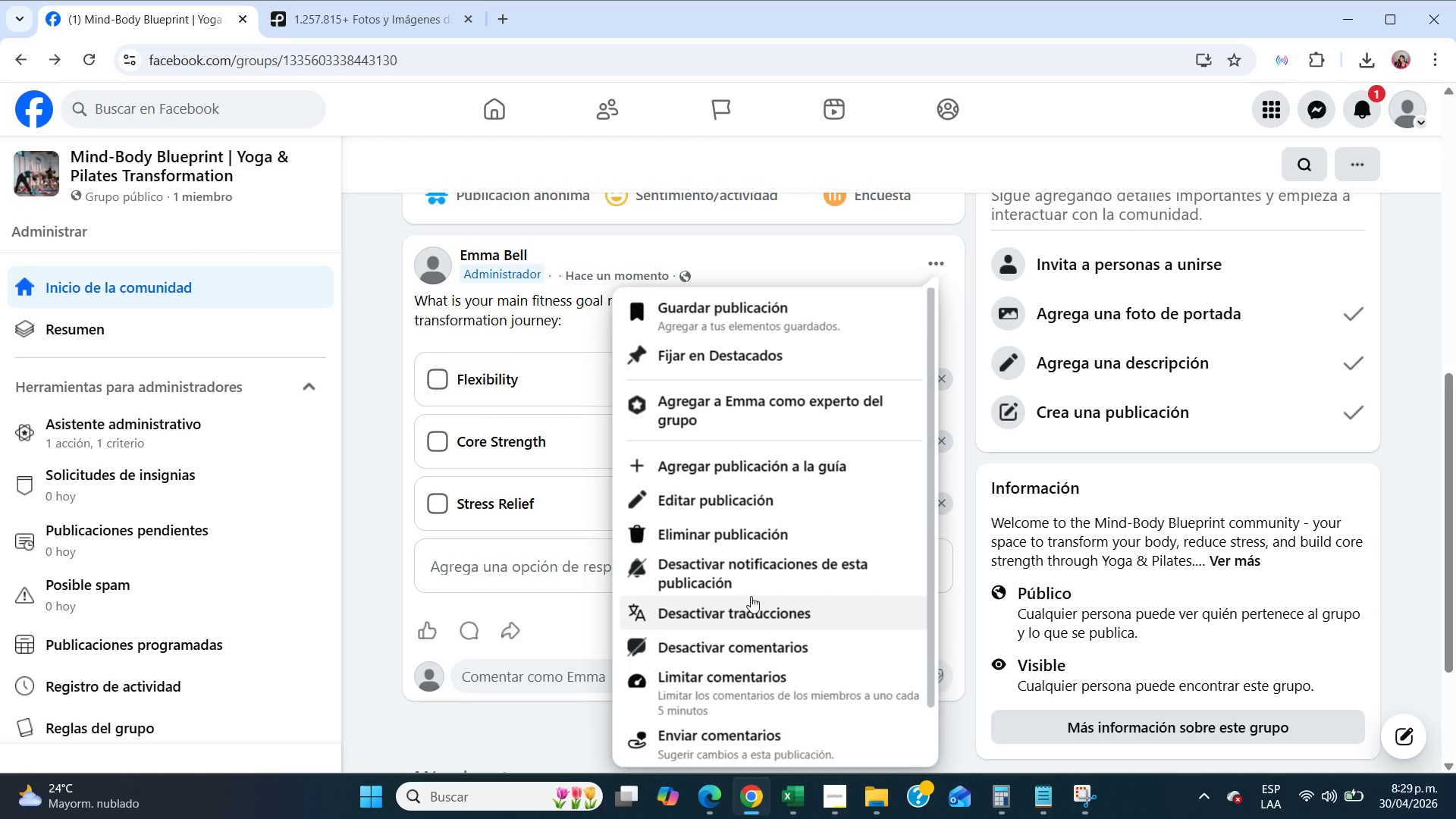 
left_click([746, 492])
 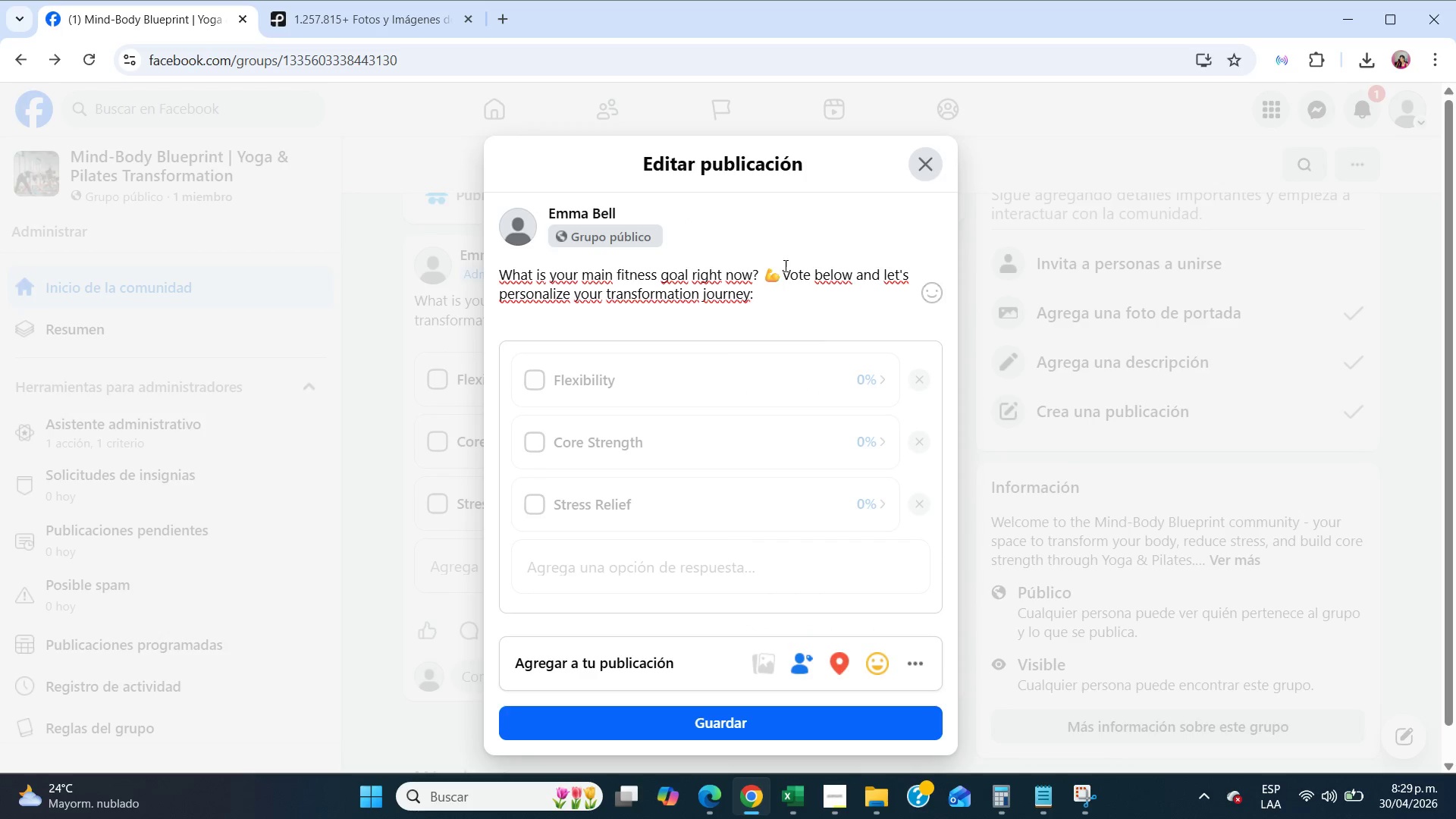 
left_click([789, 262])
 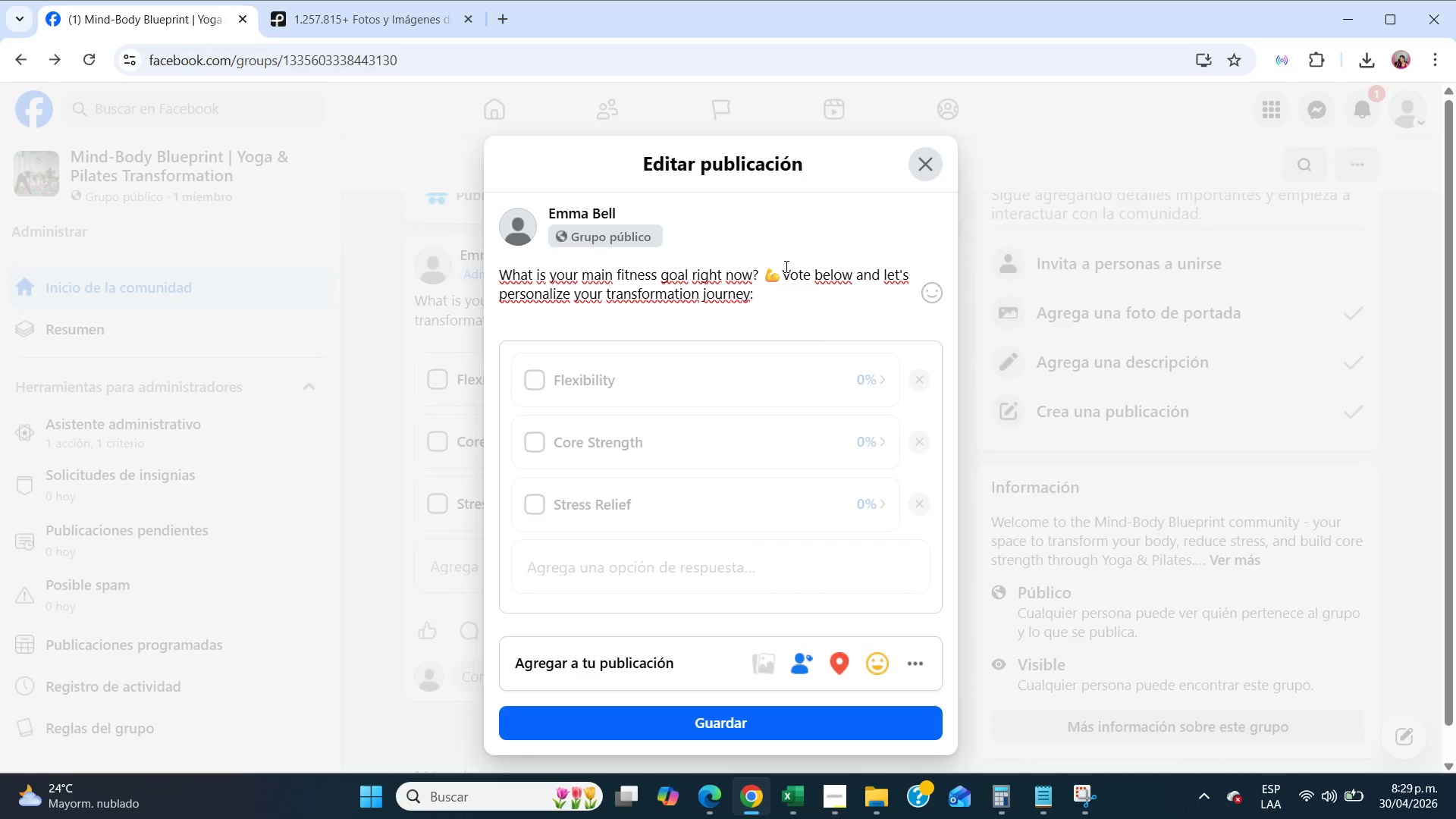 
left_click([785, 266])
 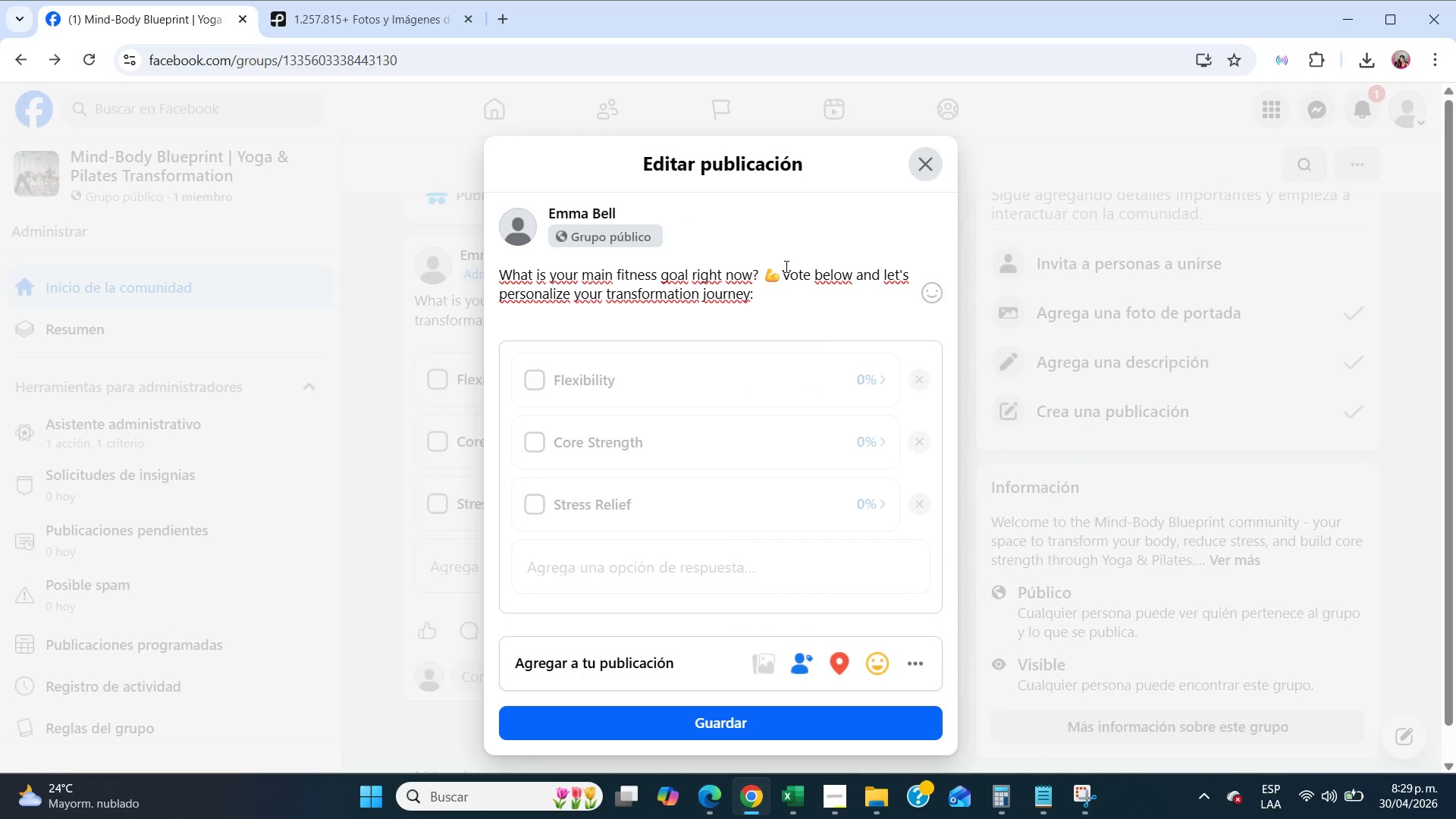 
key(Enter)
 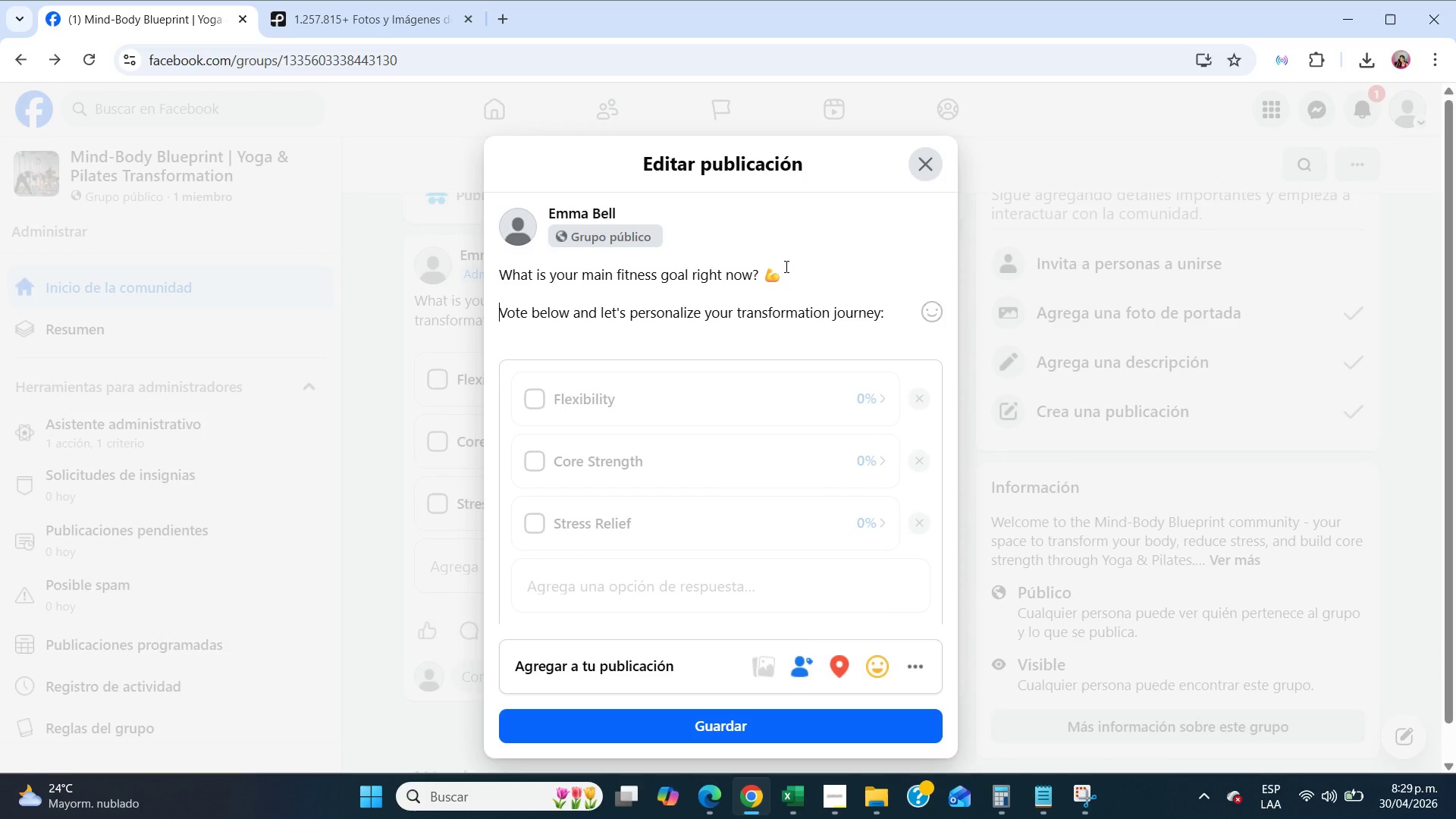 
key(Enter)
 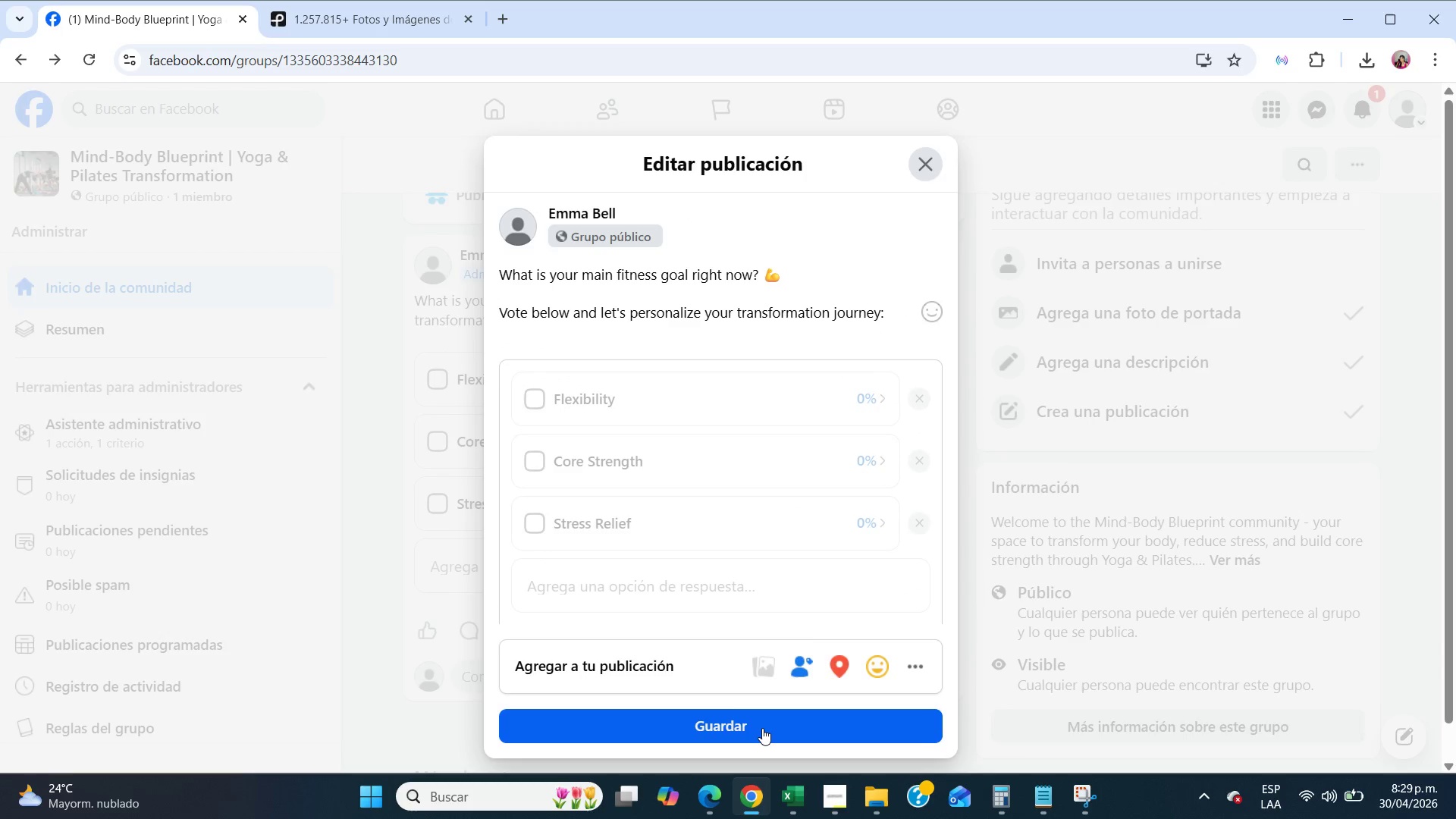 
left_click([762, 728])
 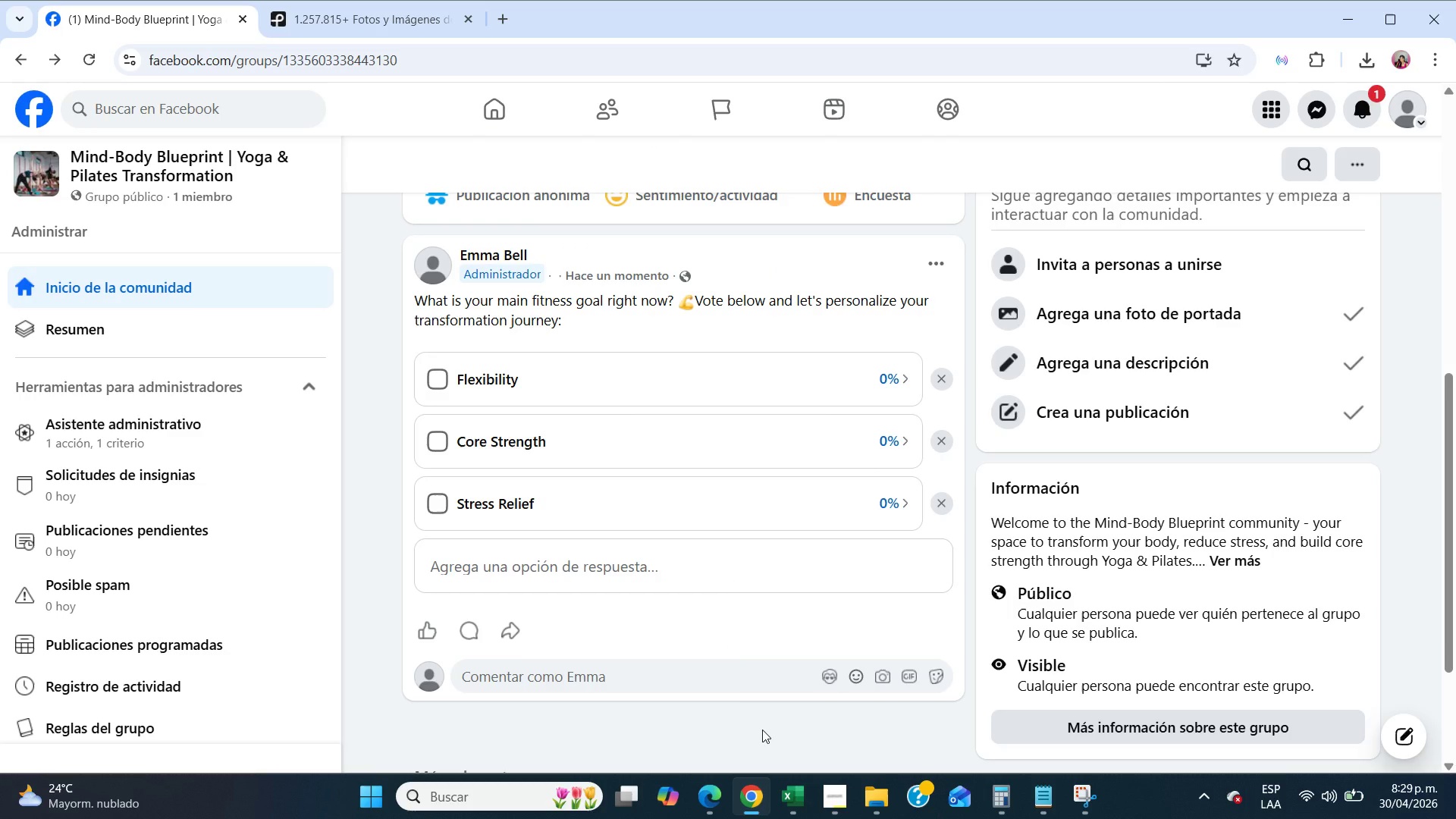 
wait(20.34)
 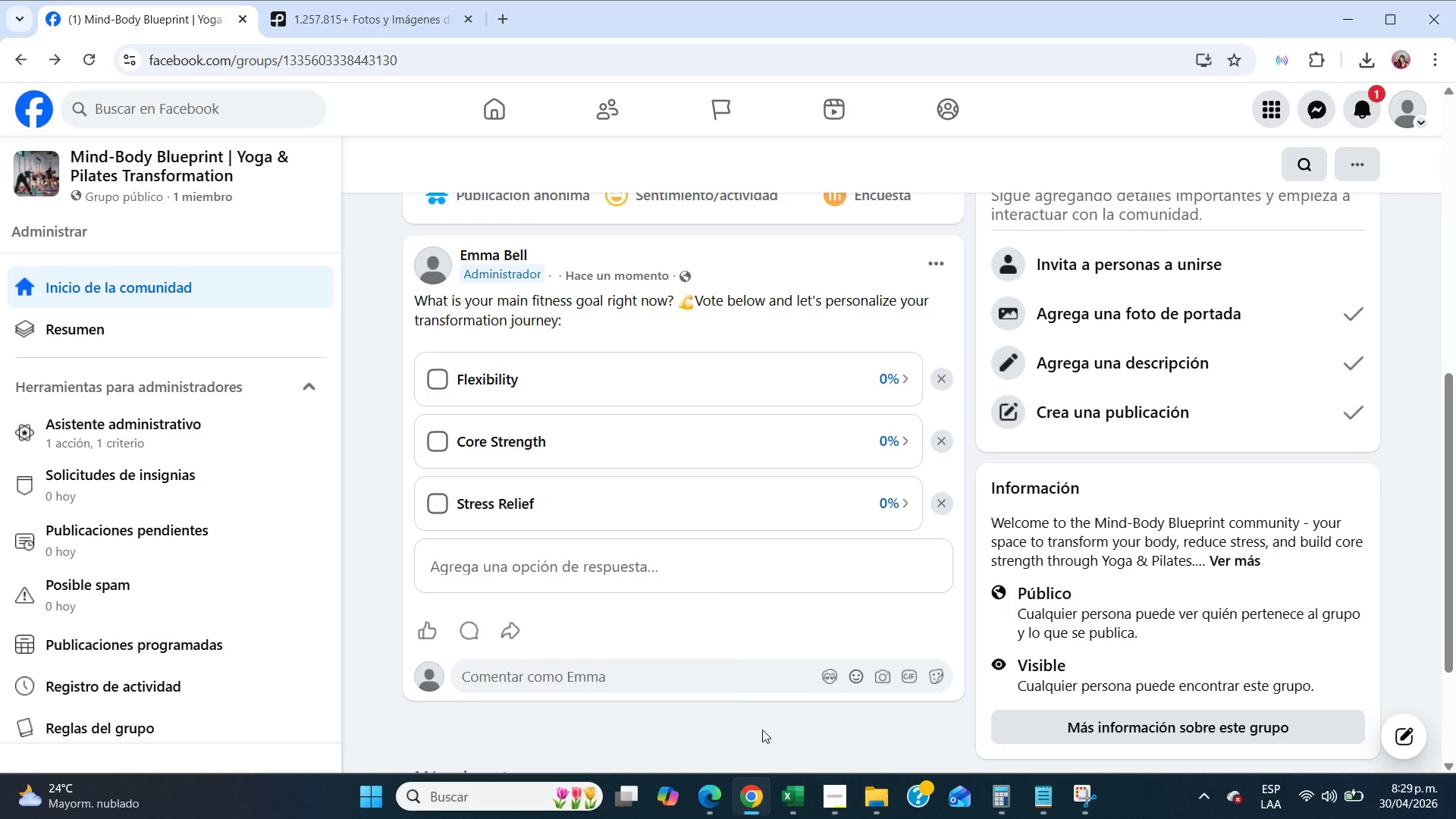 
left_click([1087, 800])
 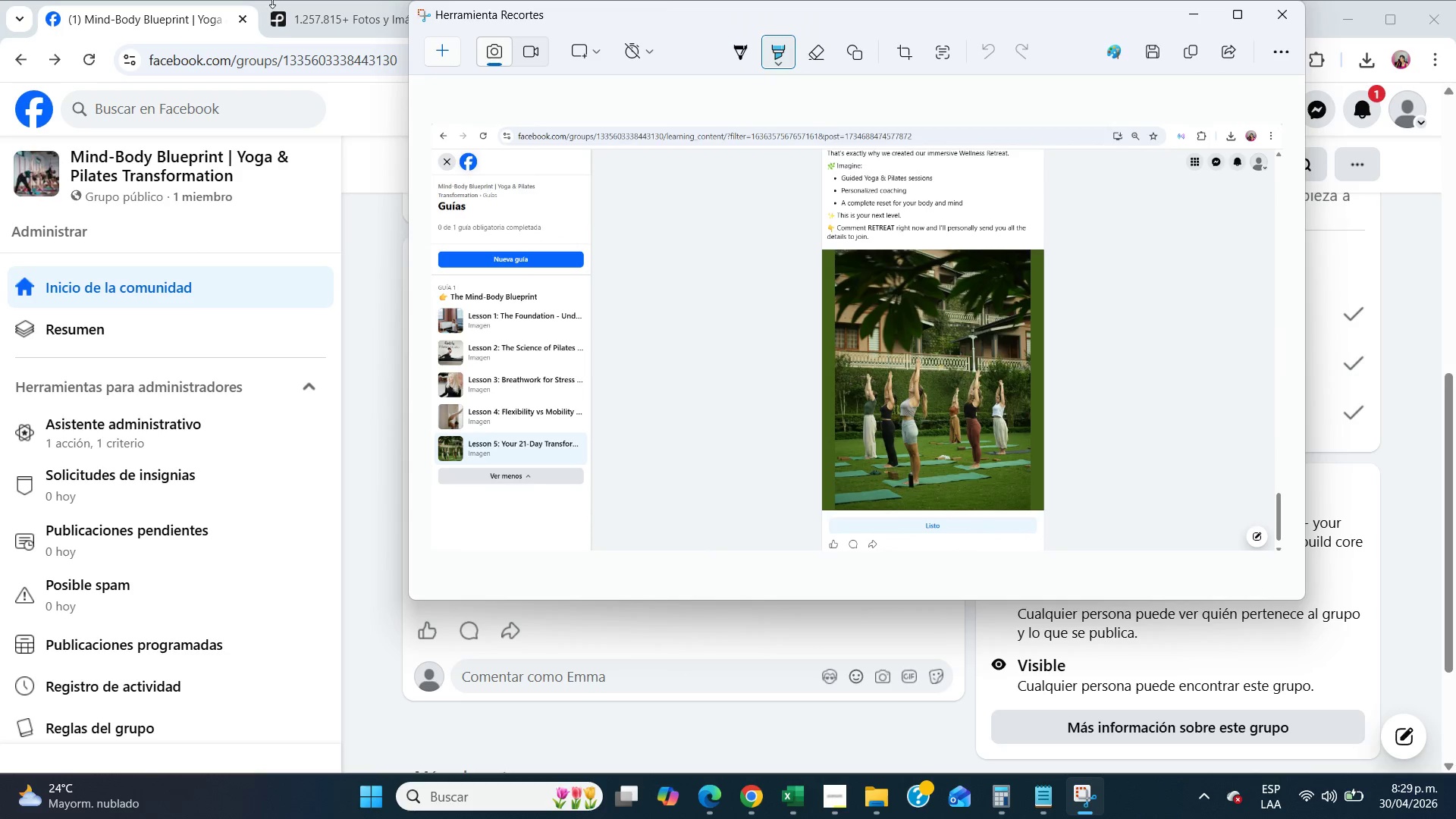 
left_click([440, 46])
 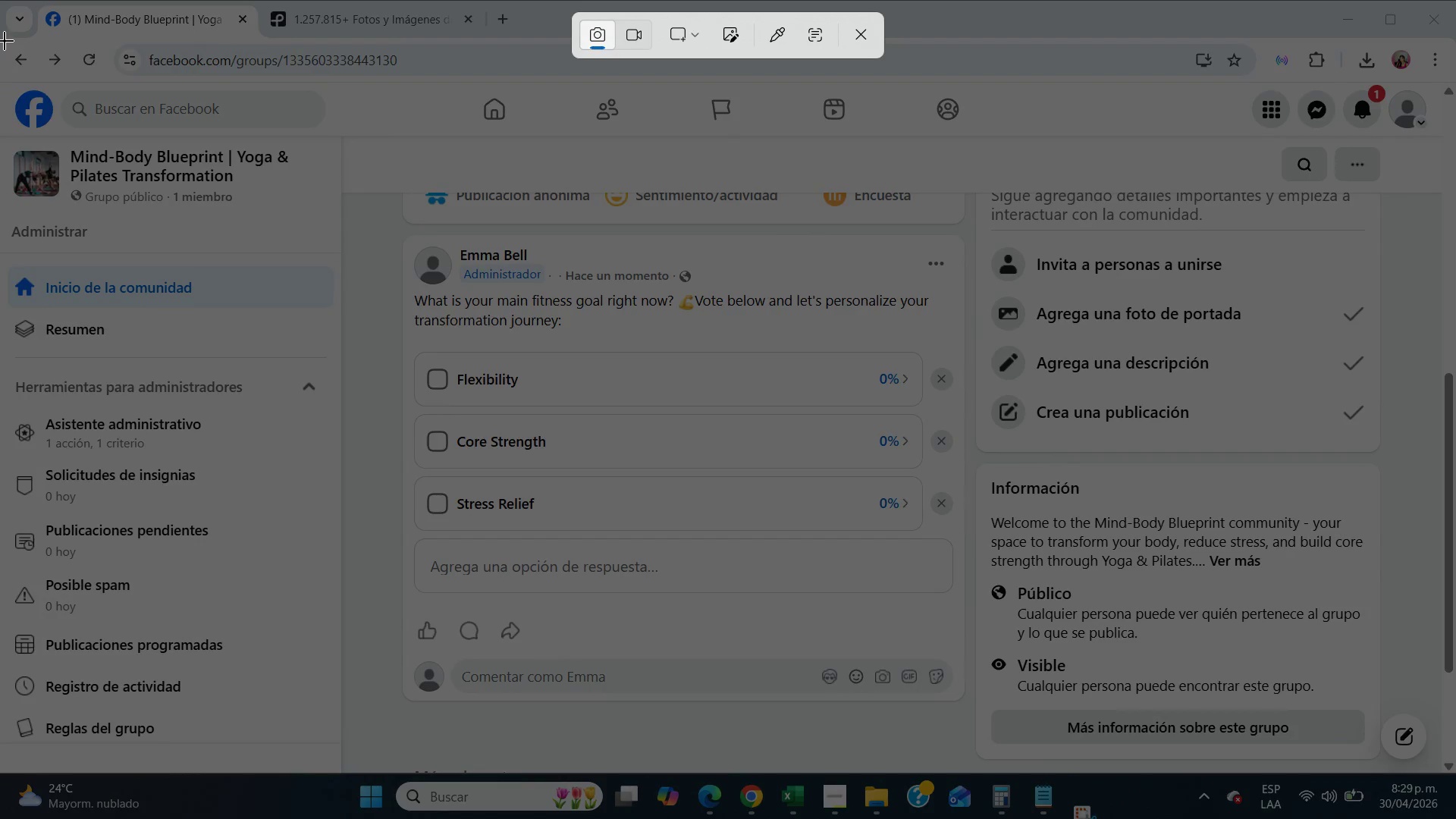 
left_click_drag(start_coordinate=[5, 41], to_coordinate=[1455, 768])
 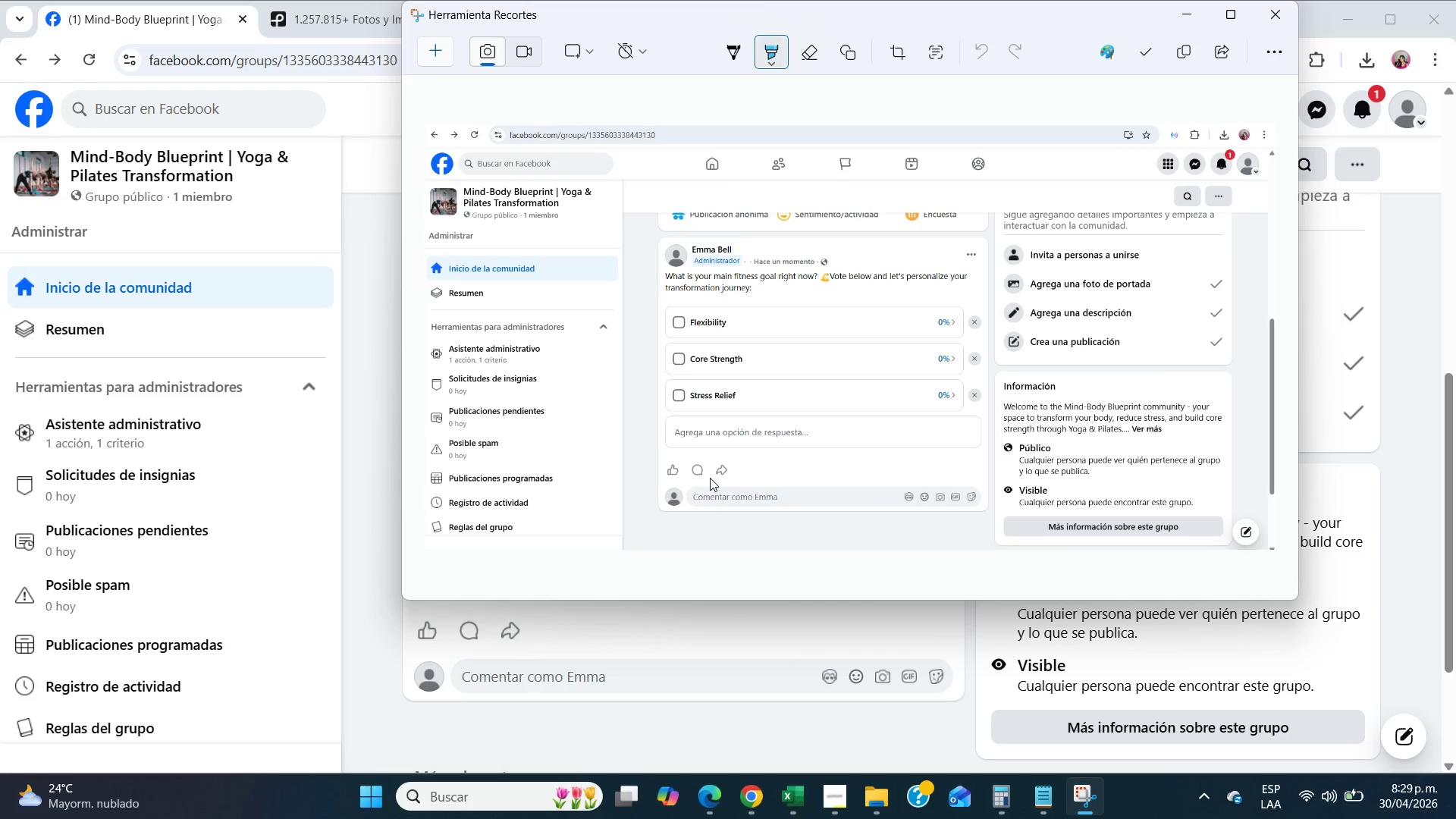 
right_click([752, 430])
 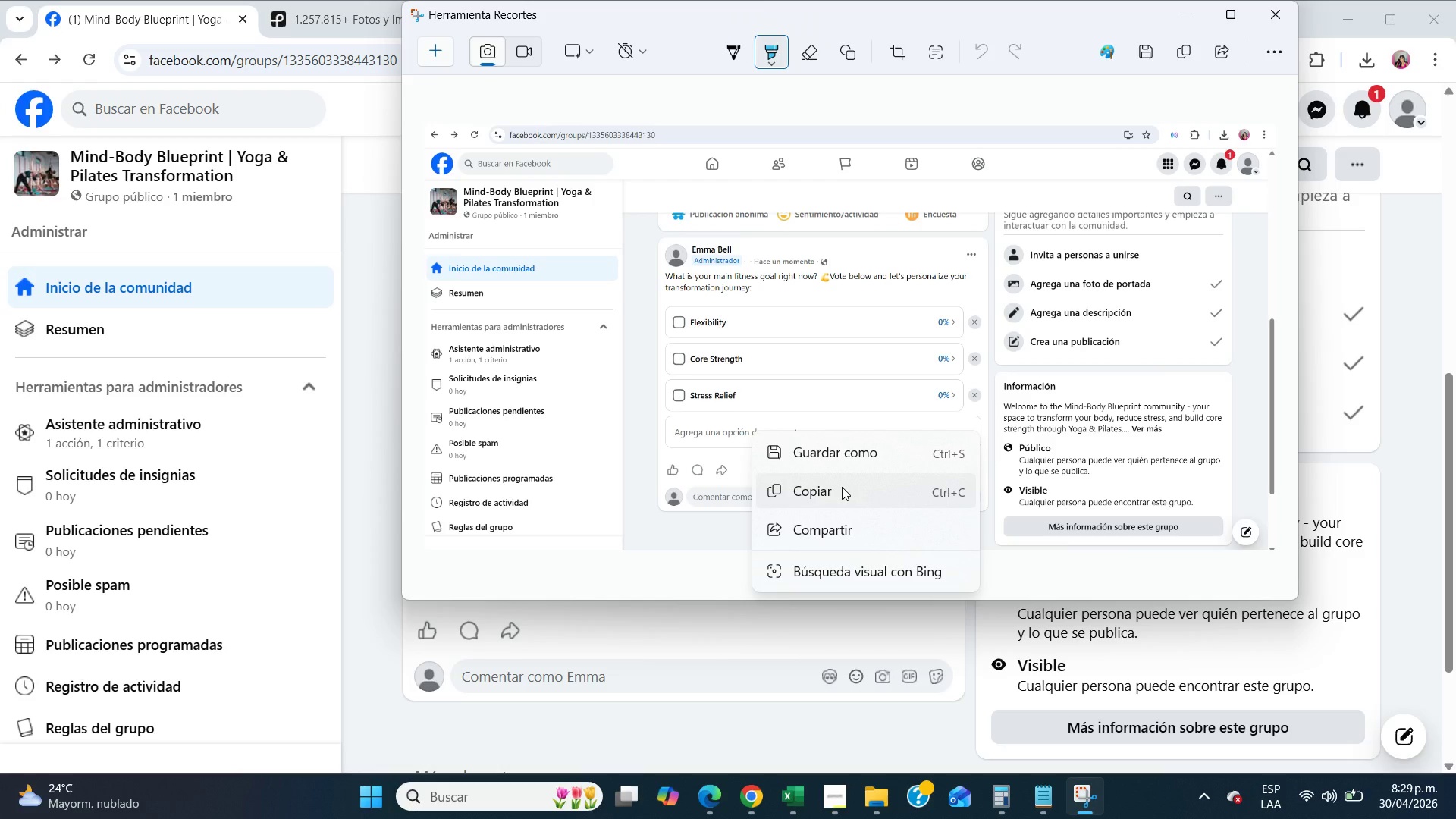 
wait(5.14)
 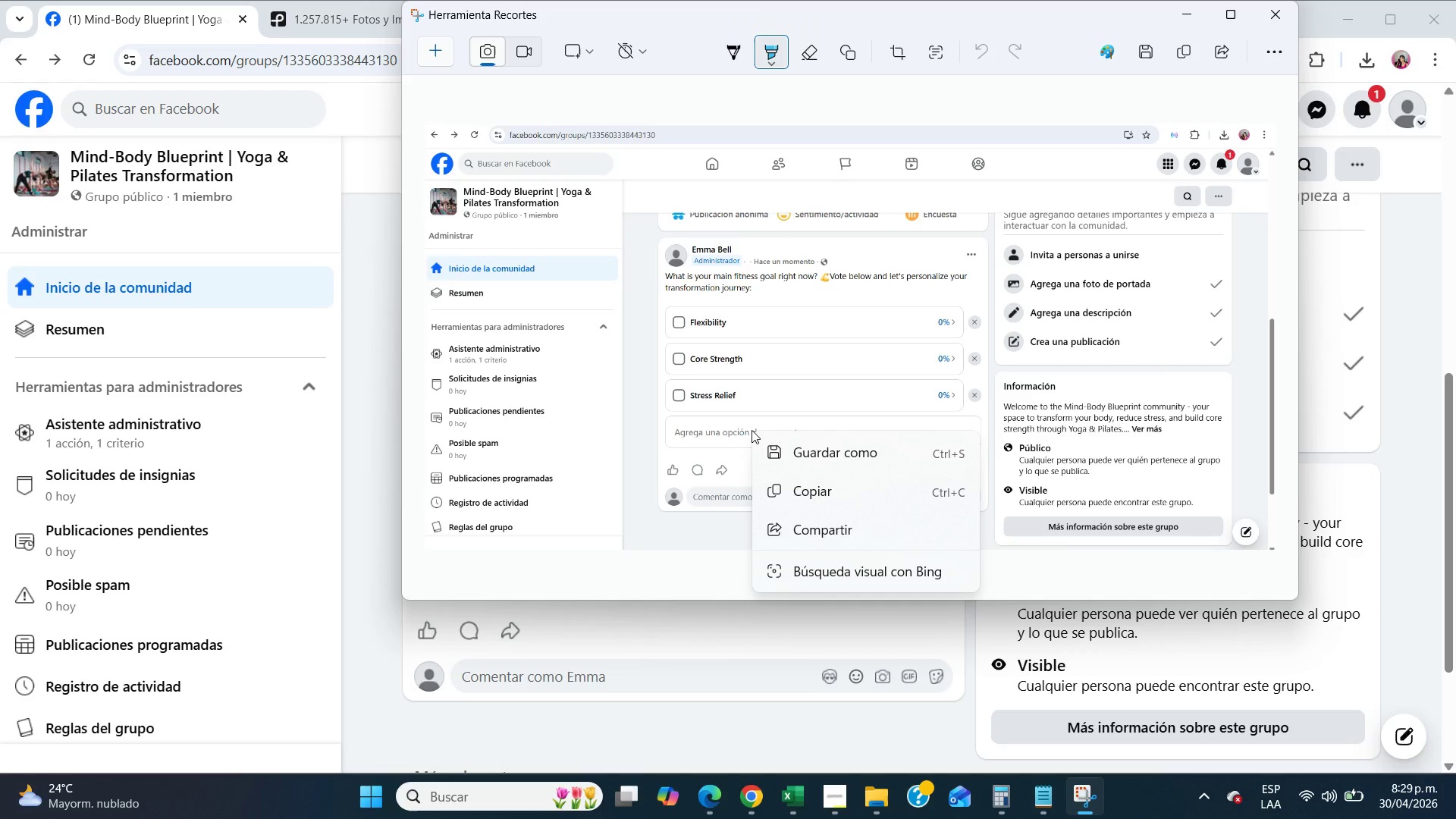 
left_click([865, 799])
 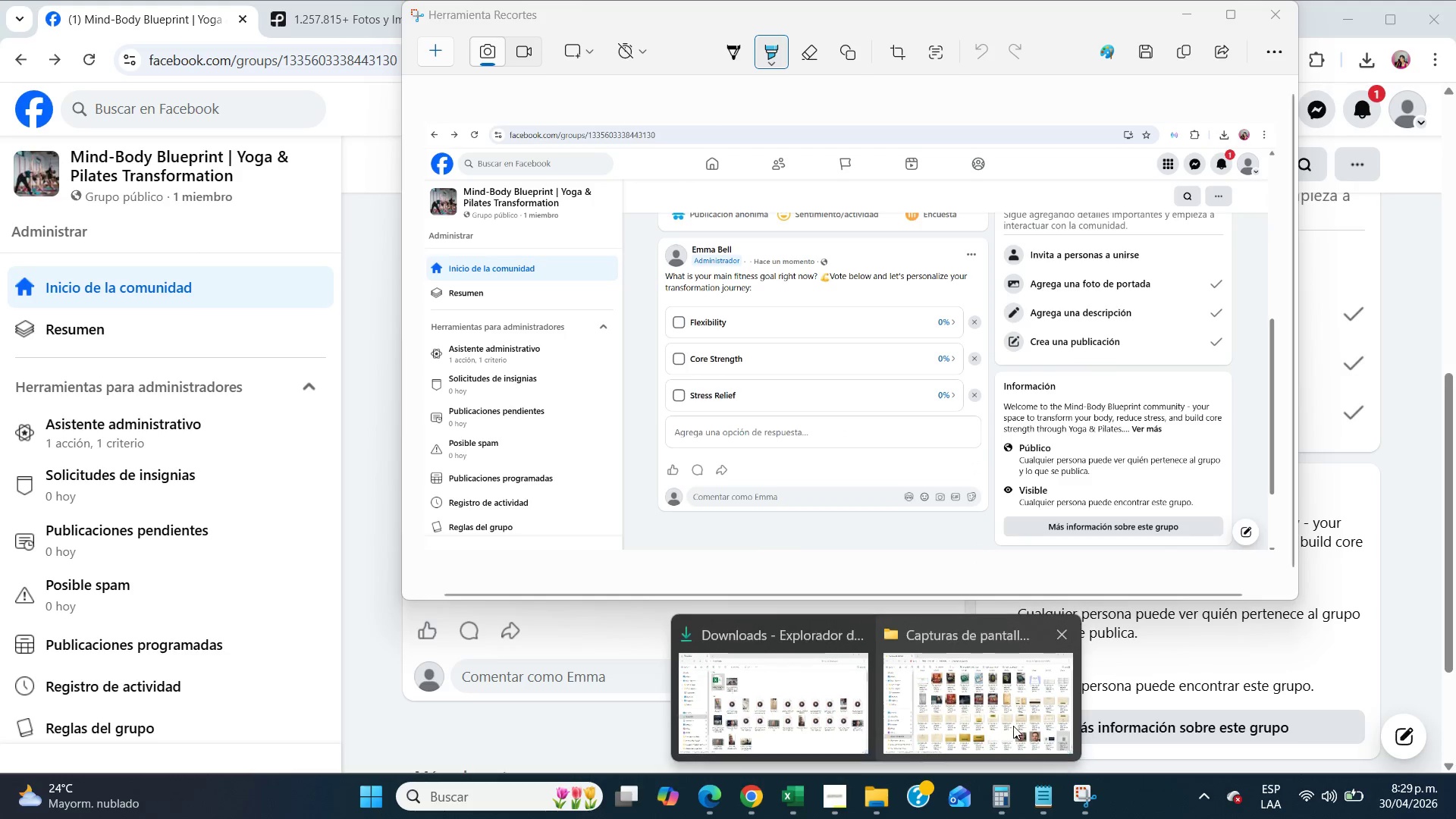 
left_click([1015, 725])
 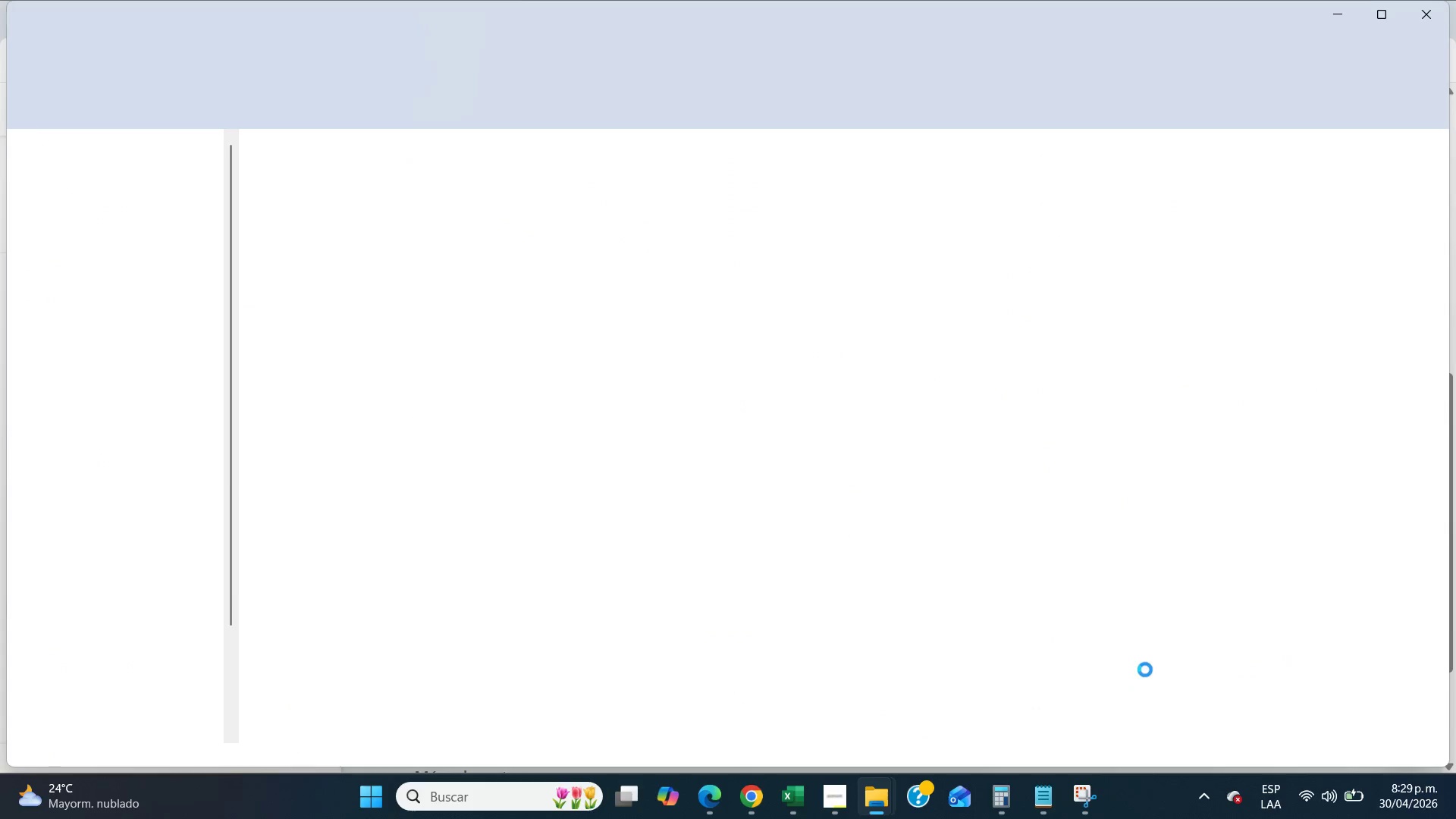 
left_click([1346, 671])
 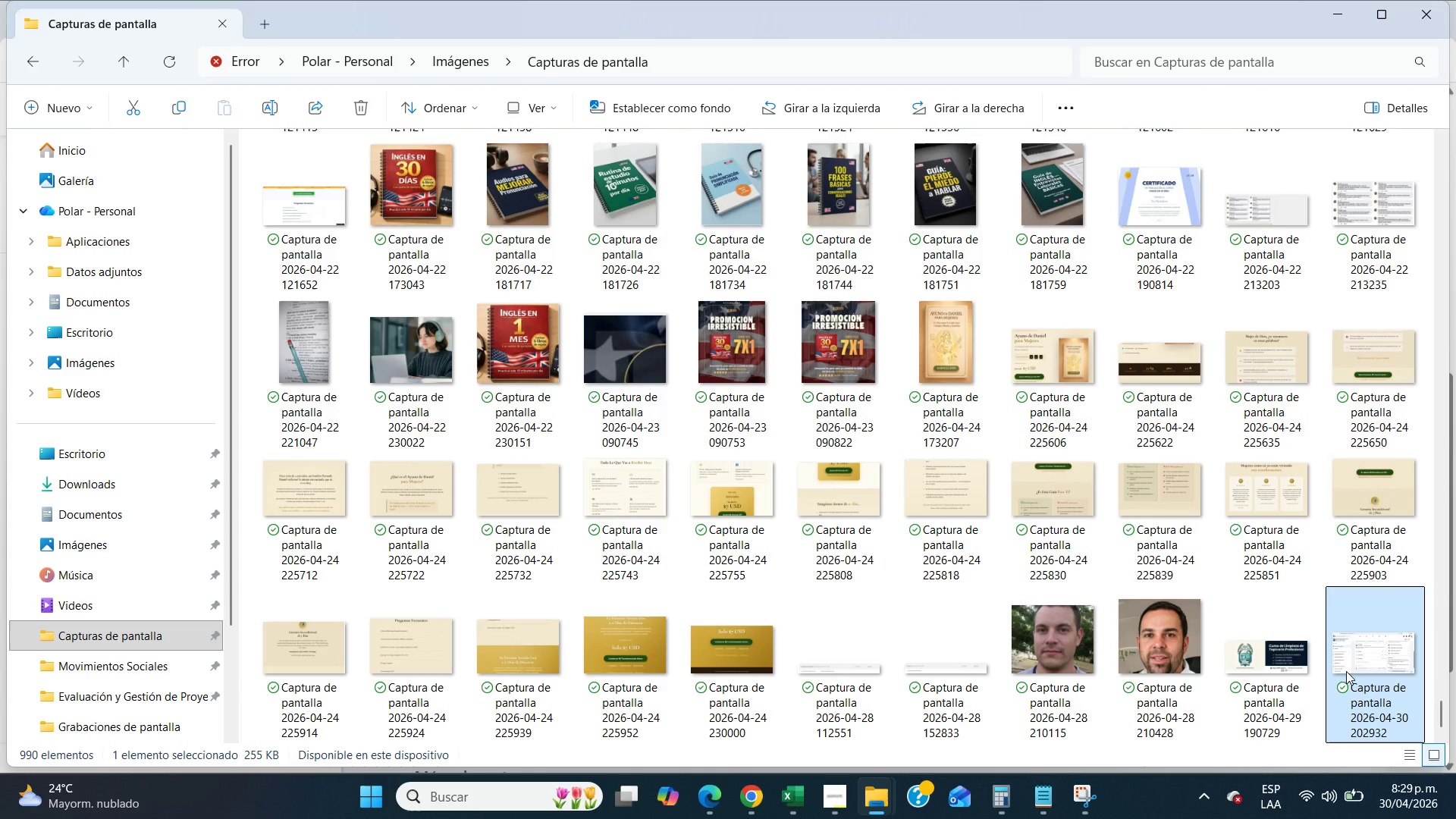 
scroll: coordinate [1228, 657], scroll_direction: down, amount: 17.0
 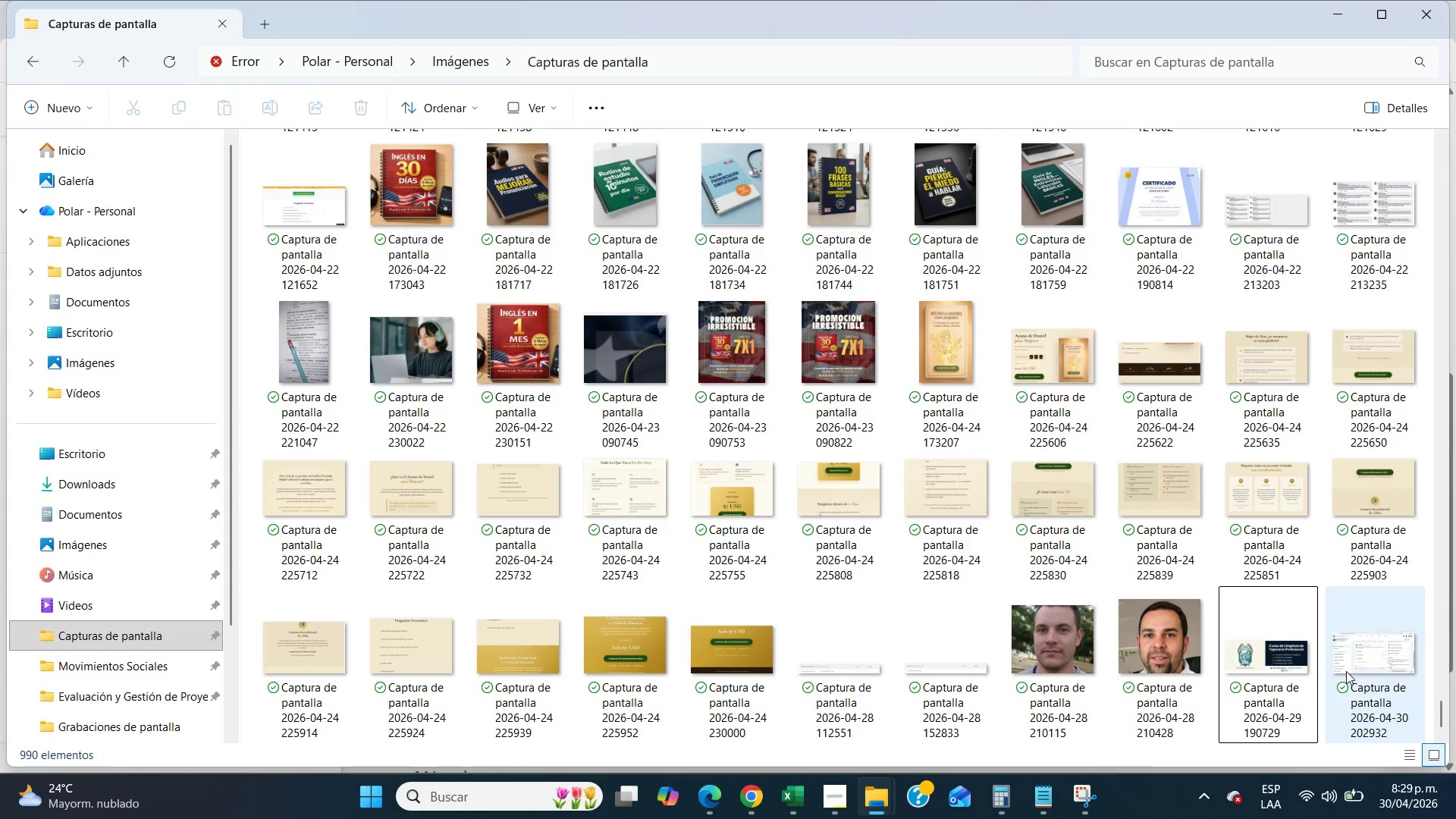 
key(Control+X)
 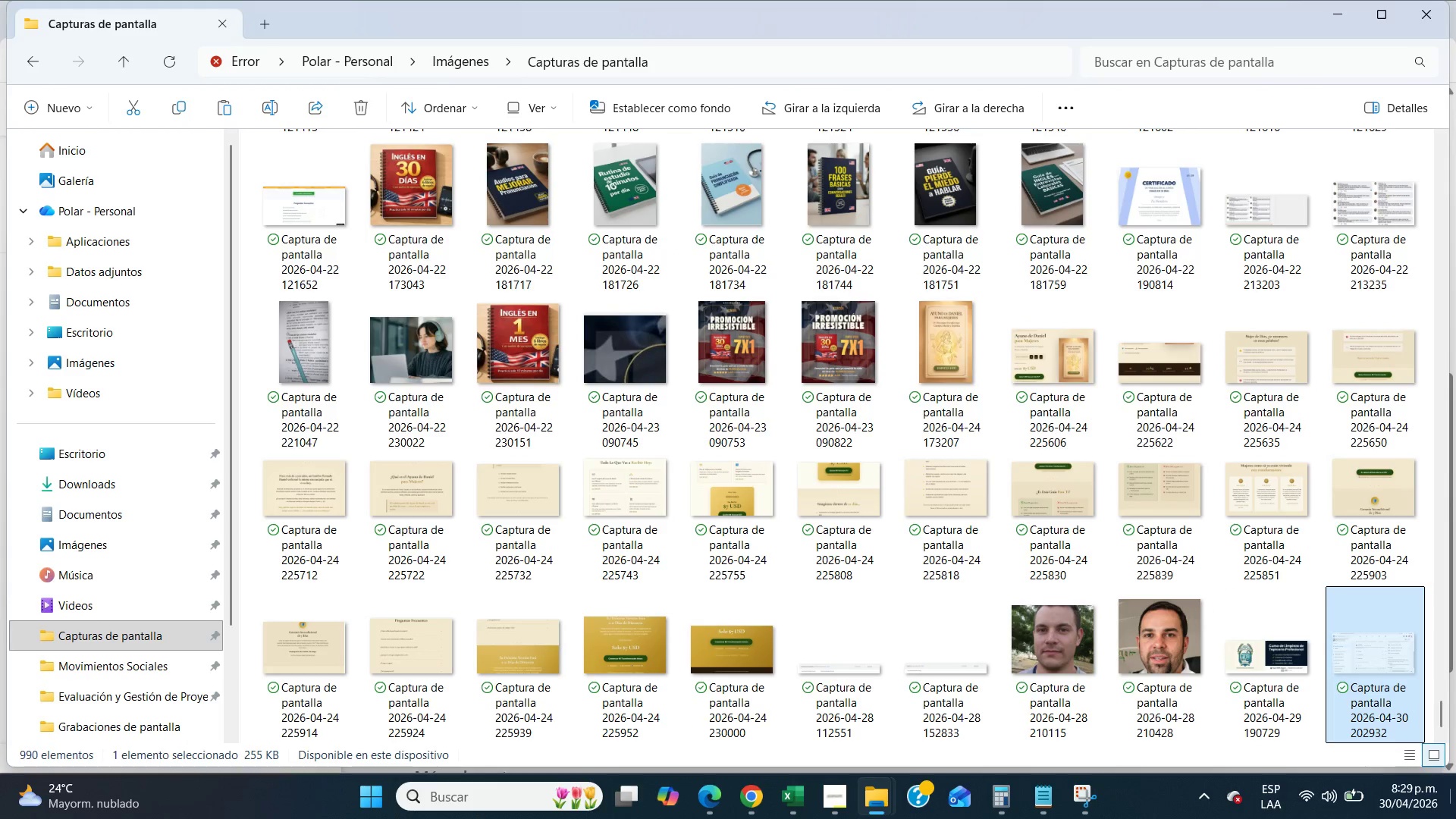 
left_click([1455, 818])
 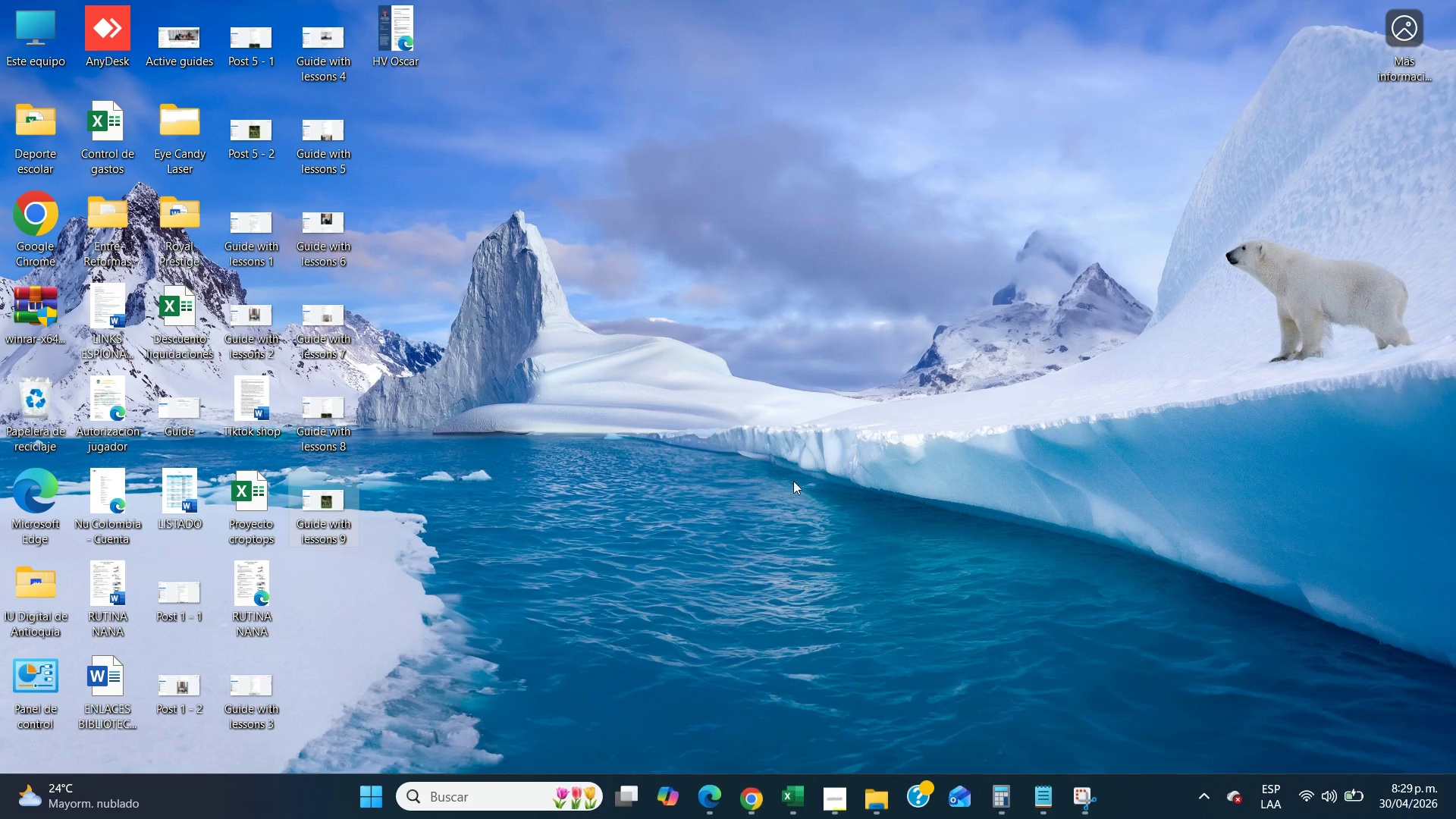 
left_click([790, 480])
 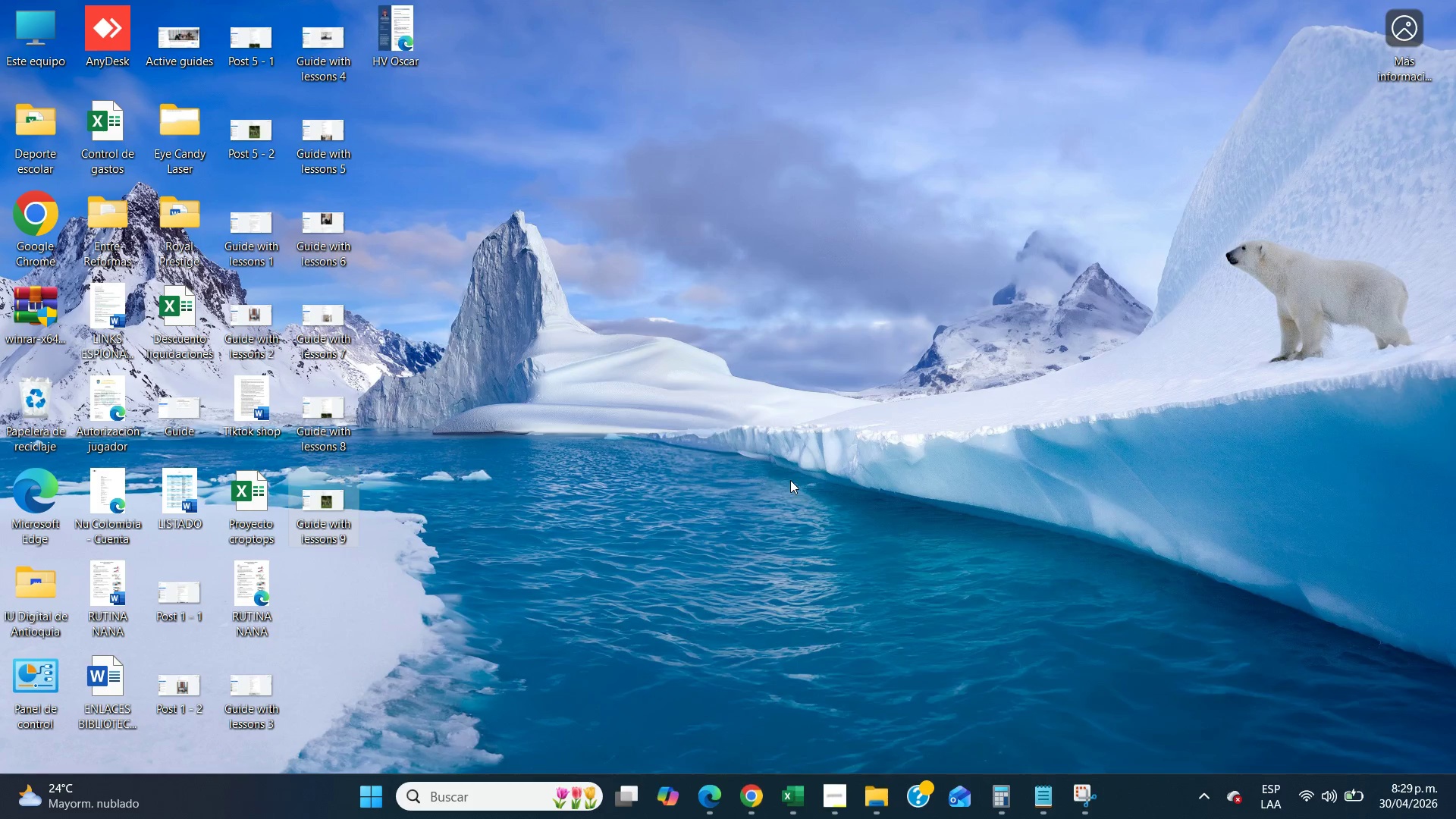 
key(Control+V)
 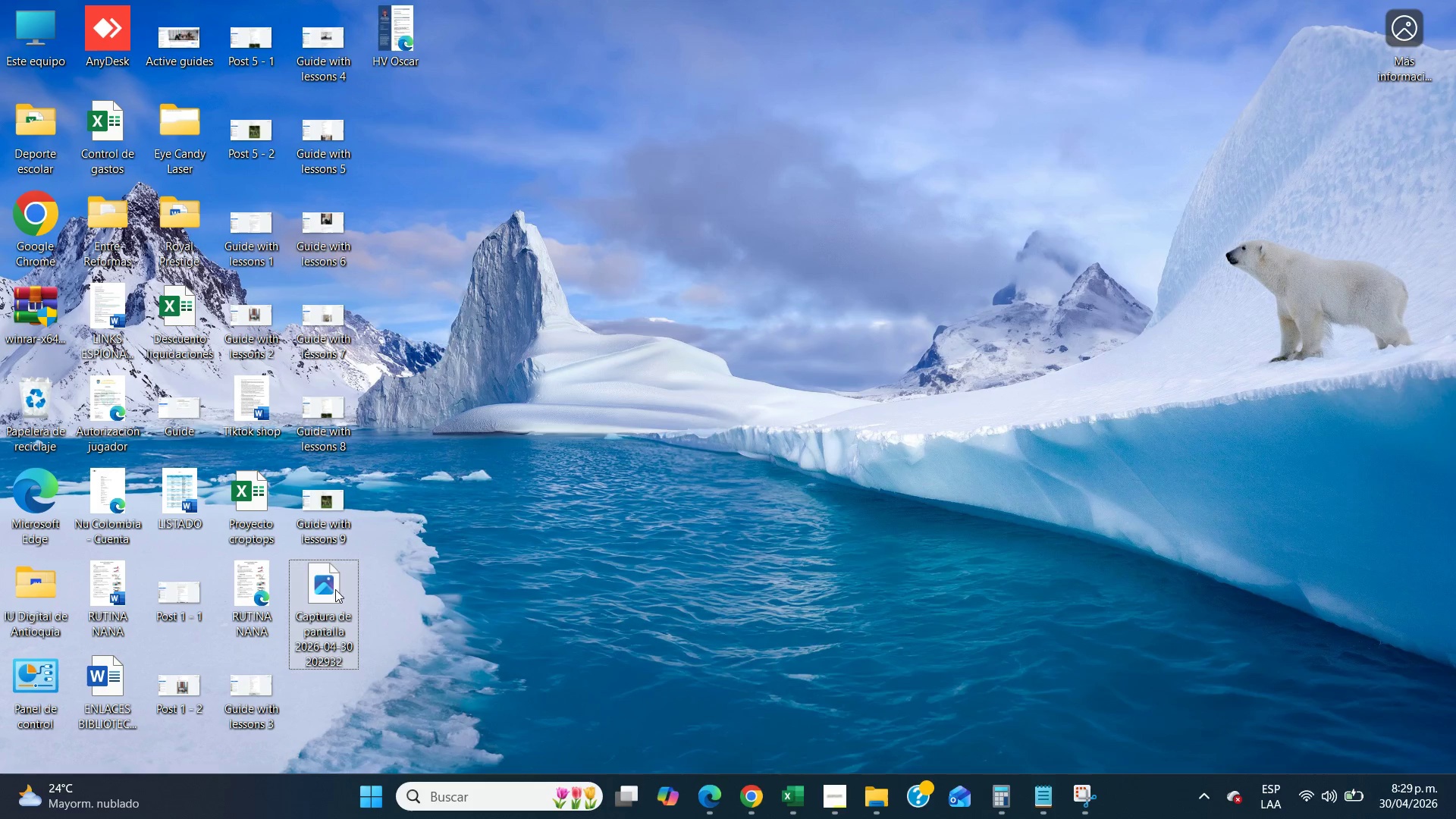 
right_click([328, 594])
 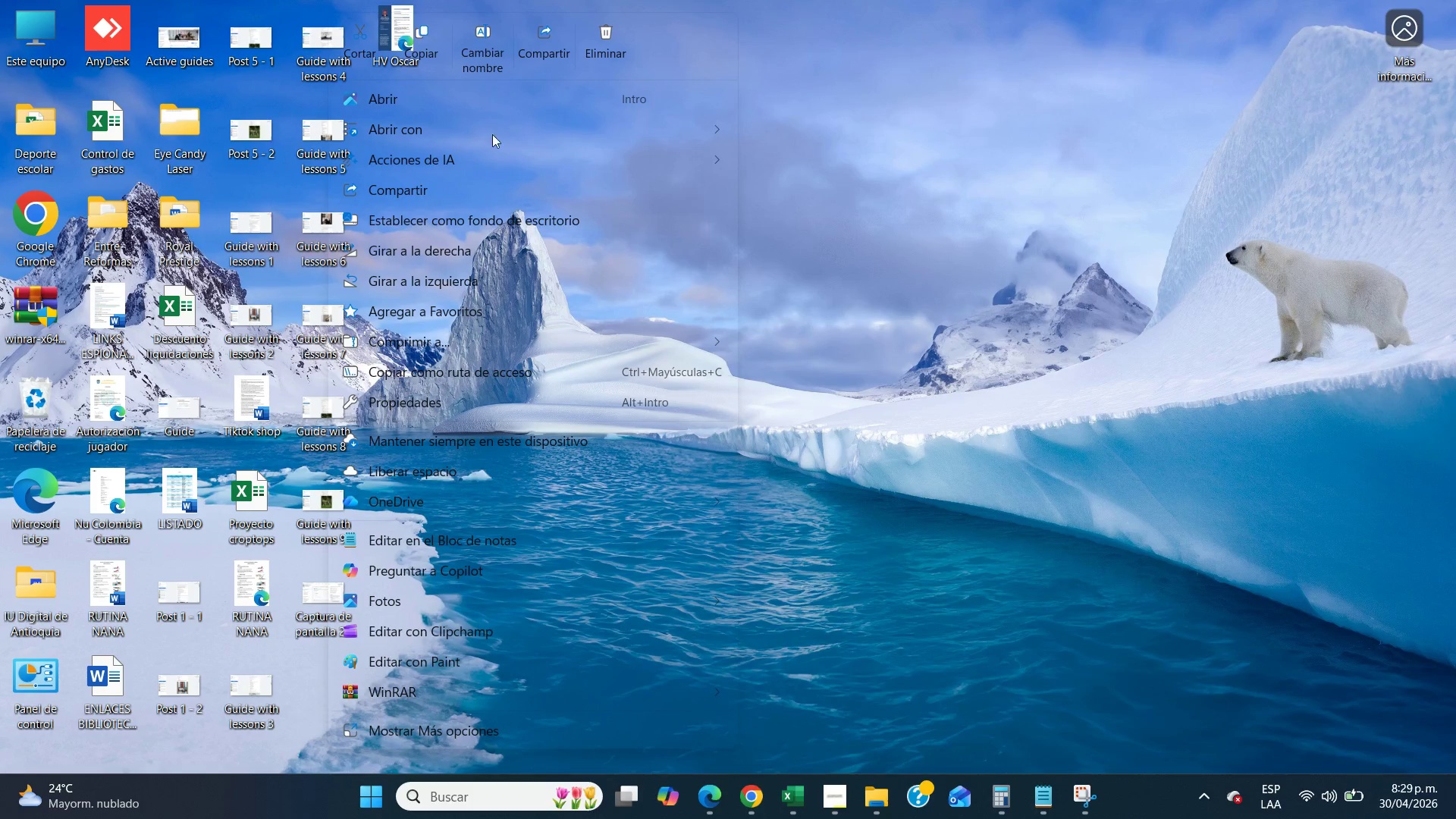 
left_click([486, 58])
 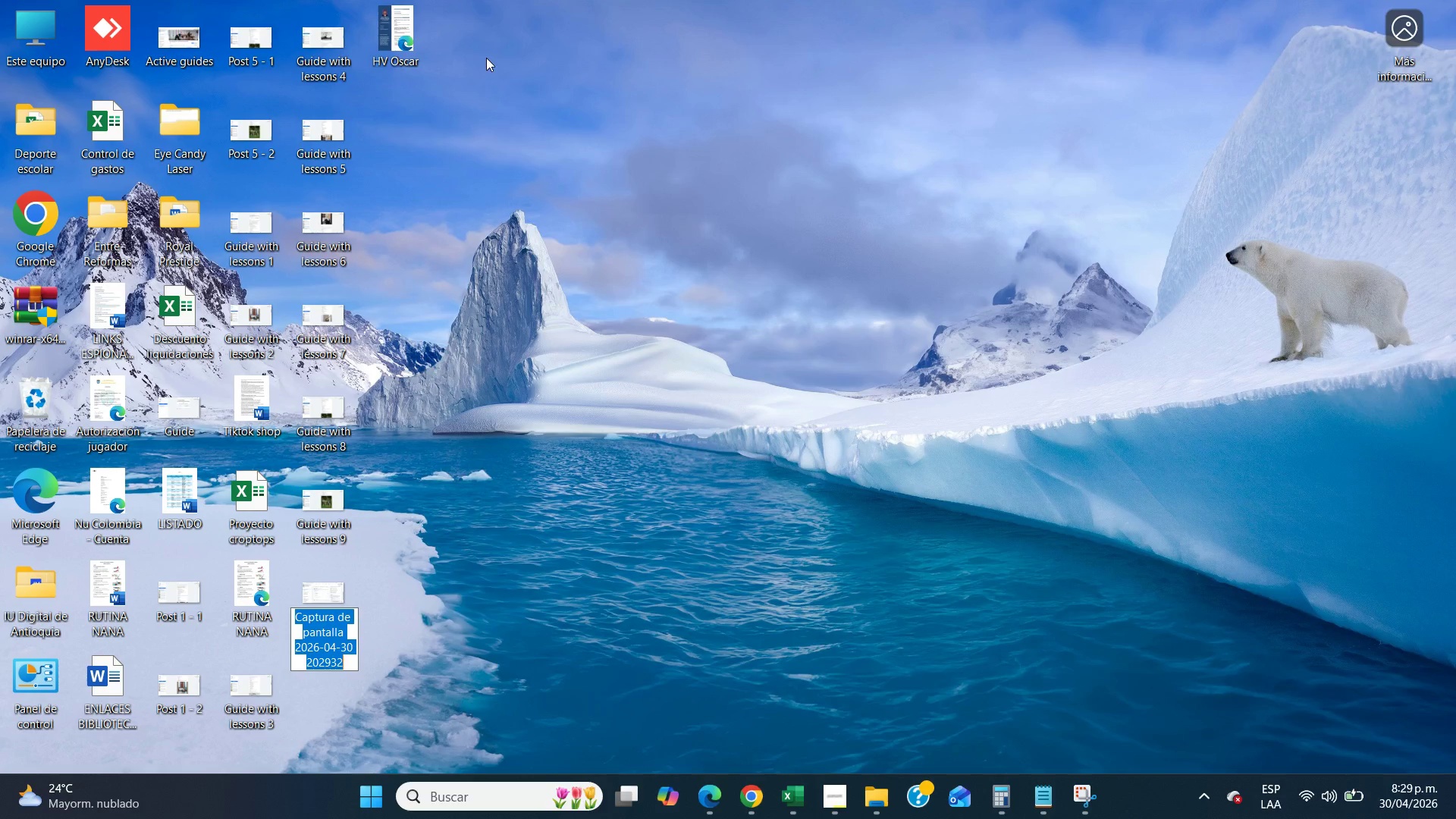 
type(Interactie)
key(Backspace)
type(ve element)
 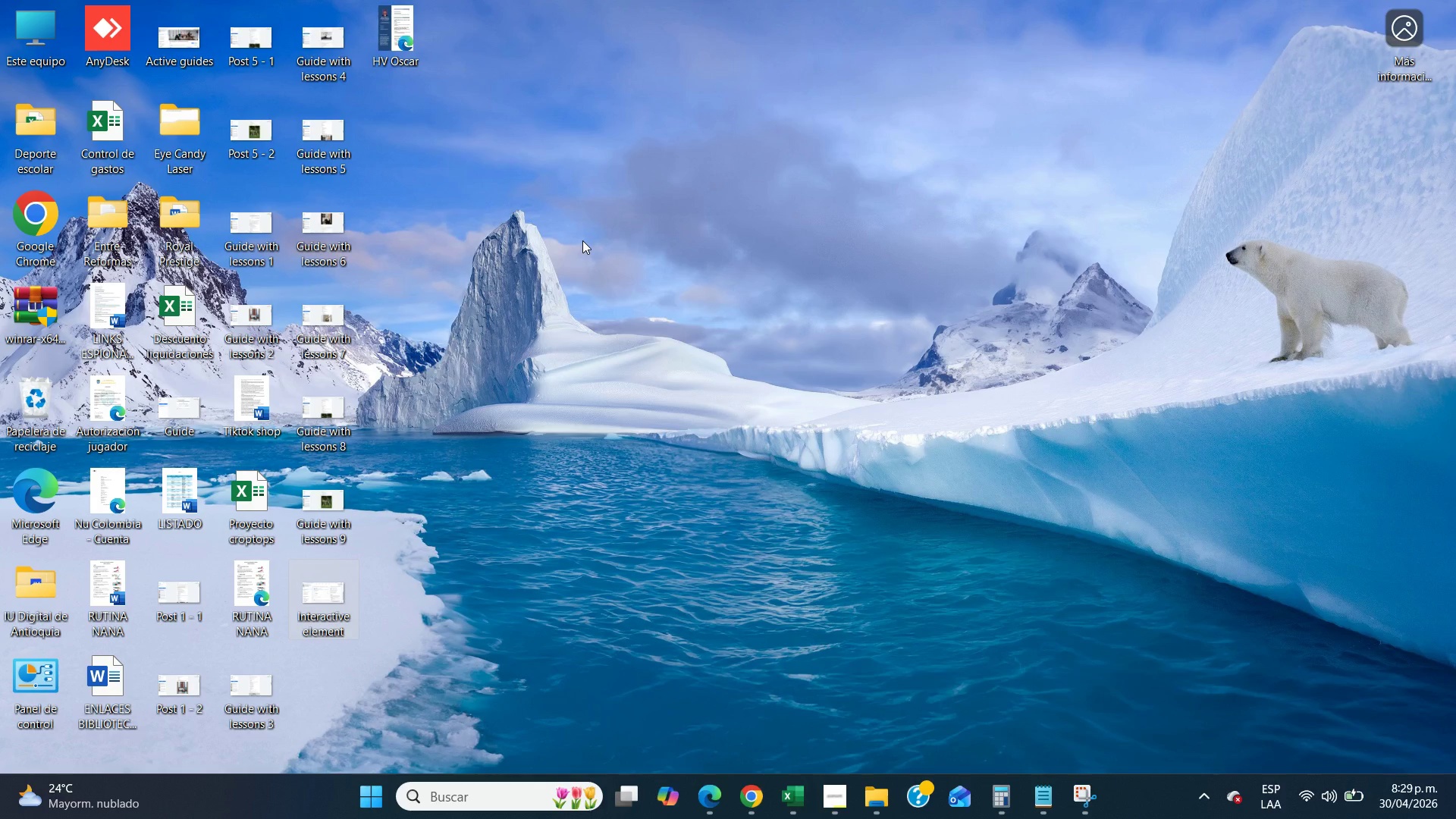 
wait(12.42)
 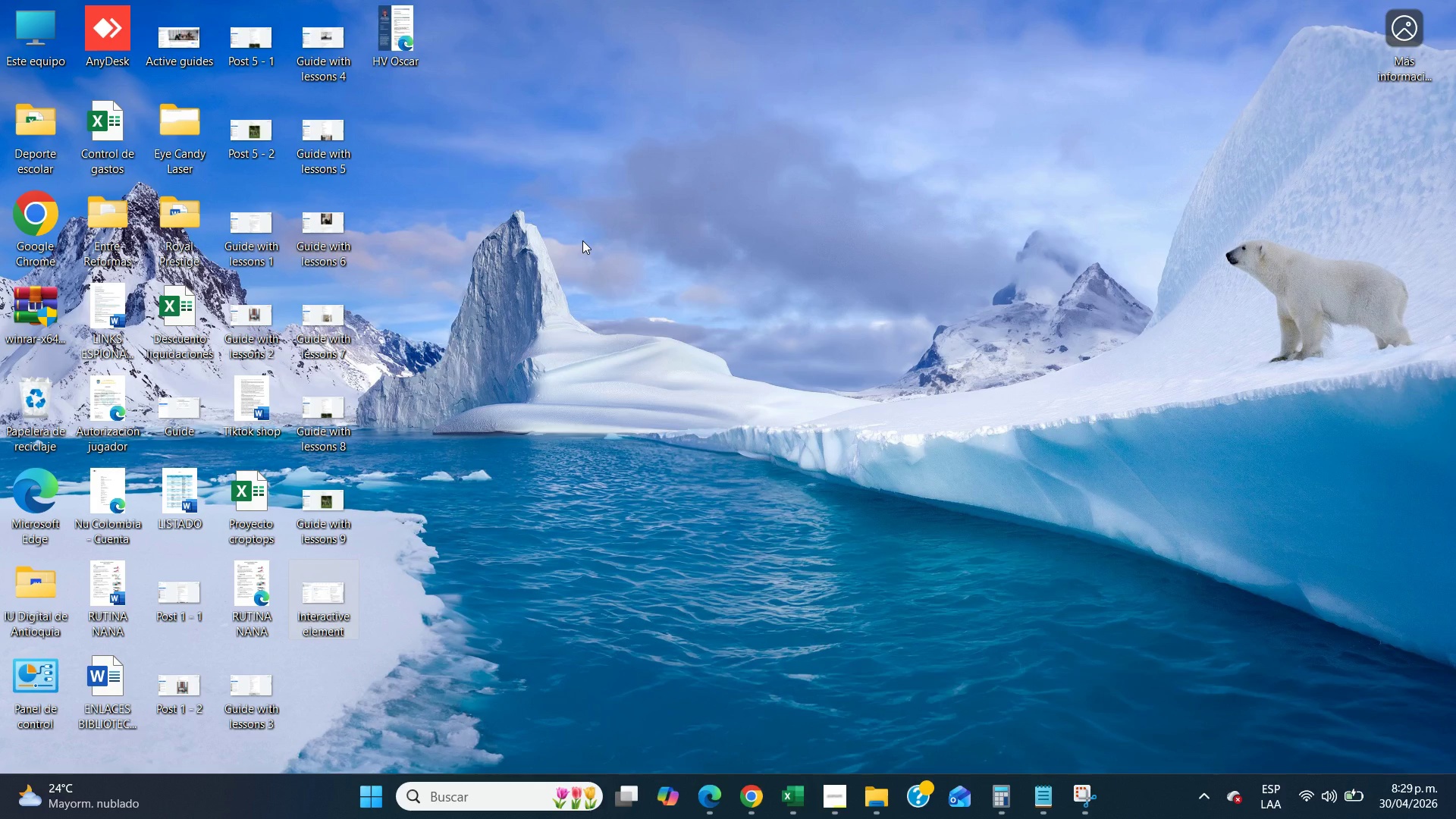 
left_click([764, 818])
 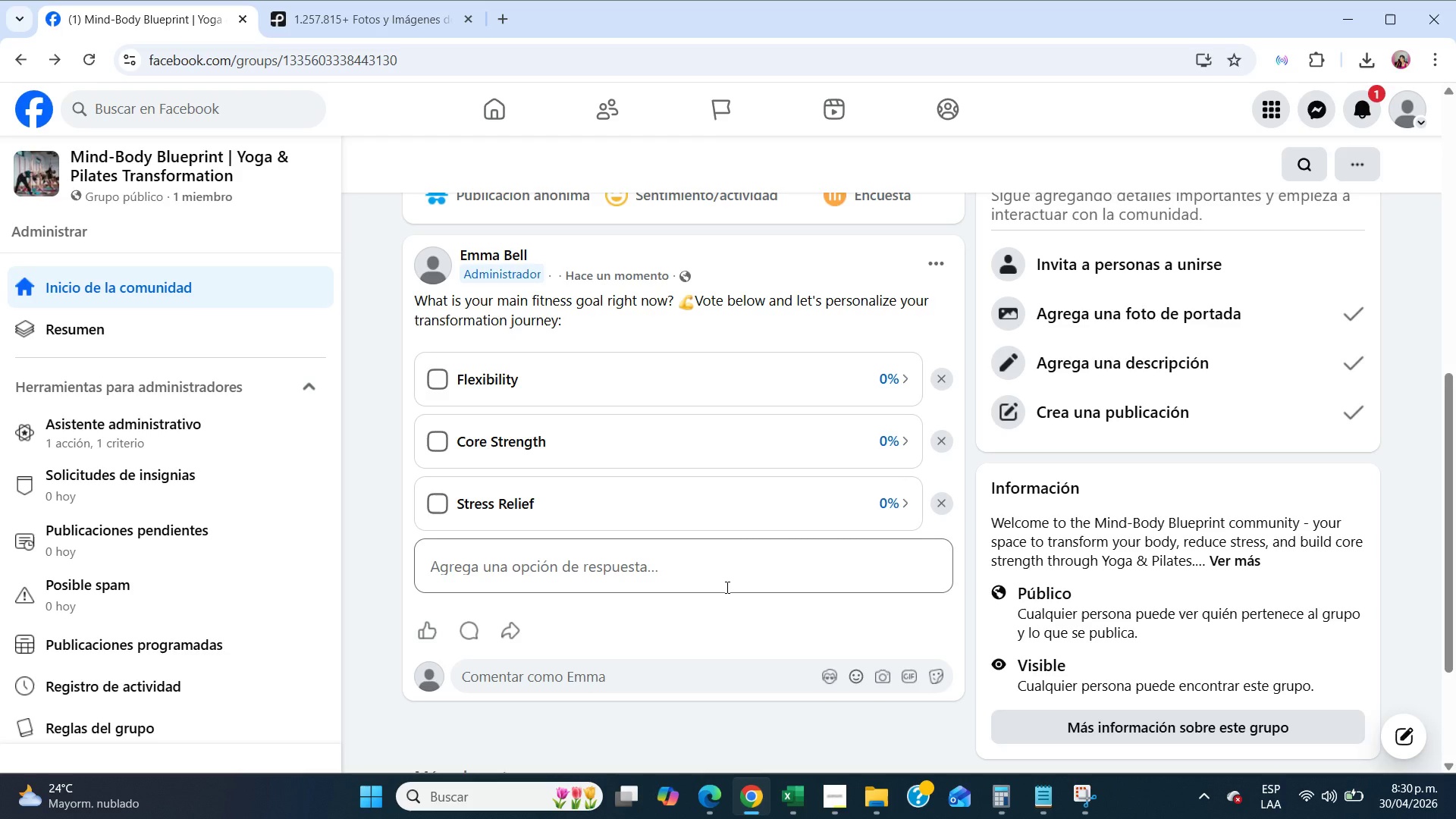 
wait(27.86)
 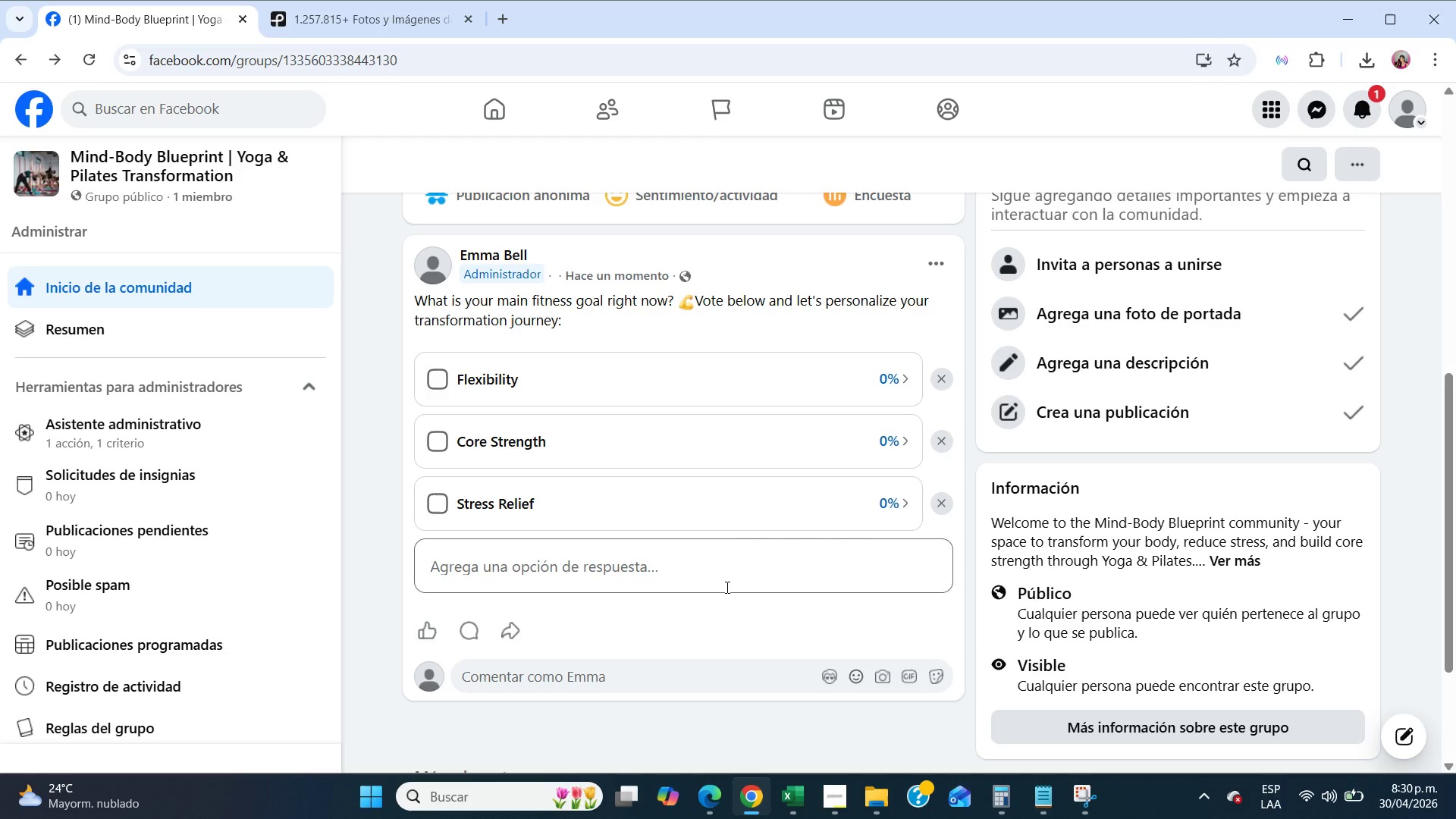 
scroll: coordinate [726, 587], scroll_direction: up, amount: 5.0
 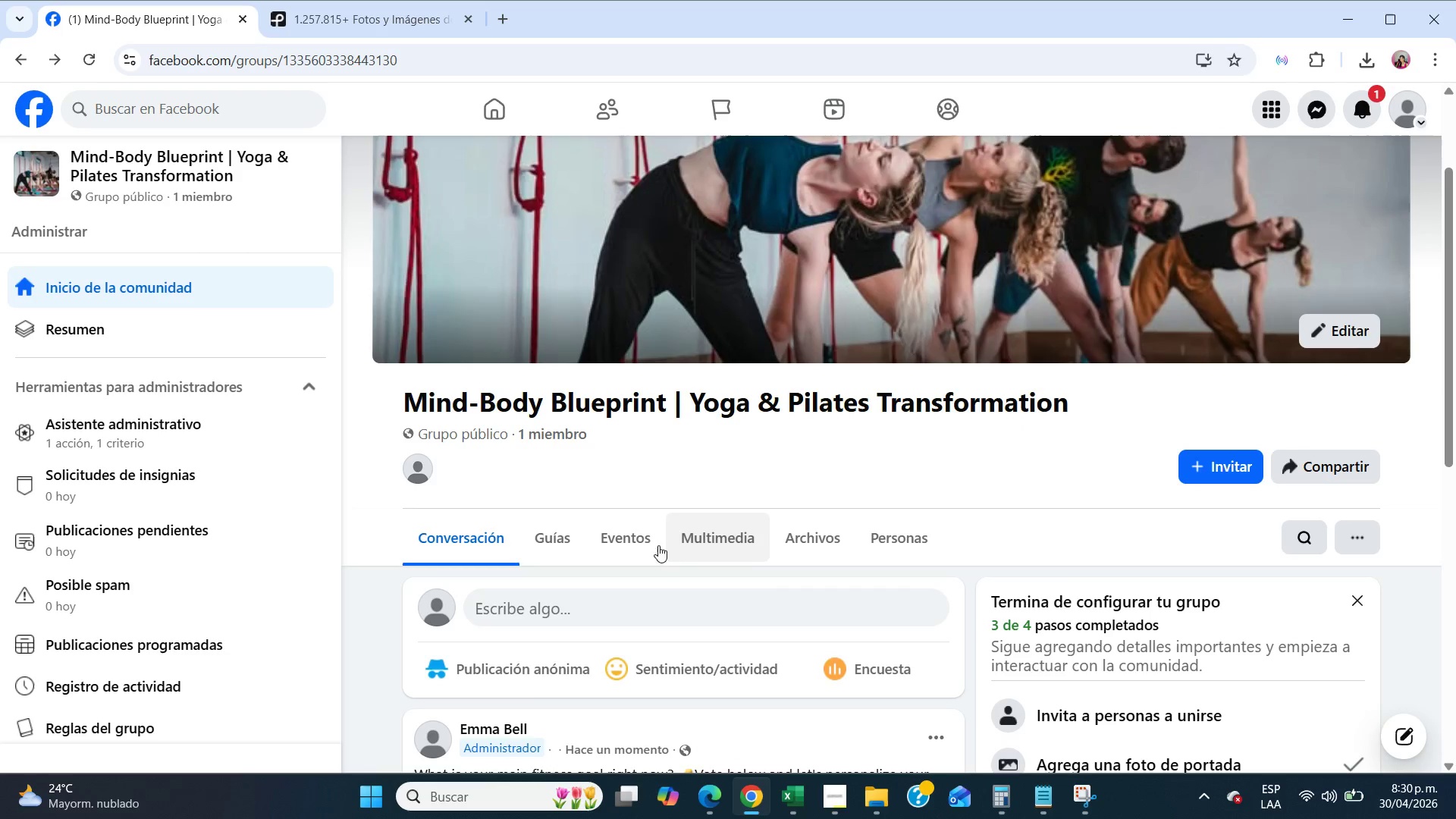 
left_click([557, 541])
 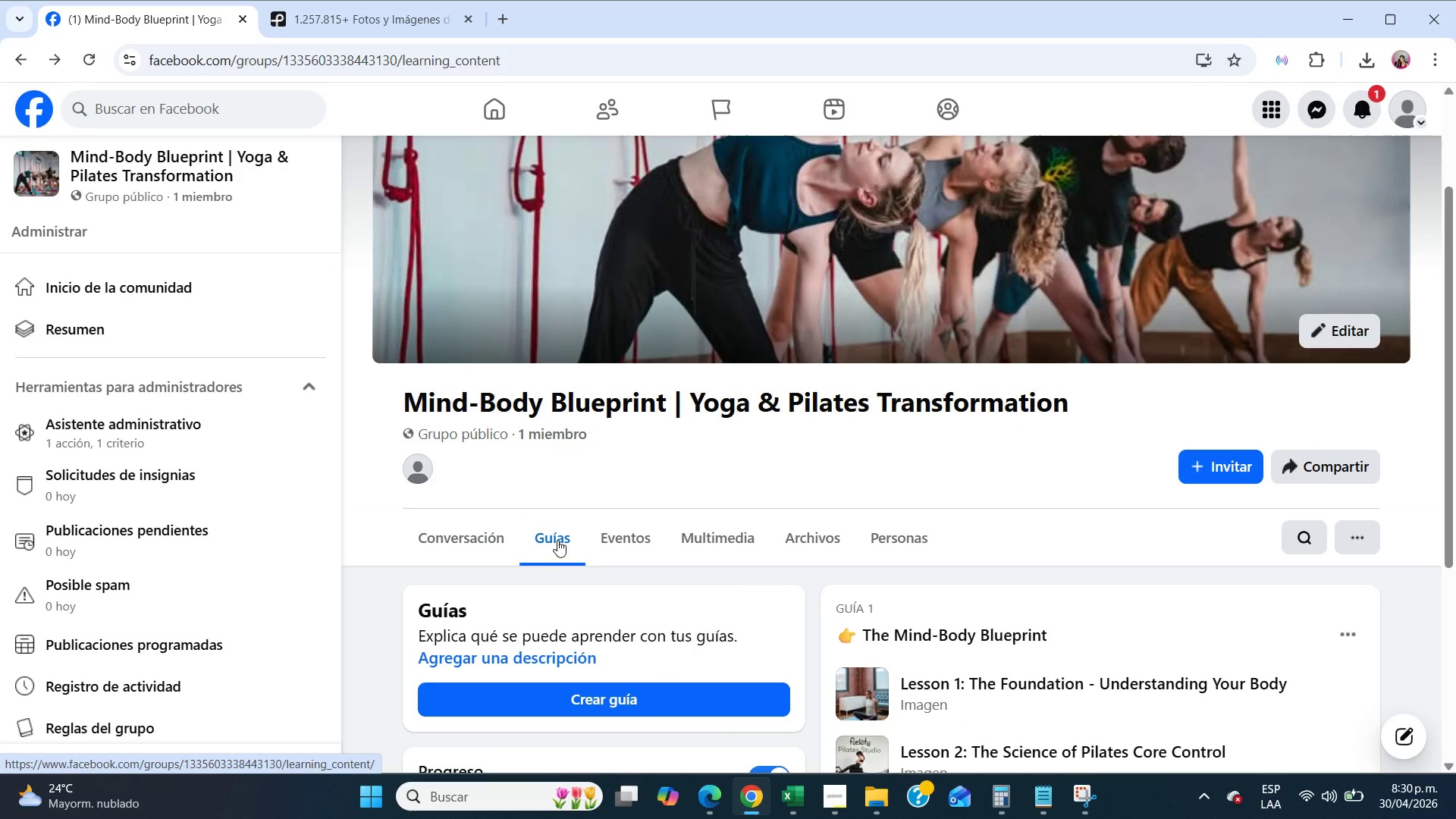 
wait(7.44)
 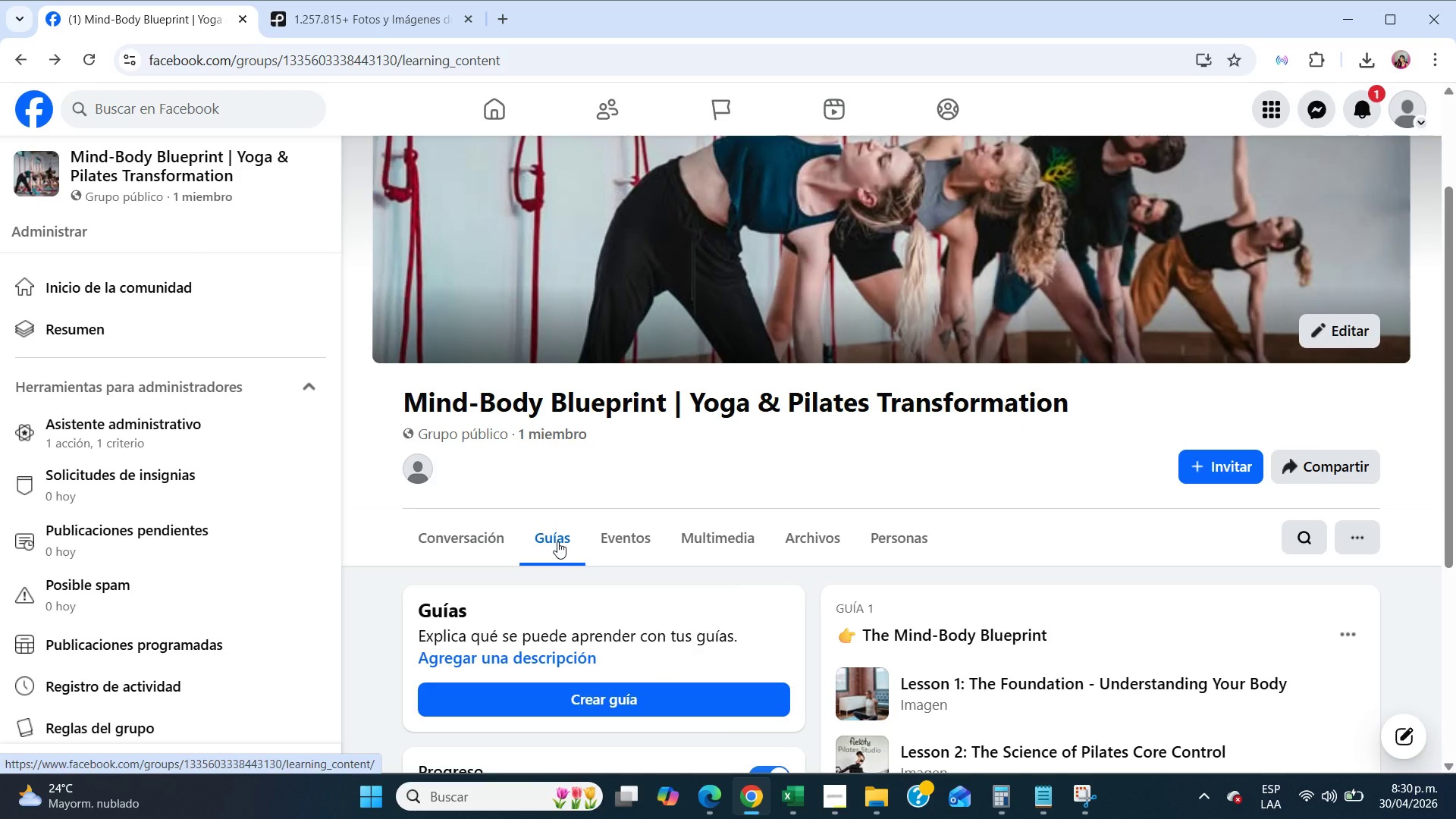 
scroll: coordinate [856, 582], scroll_direction: down, amount: 6.0
 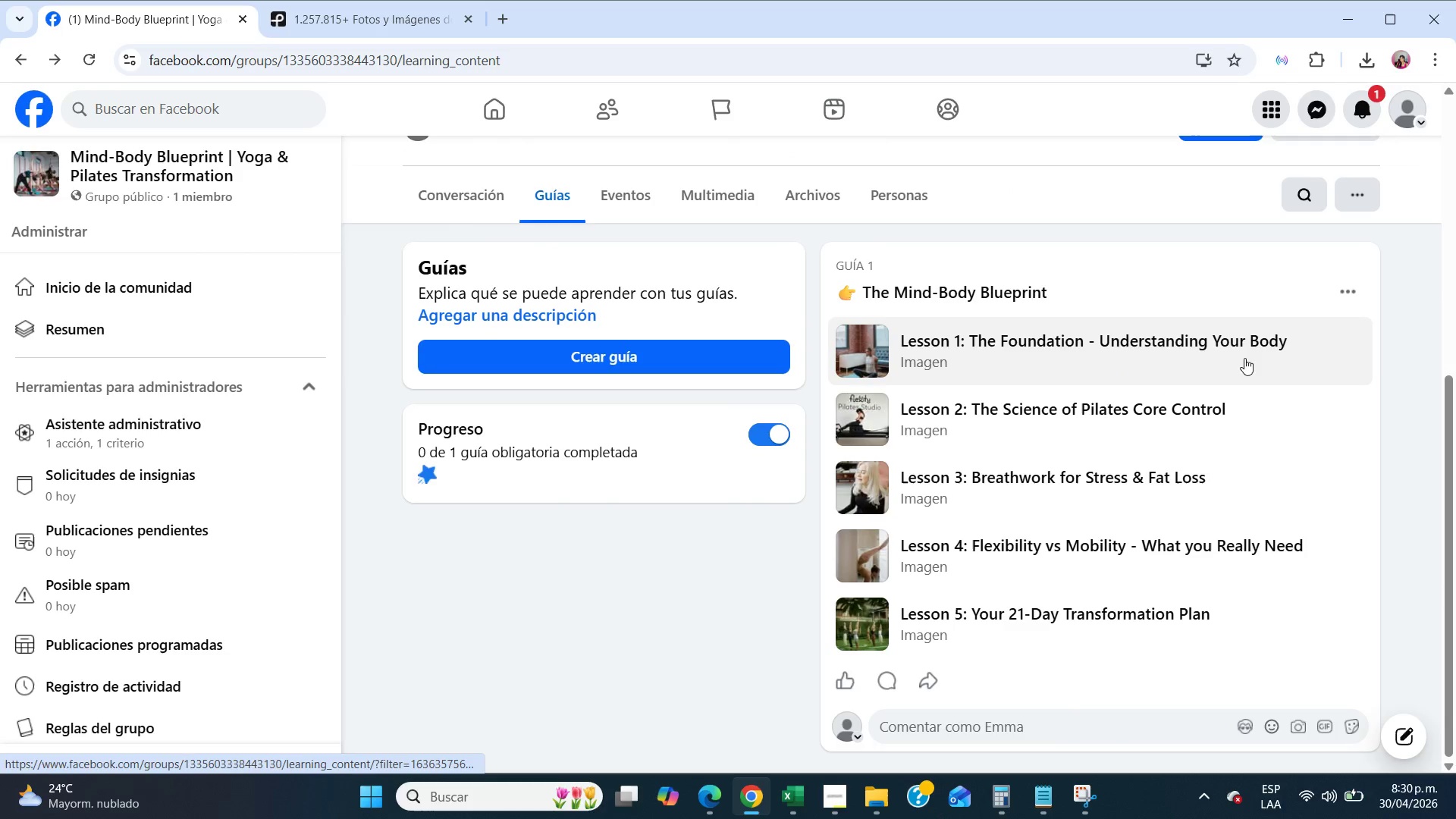 
left_click([1357, 290])
 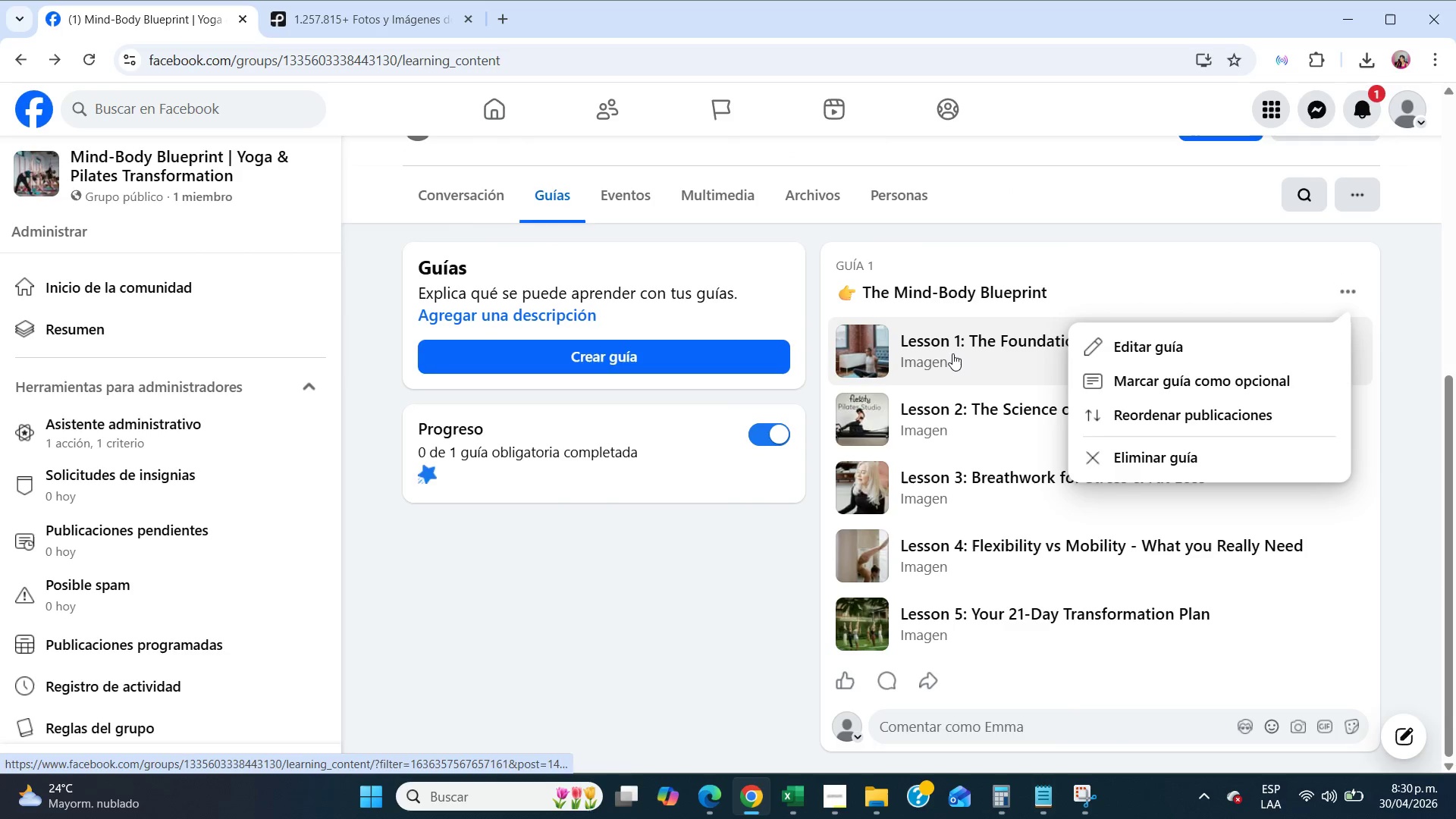 
left_click([952, 353])
 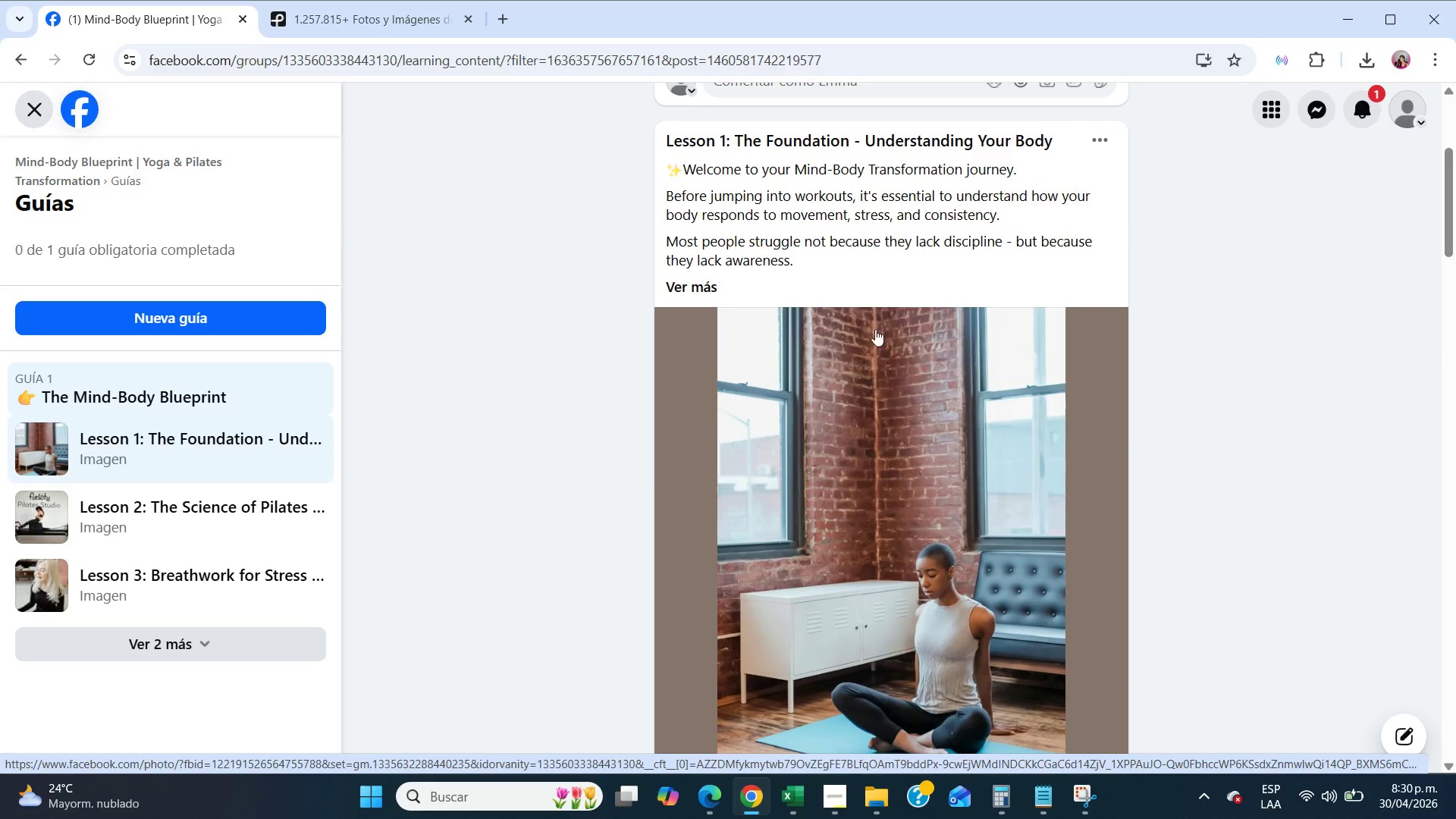 
left_click([703, 282])
 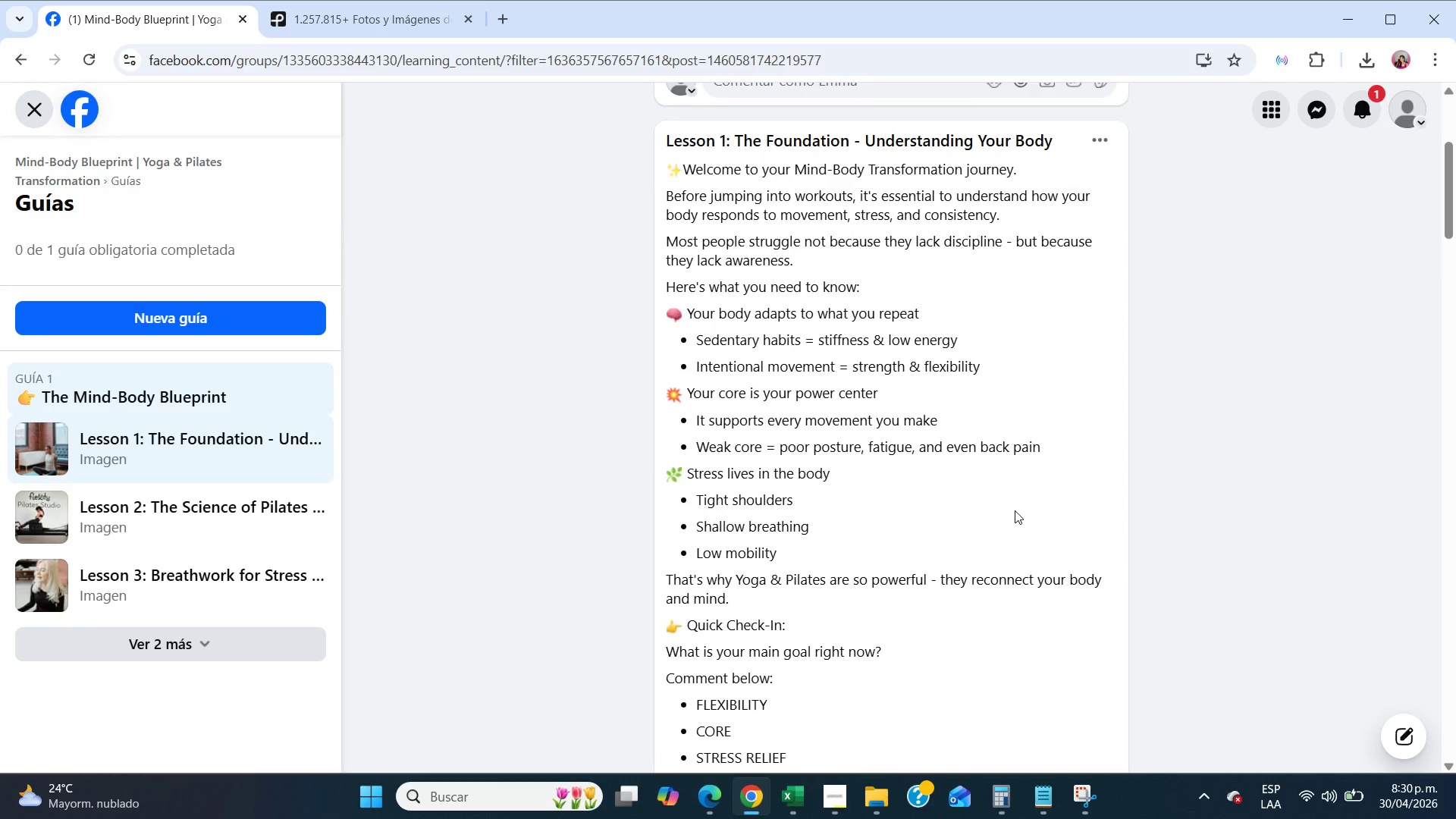 
scroll: coordinate [1015, 526], scroll_direction: down, amount: 11.0
 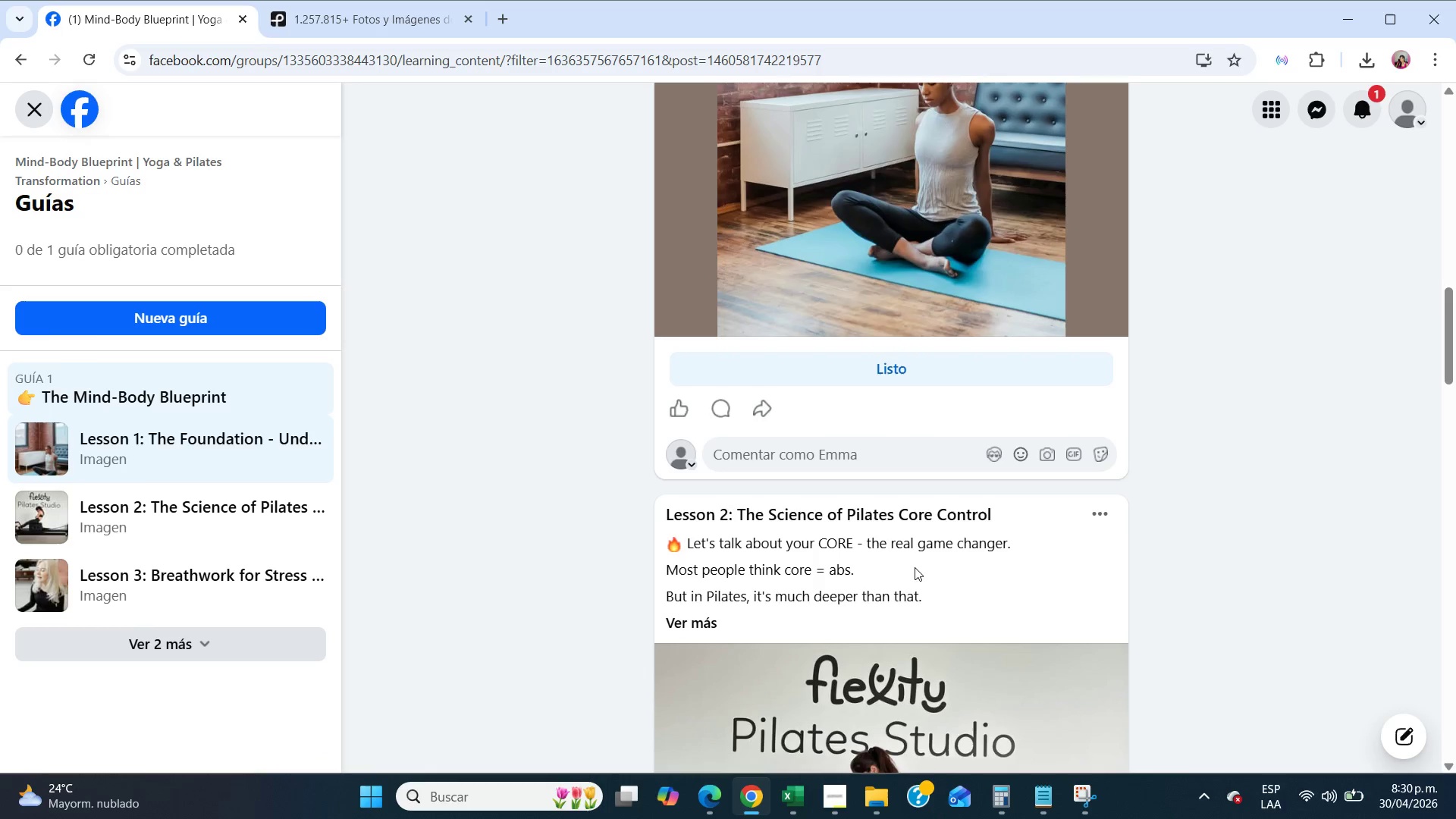 
scroll: coordinate [921, 646], scroll_direction: up, amount: 4.0
 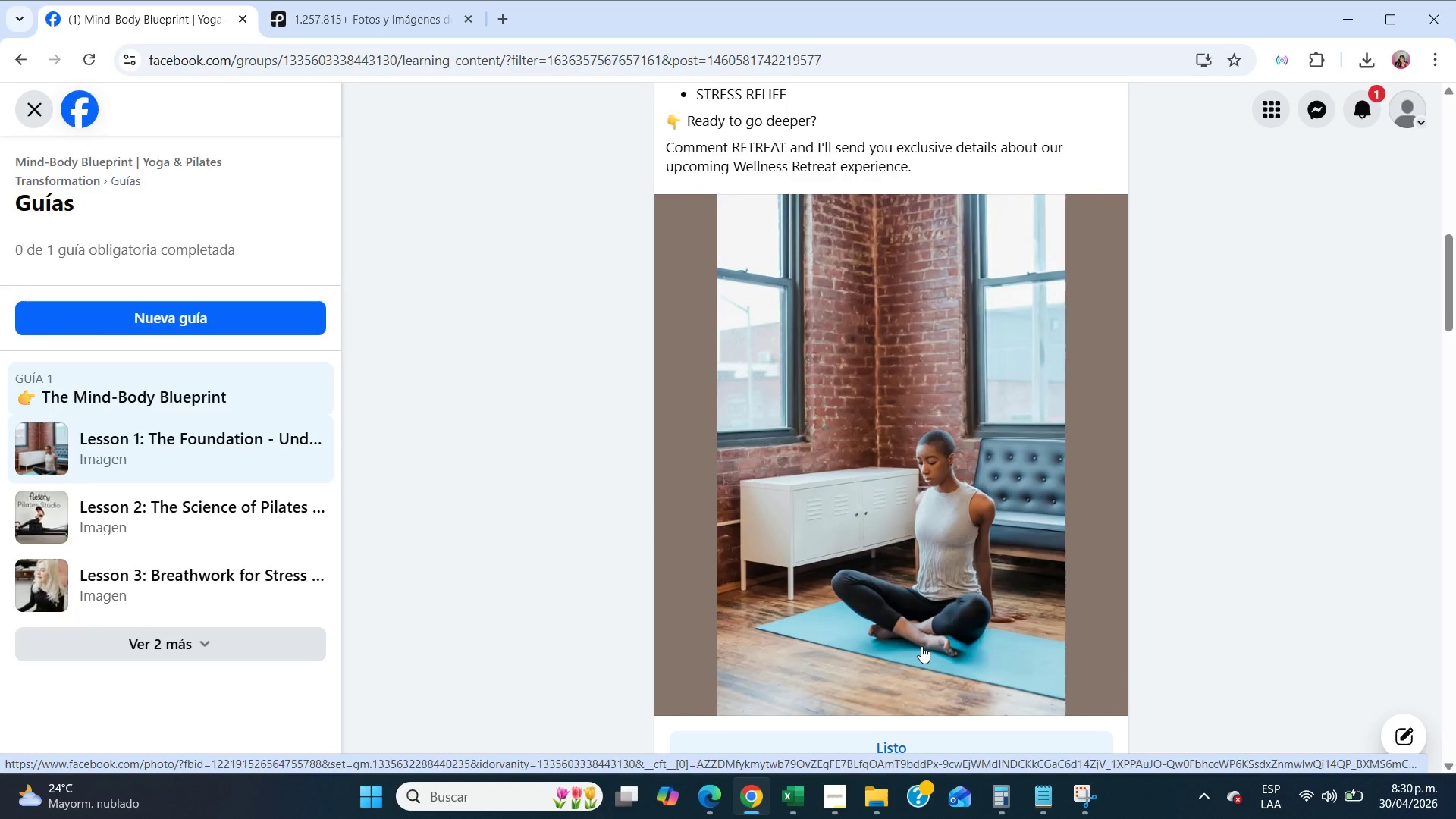 
scroll: coordinate [921, 646], scroll_direction: down, amount: 1.0
 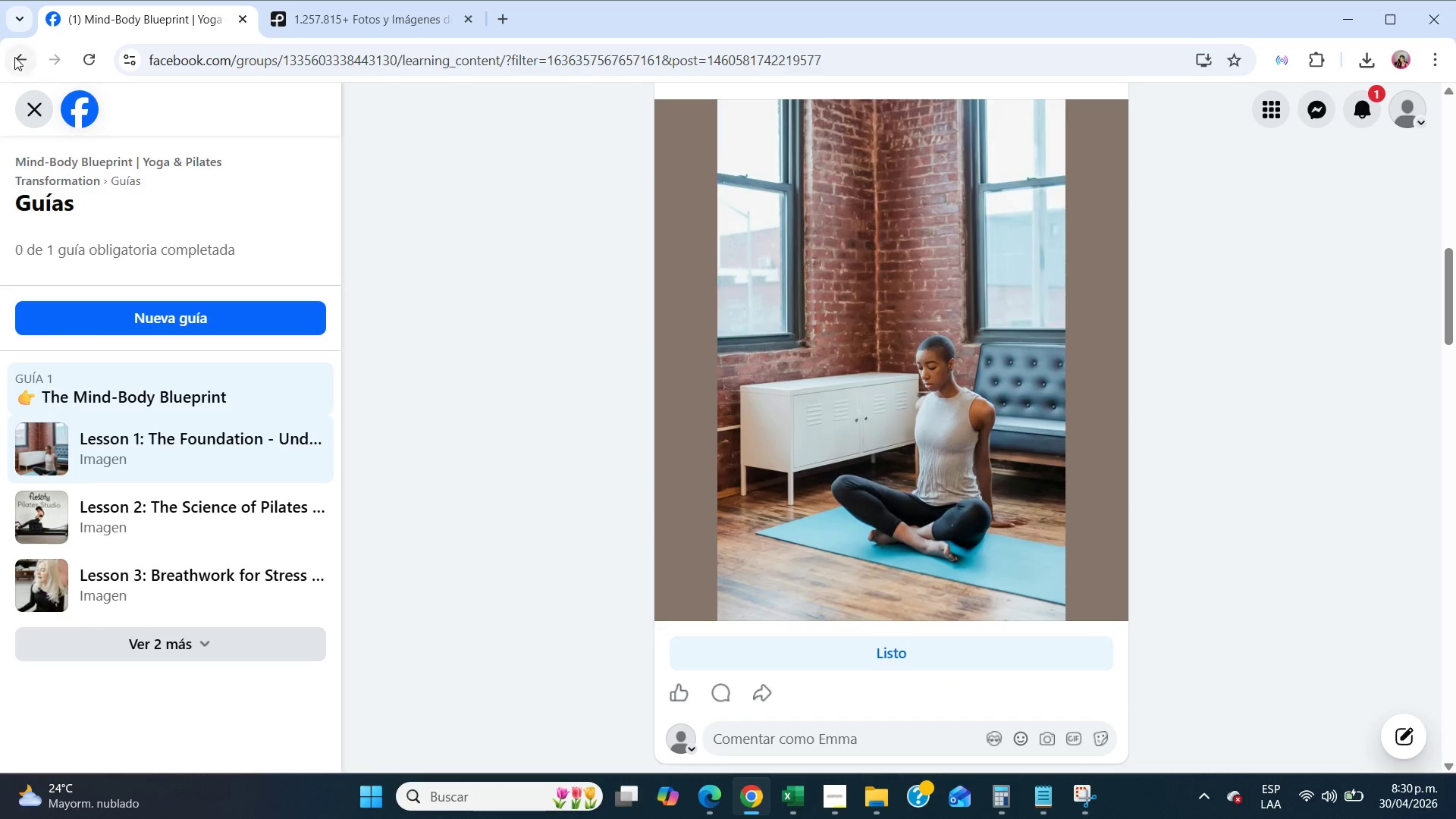 
left_click([14, 57])
 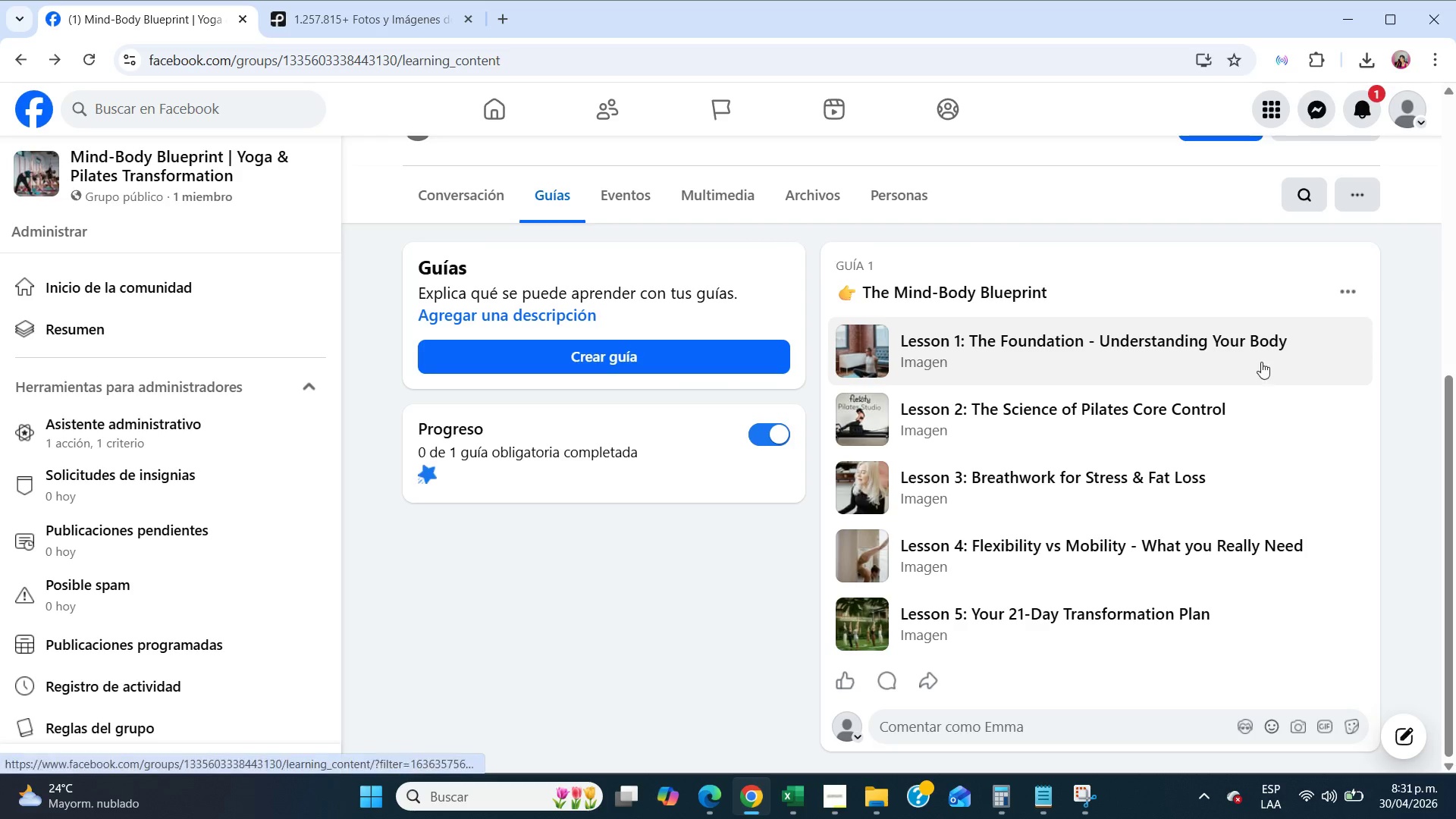 
scroll: coordinate [948, 529], scroll_direction: down, amount: 1.0
 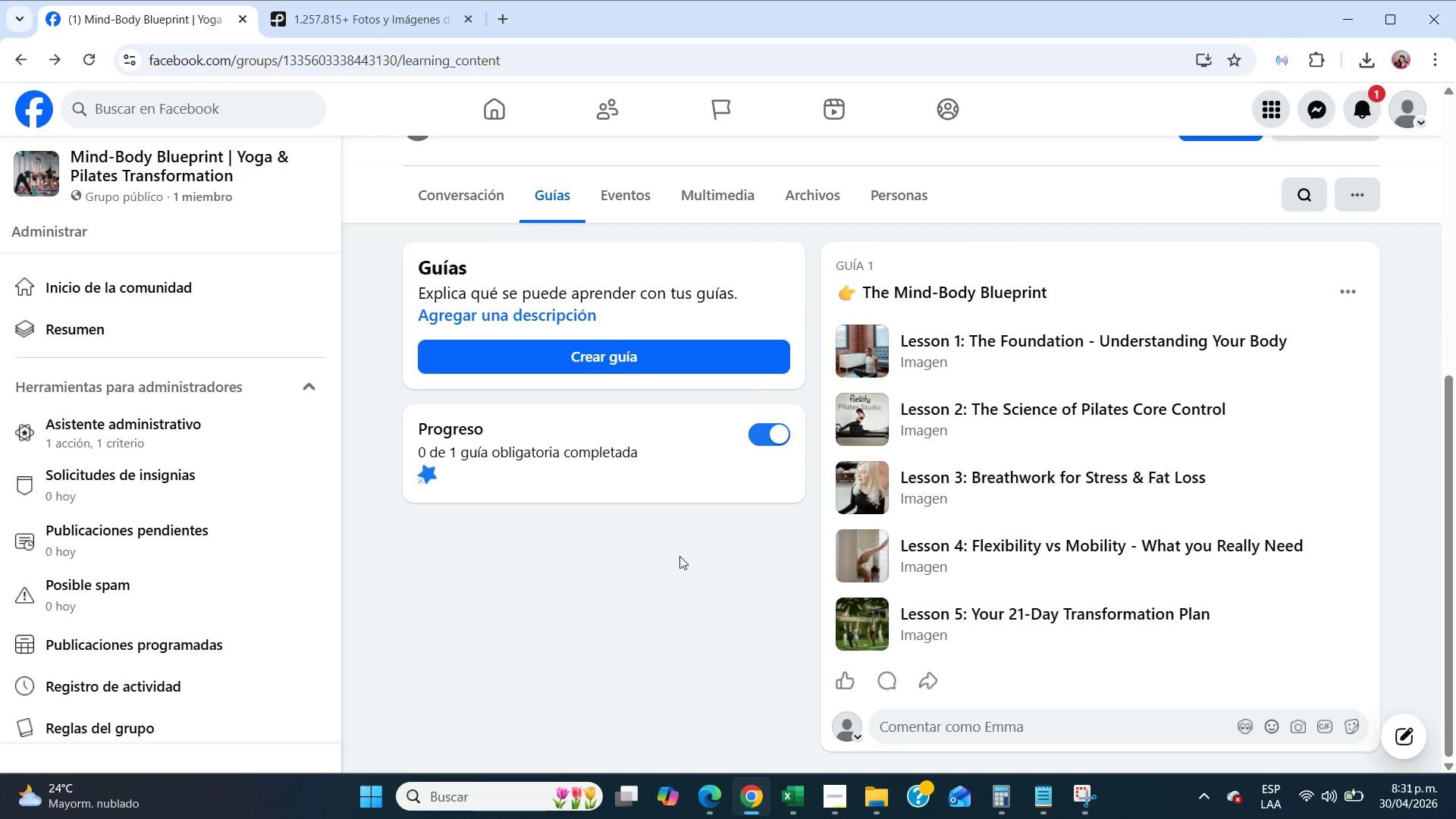 
left_click([1087, 818])
 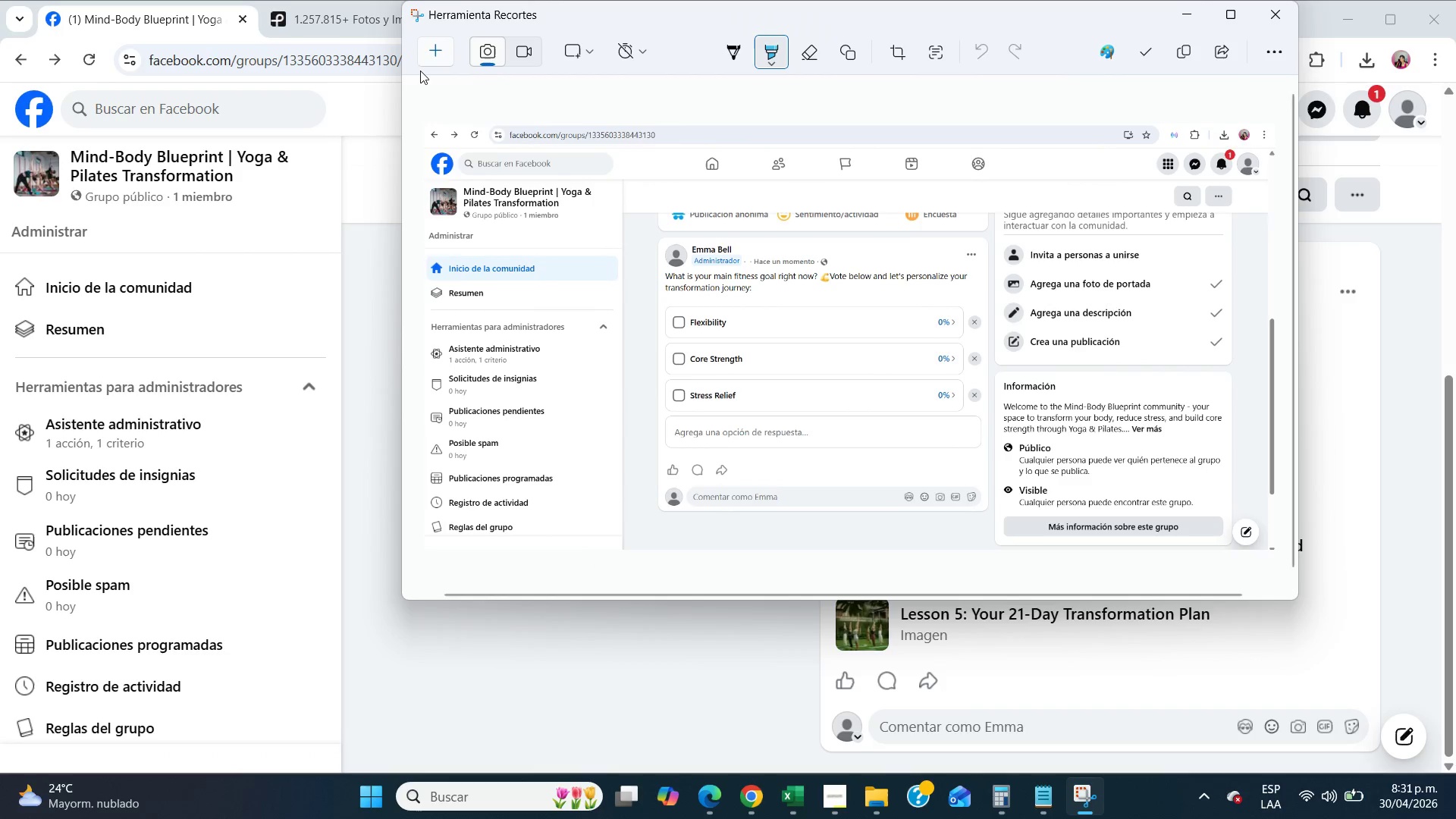 
double_click([420, 68])
 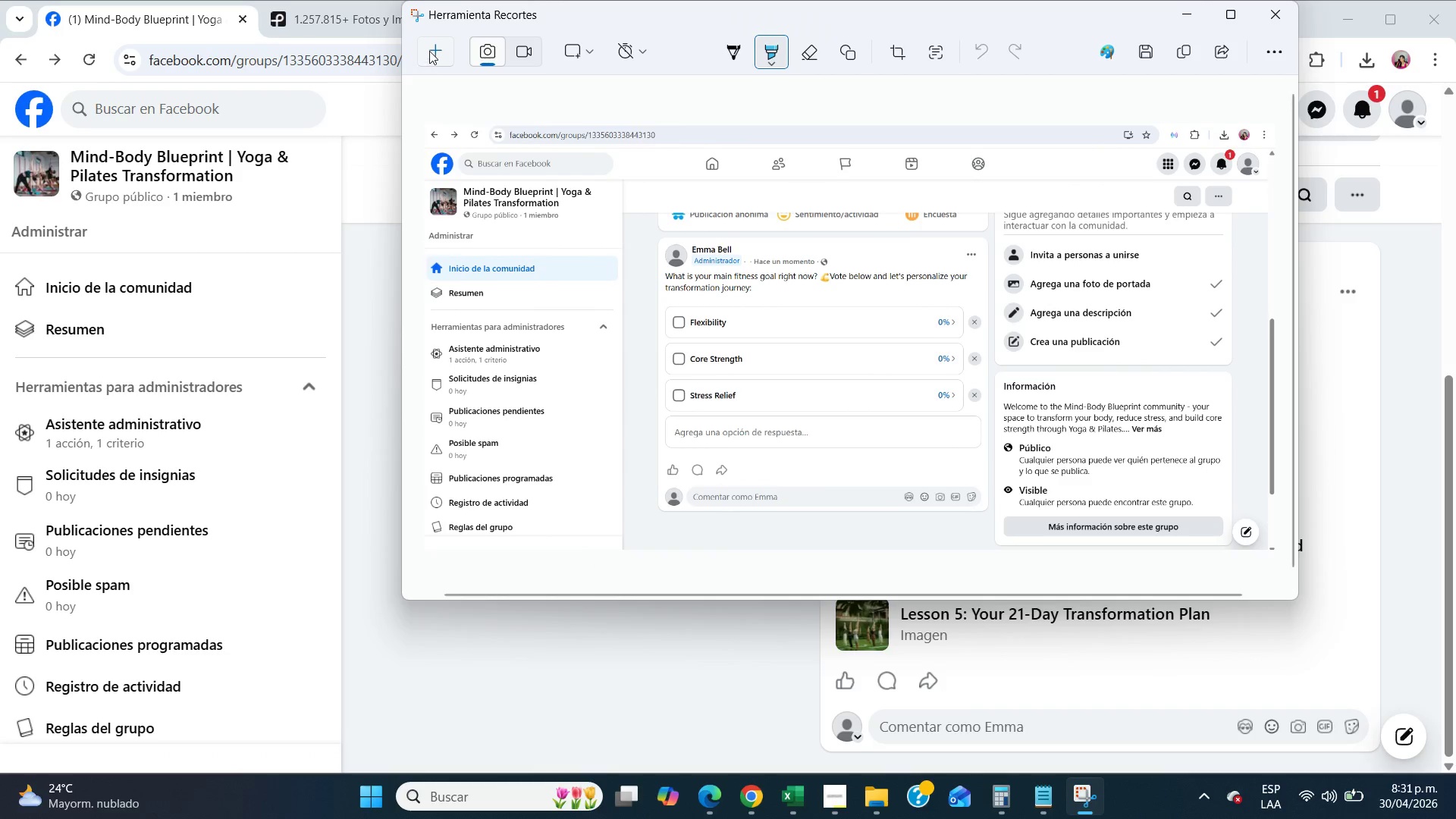 
left_click([429, 51])
 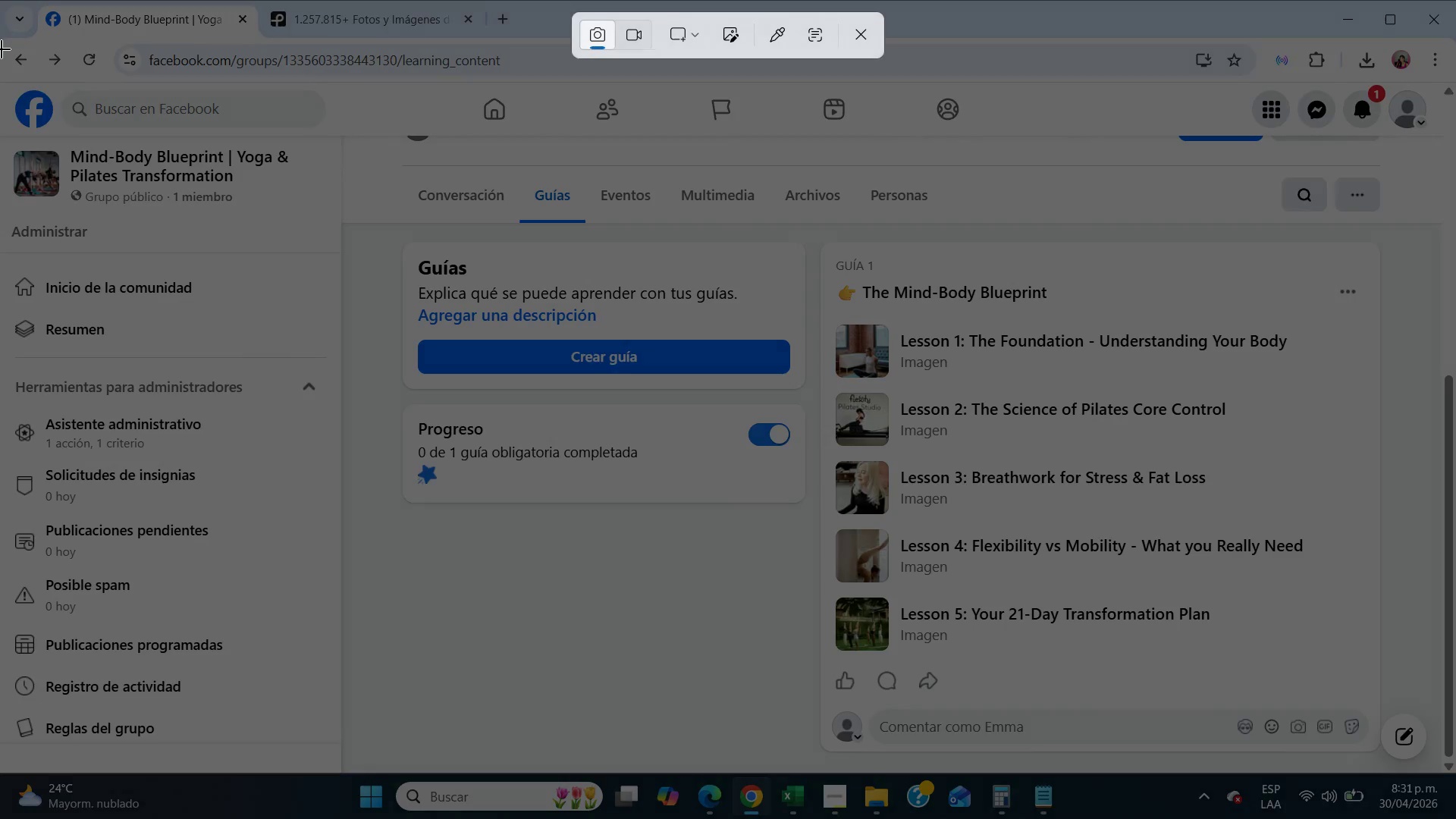 
left_click_drag(start_coordinate=[3, 30], to_coordinate=[1455, 769])
 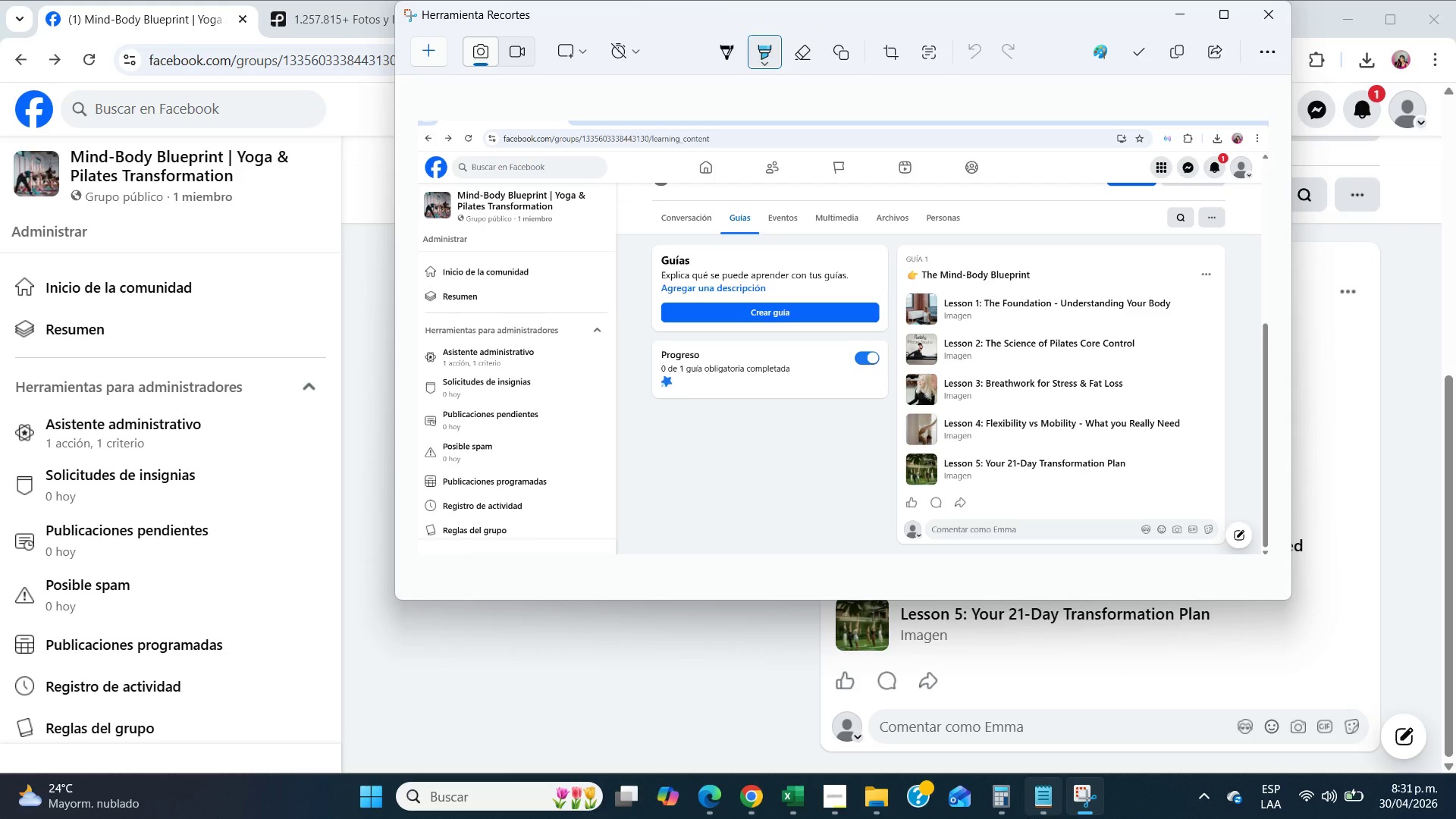 
left_click([879, 793])
 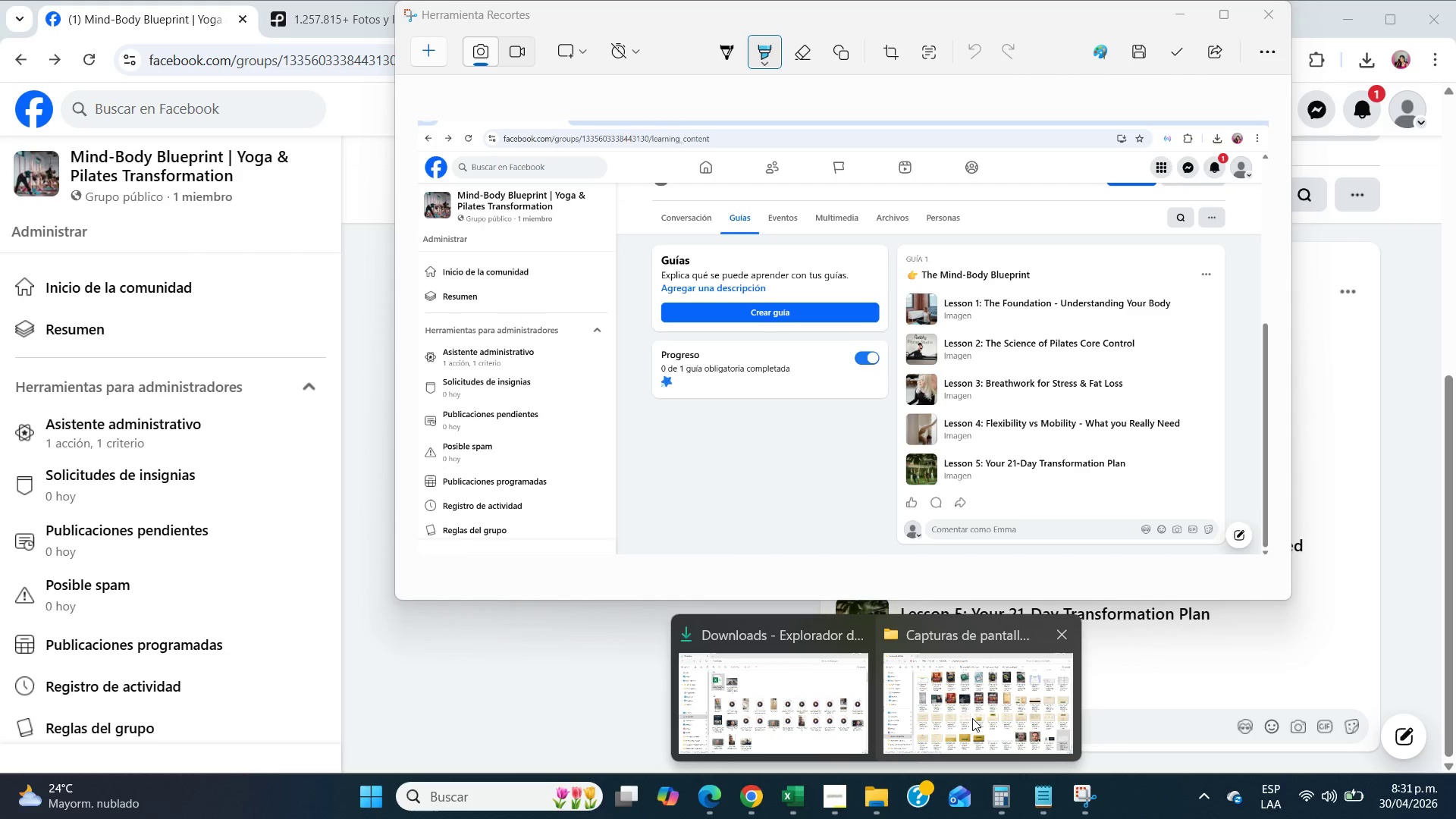 
left_click([974, 717])
 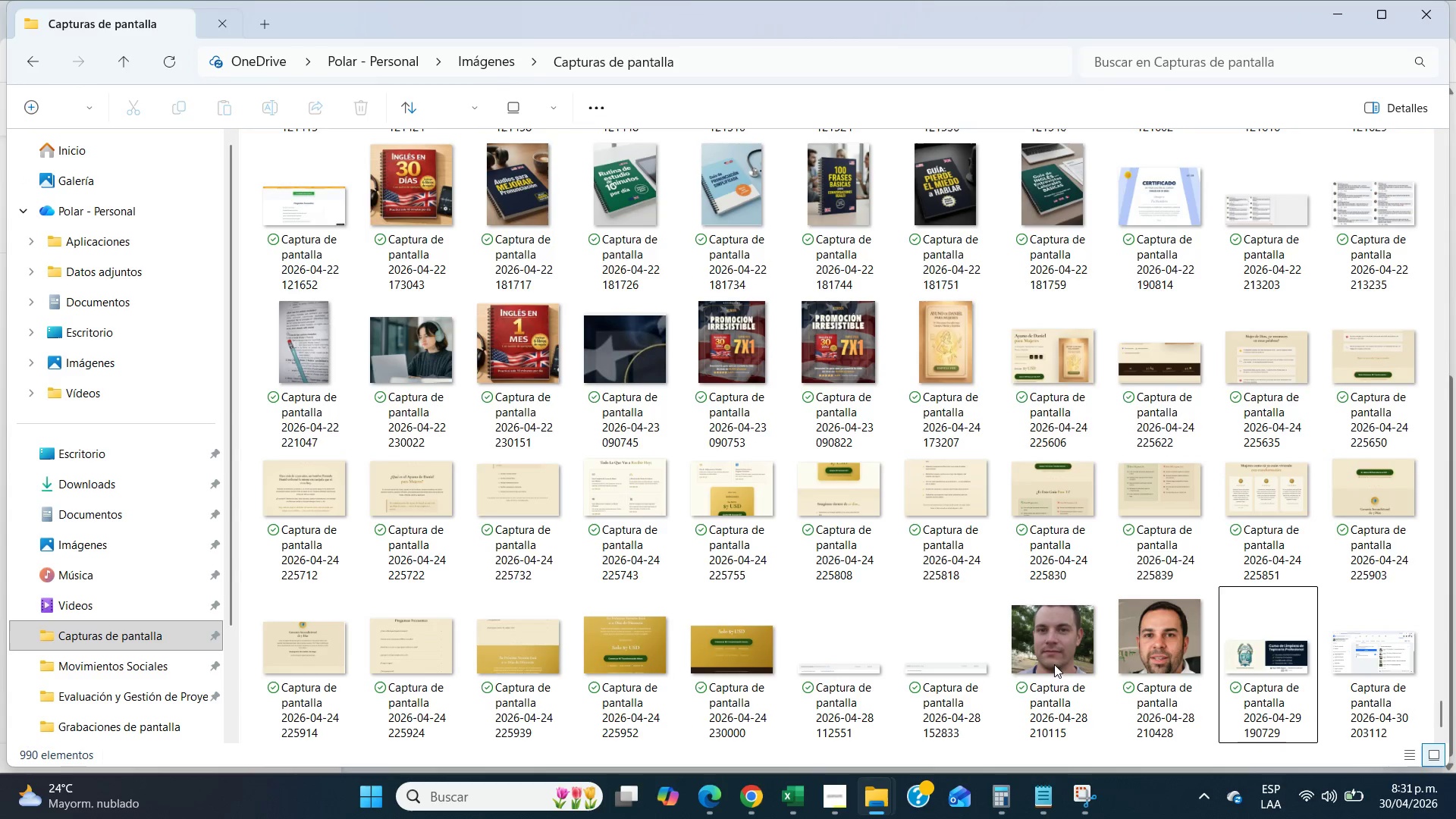 
scroll: coordinate [1187, 625], scroll_direction: down, amount: 14.0
 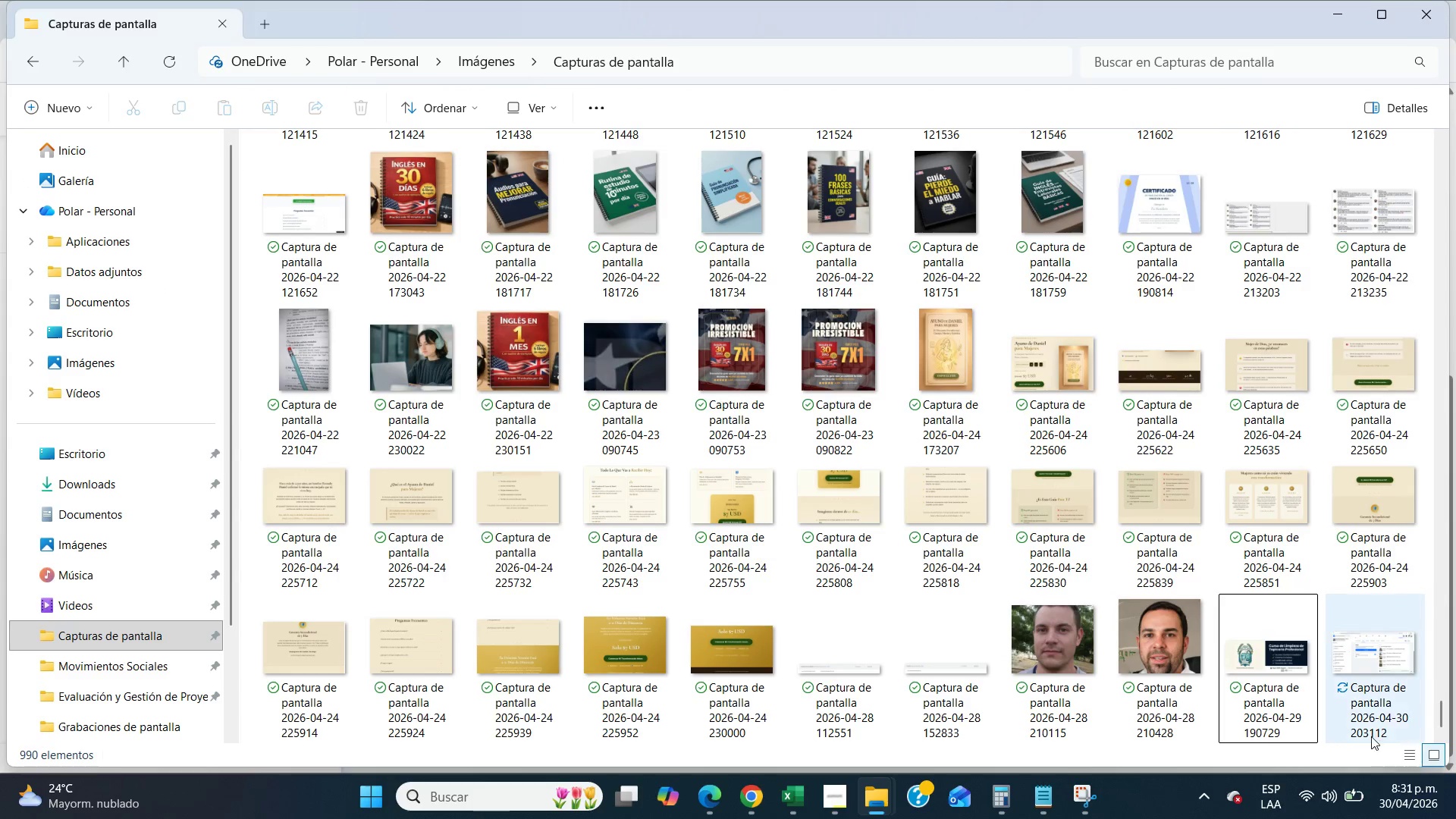 
left_click([1367, 732])
 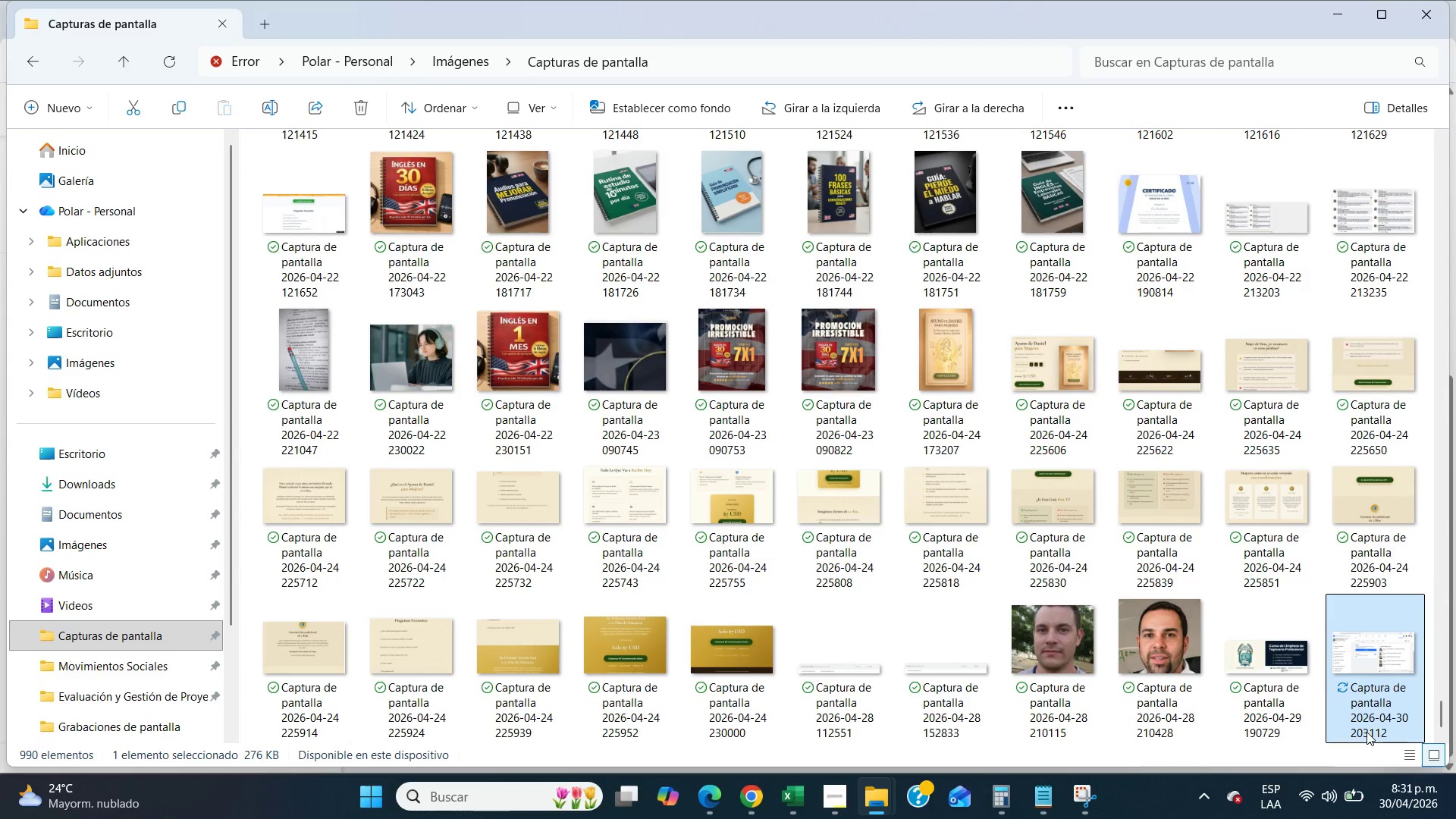 
key(Control+X)
 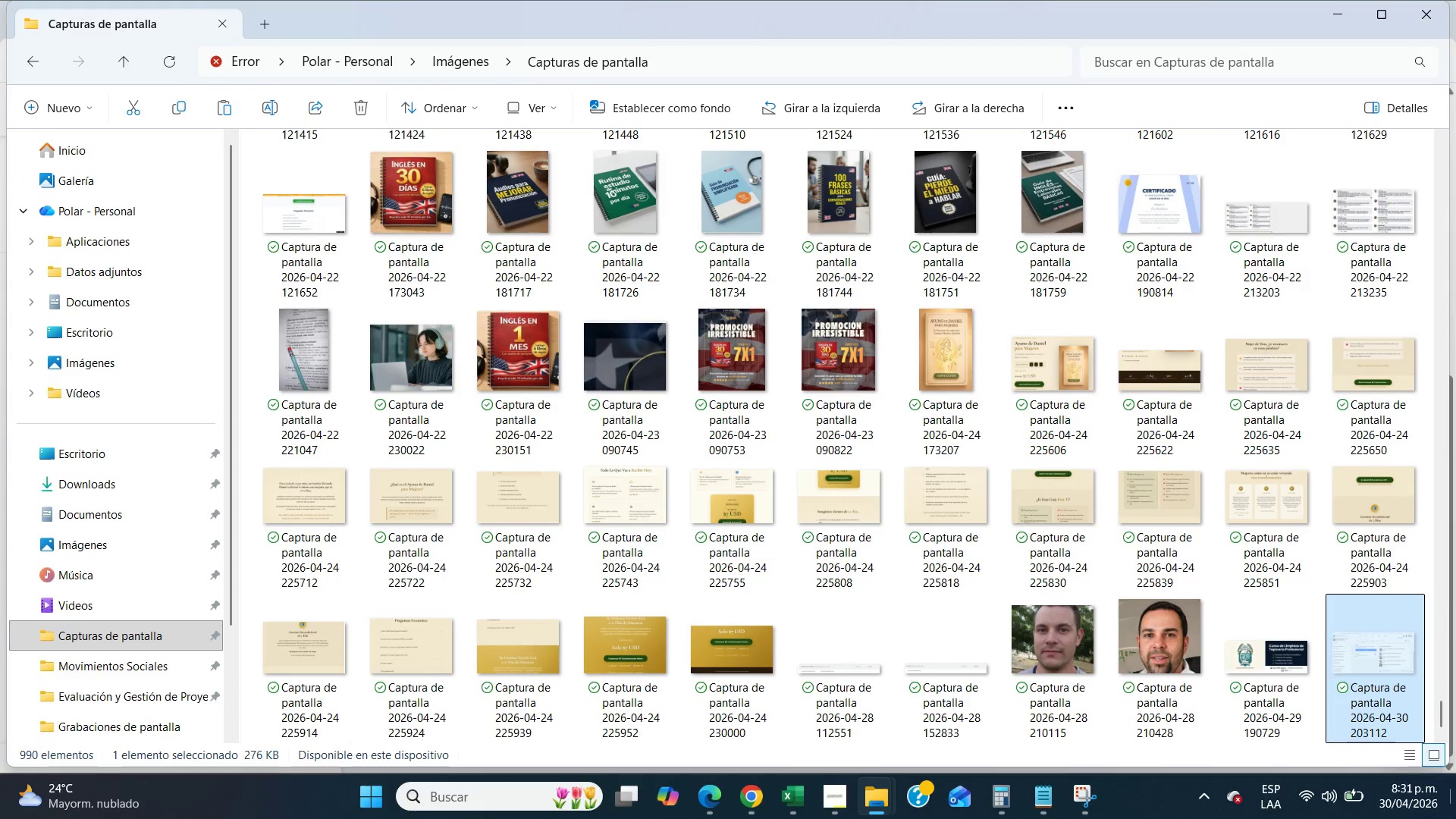 
left_click([1455, 818])
 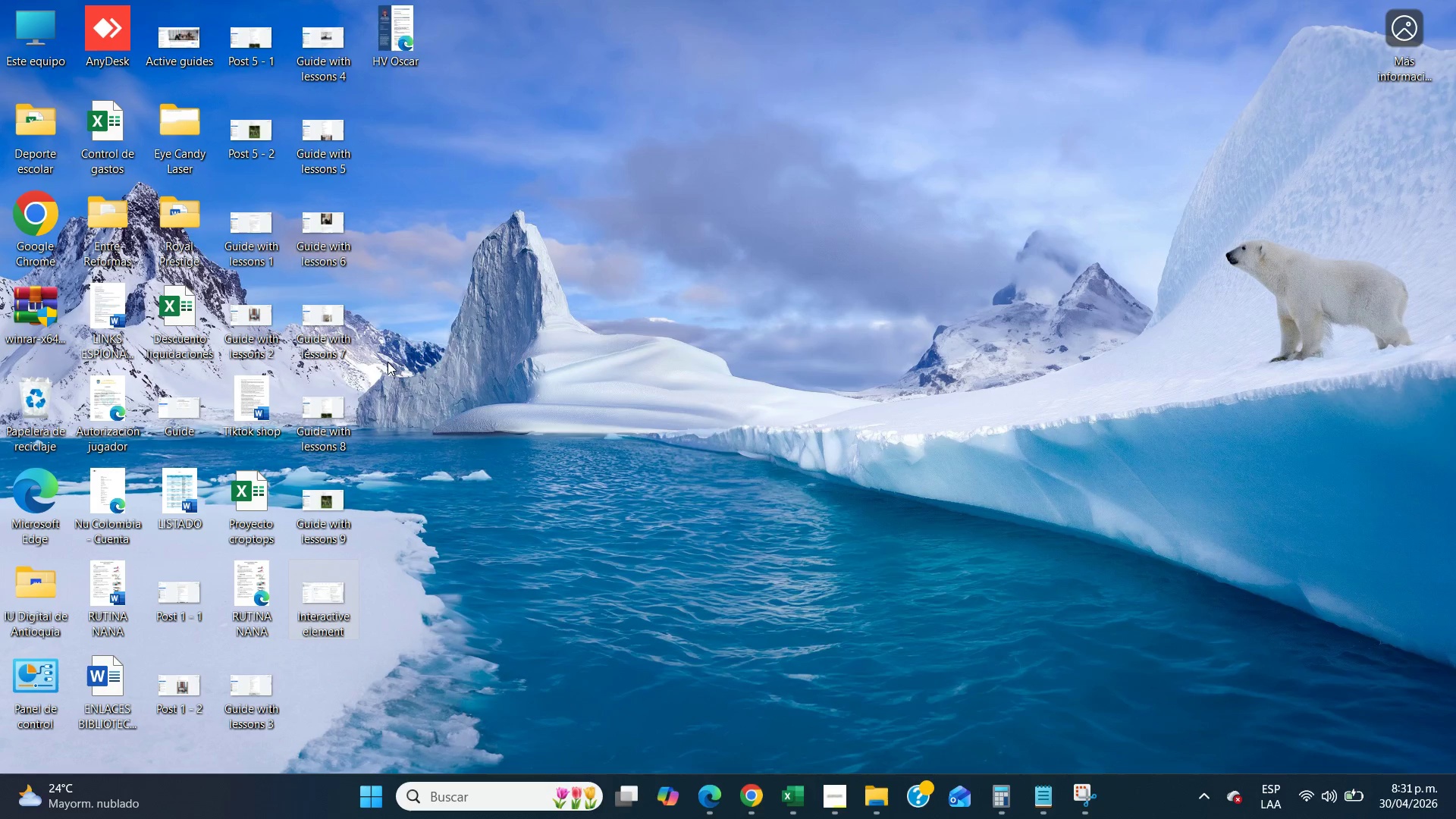 
left_click([417, 340])
 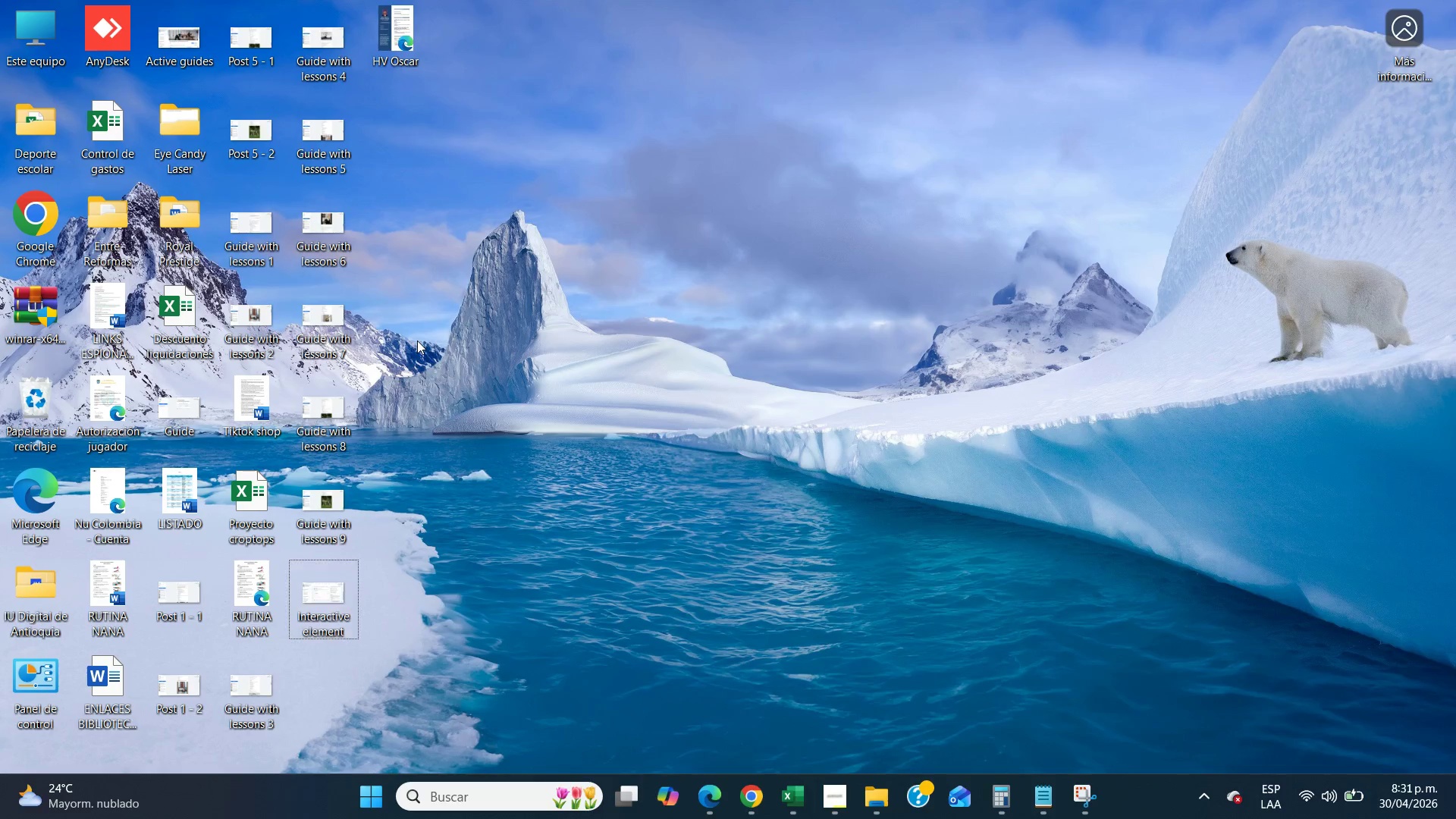 
key(Control+V)
 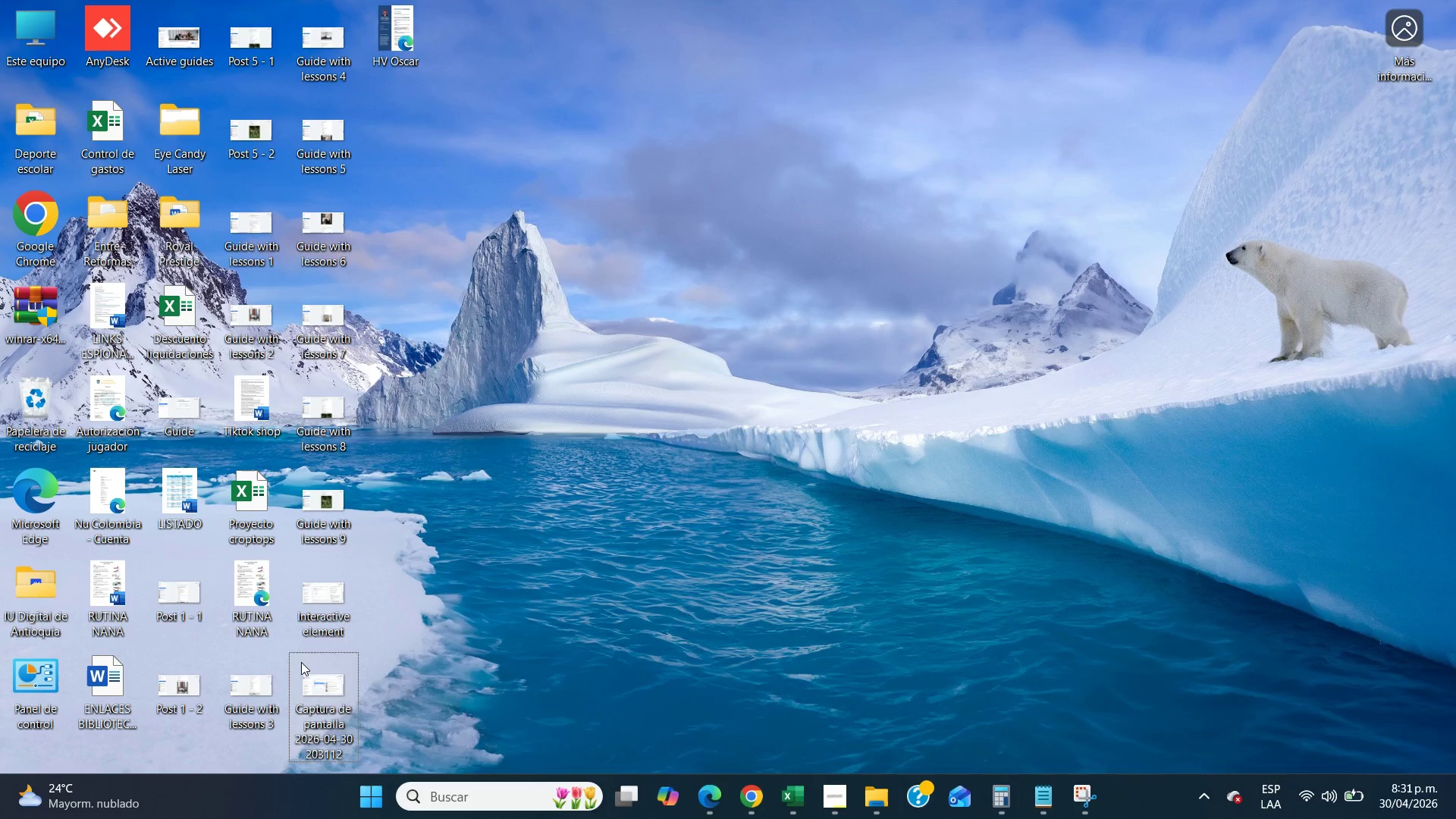 
right_click([309, 697])
 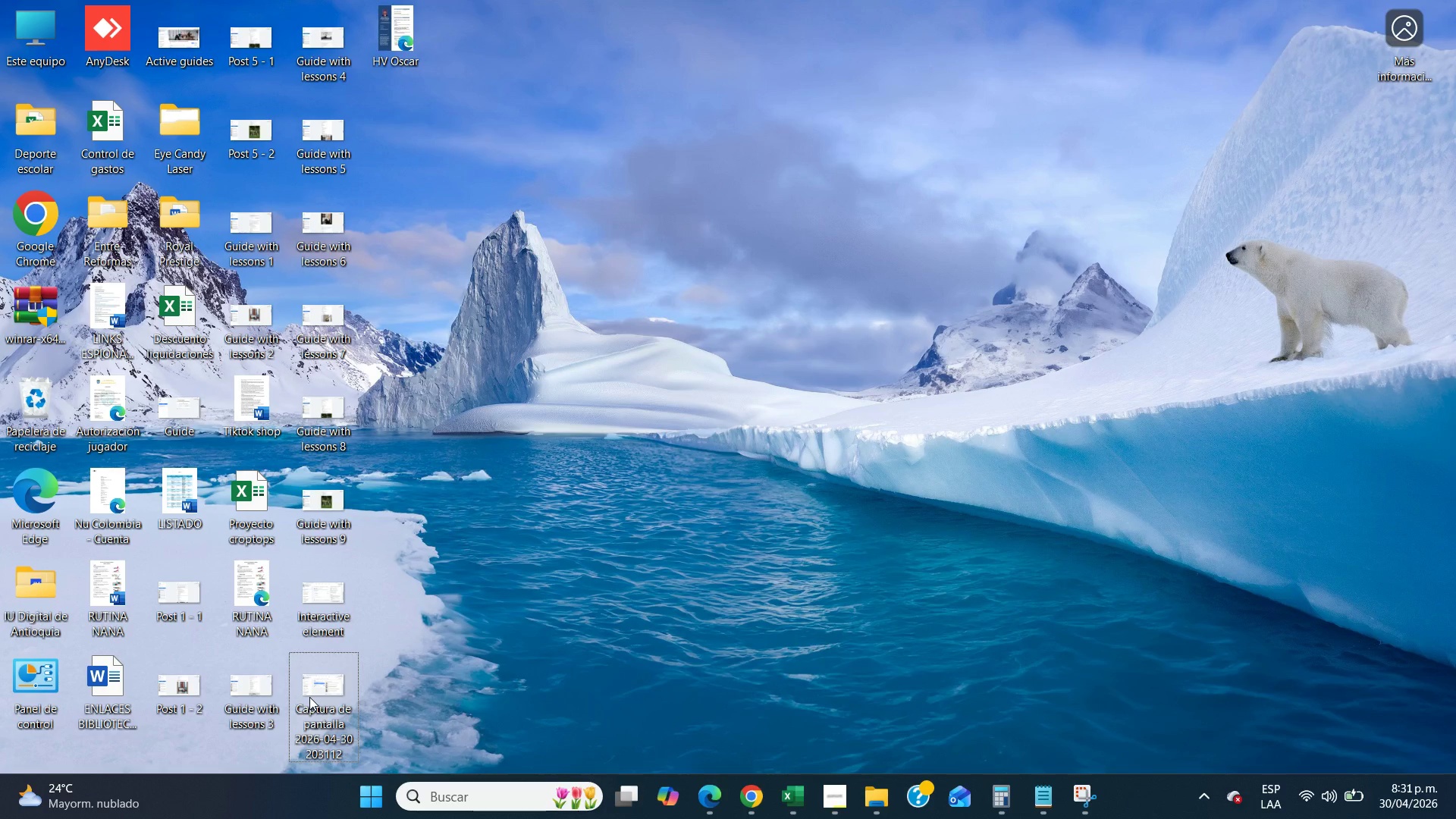 
right_click([309, 697])
 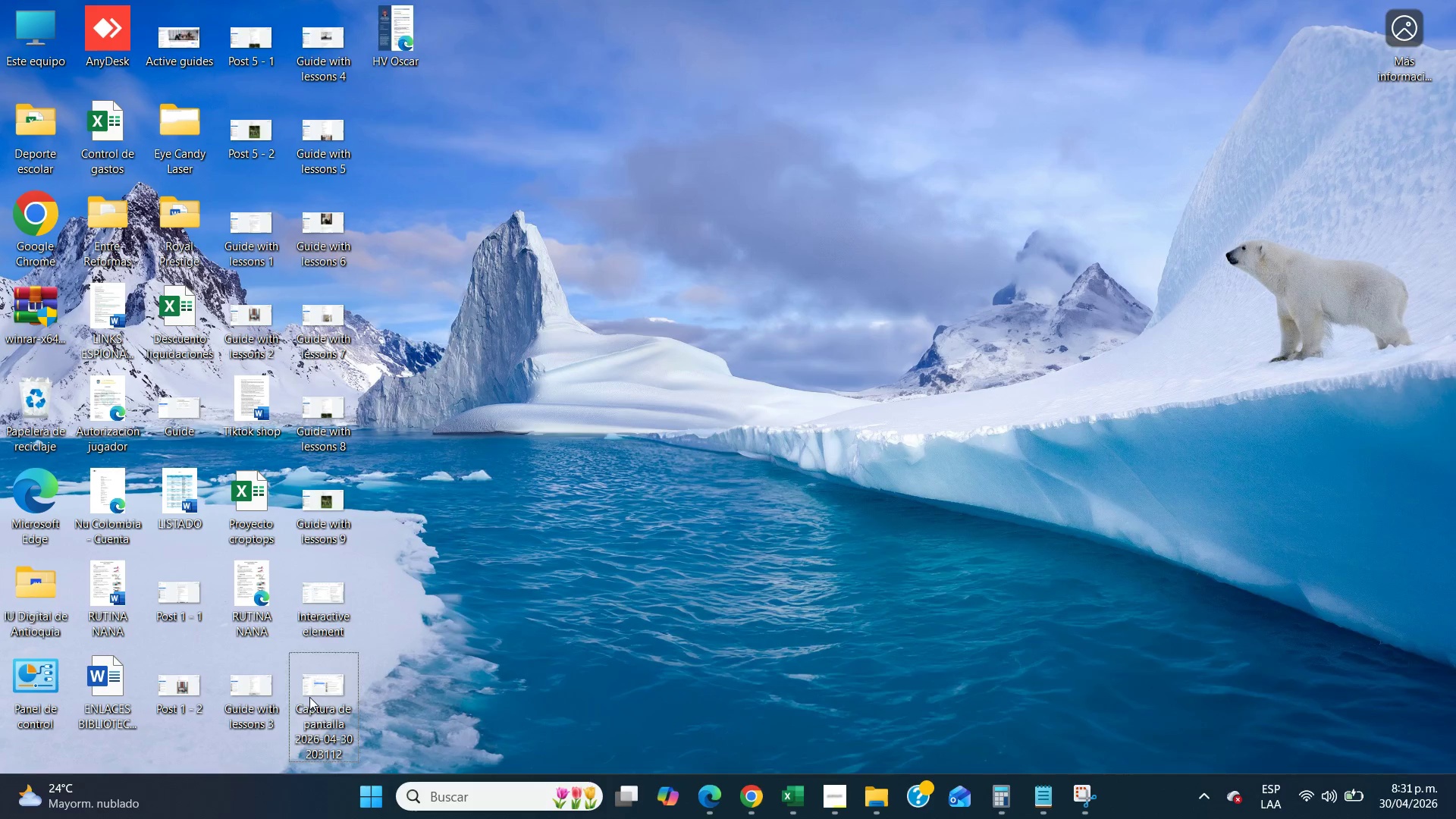 
left_click([523, 669])
 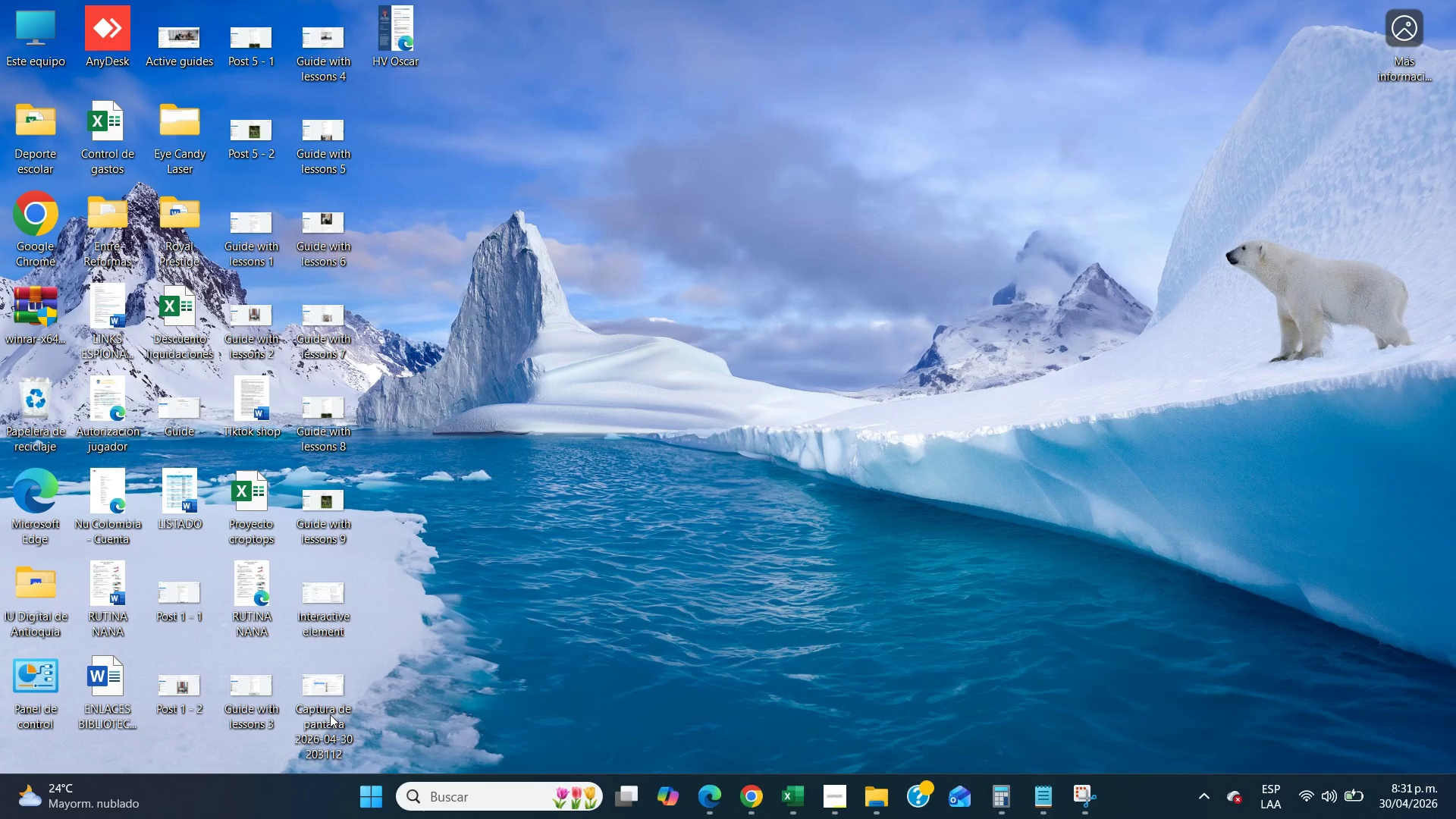 
right_click([330, 714])
 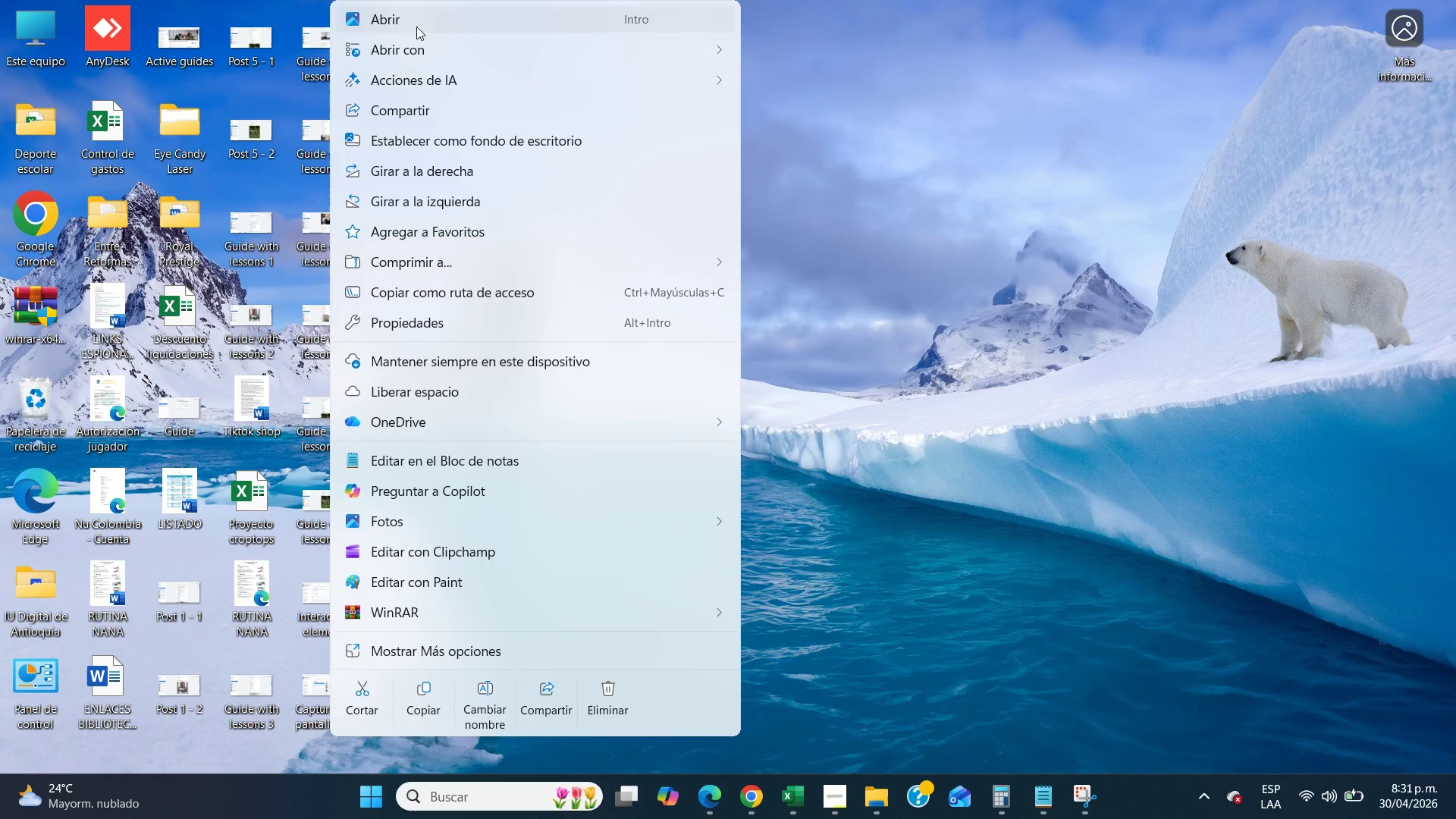 
wait(7.39)
 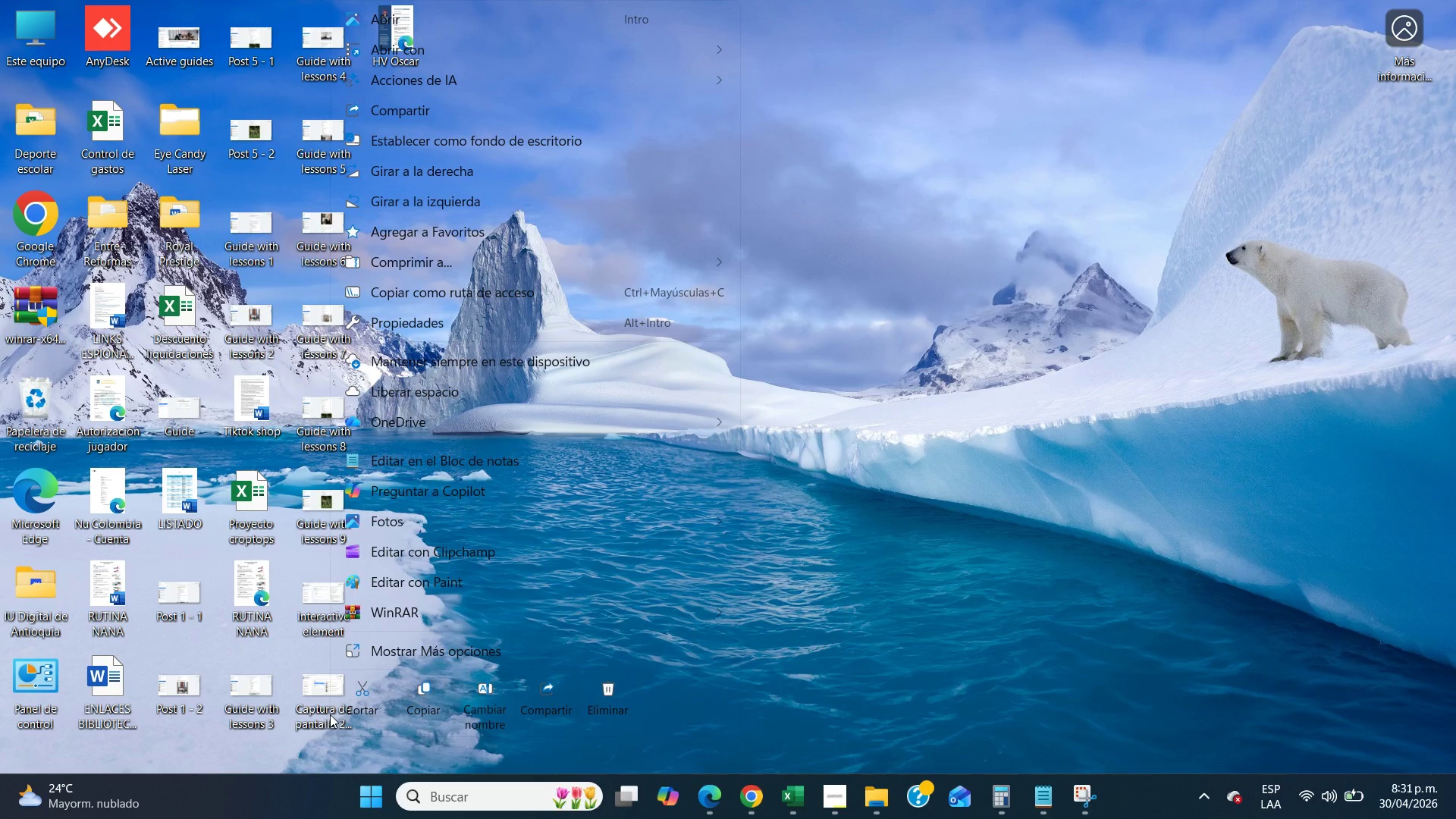 
left_click([482, 692])
 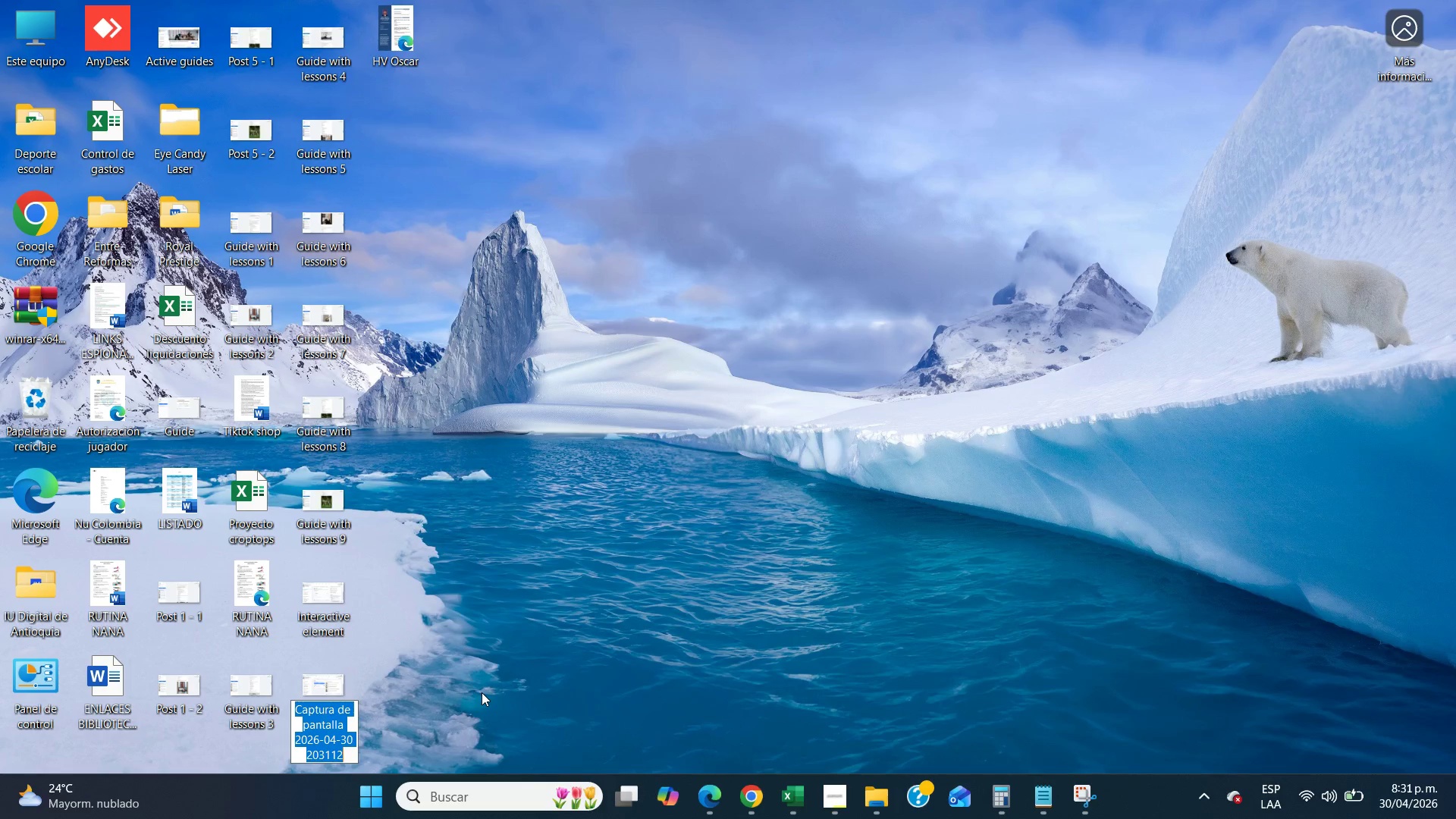 
type(O)
key(Backspace)
type(Insights)
 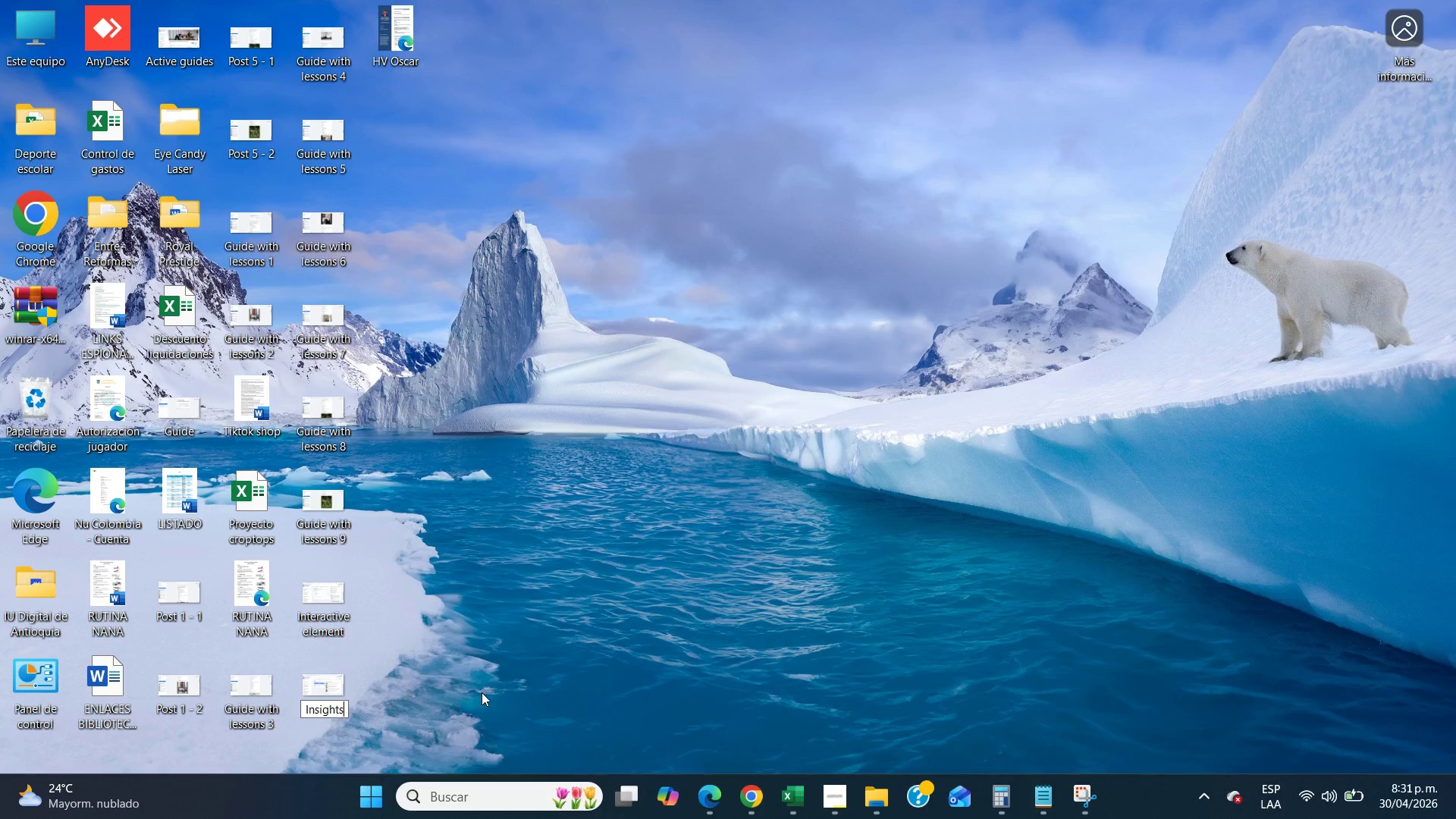 
left_click([517, 698])
 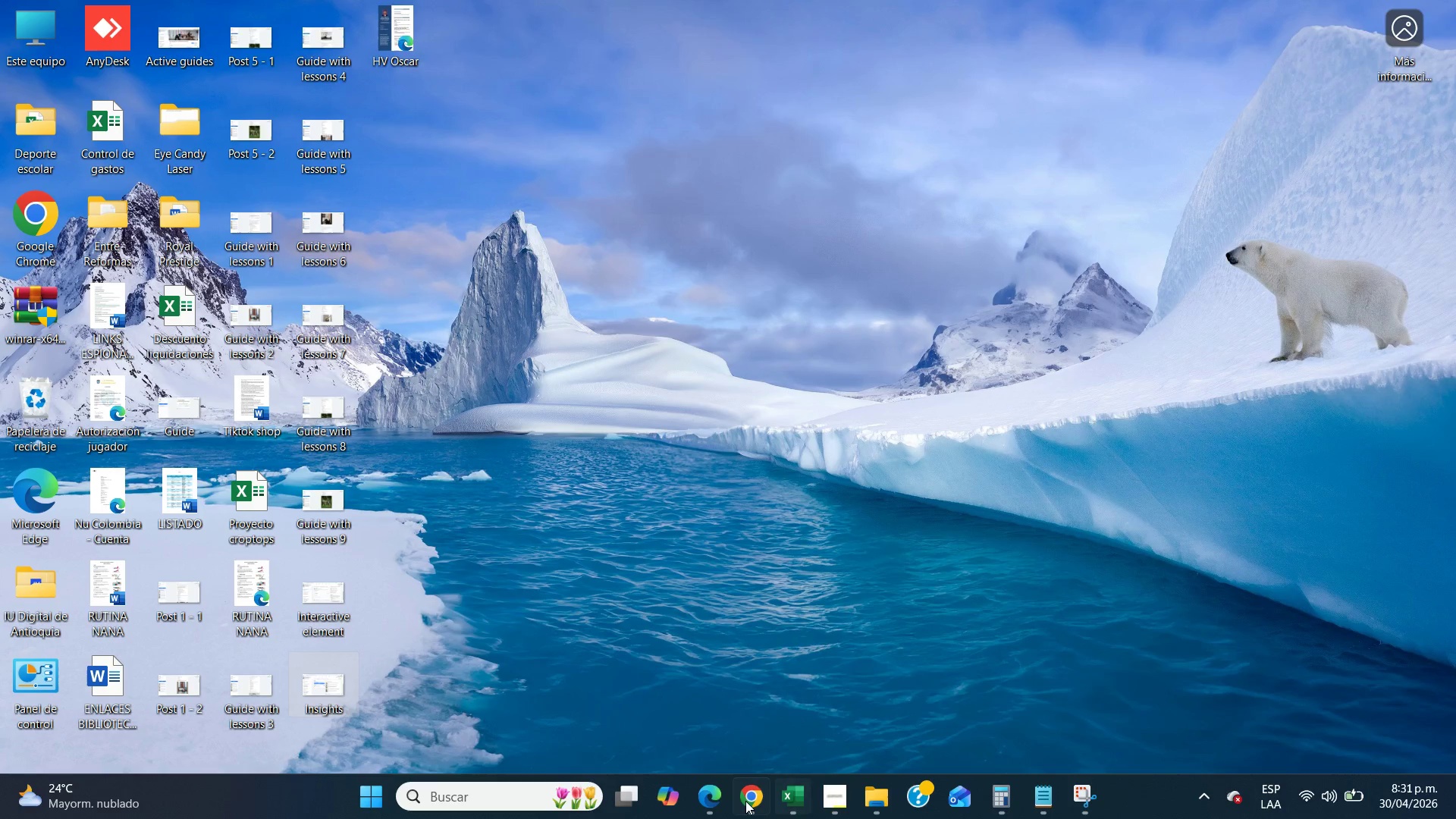 
left_click([745, 801])
 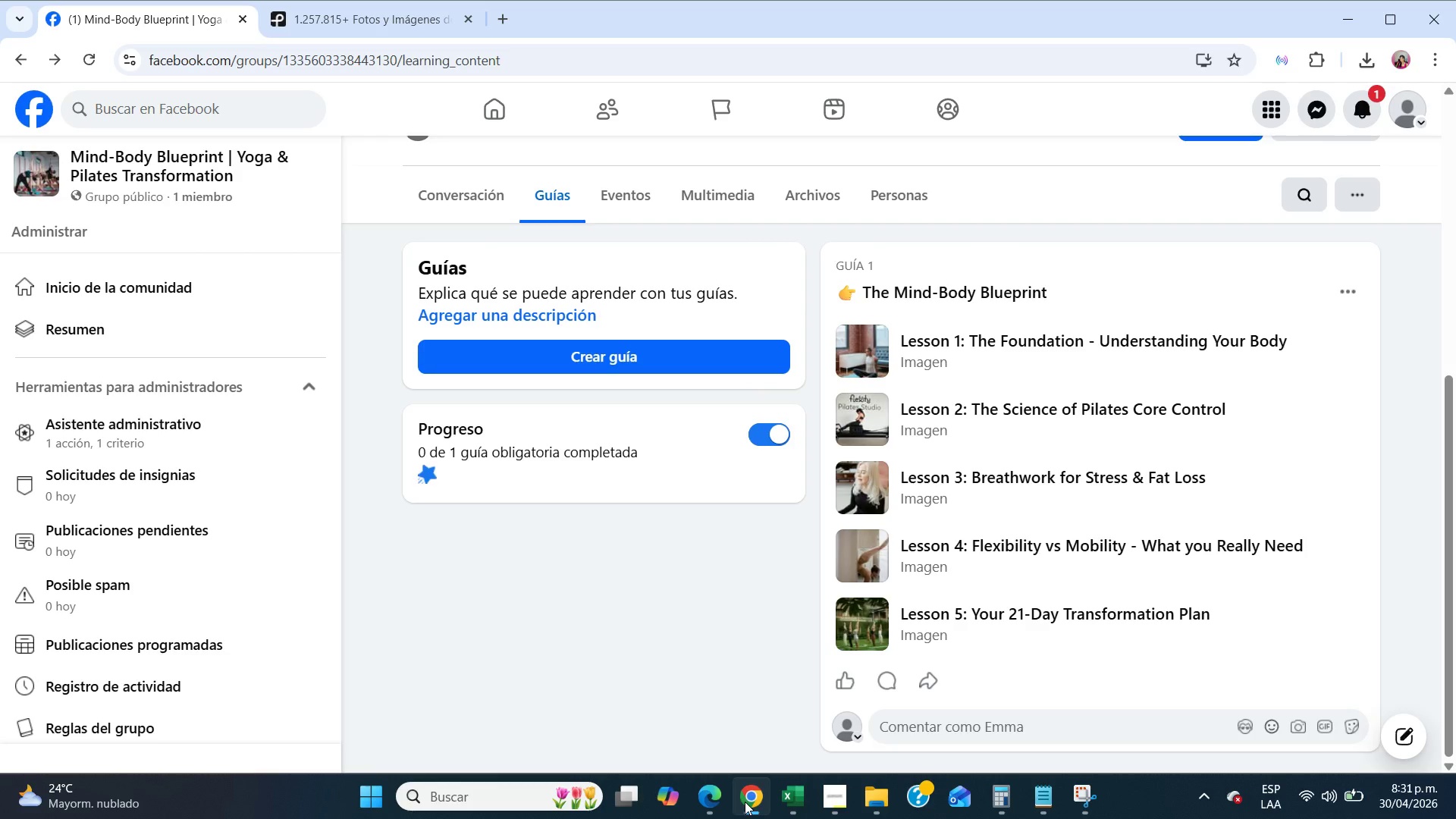 
wait(22.75)
 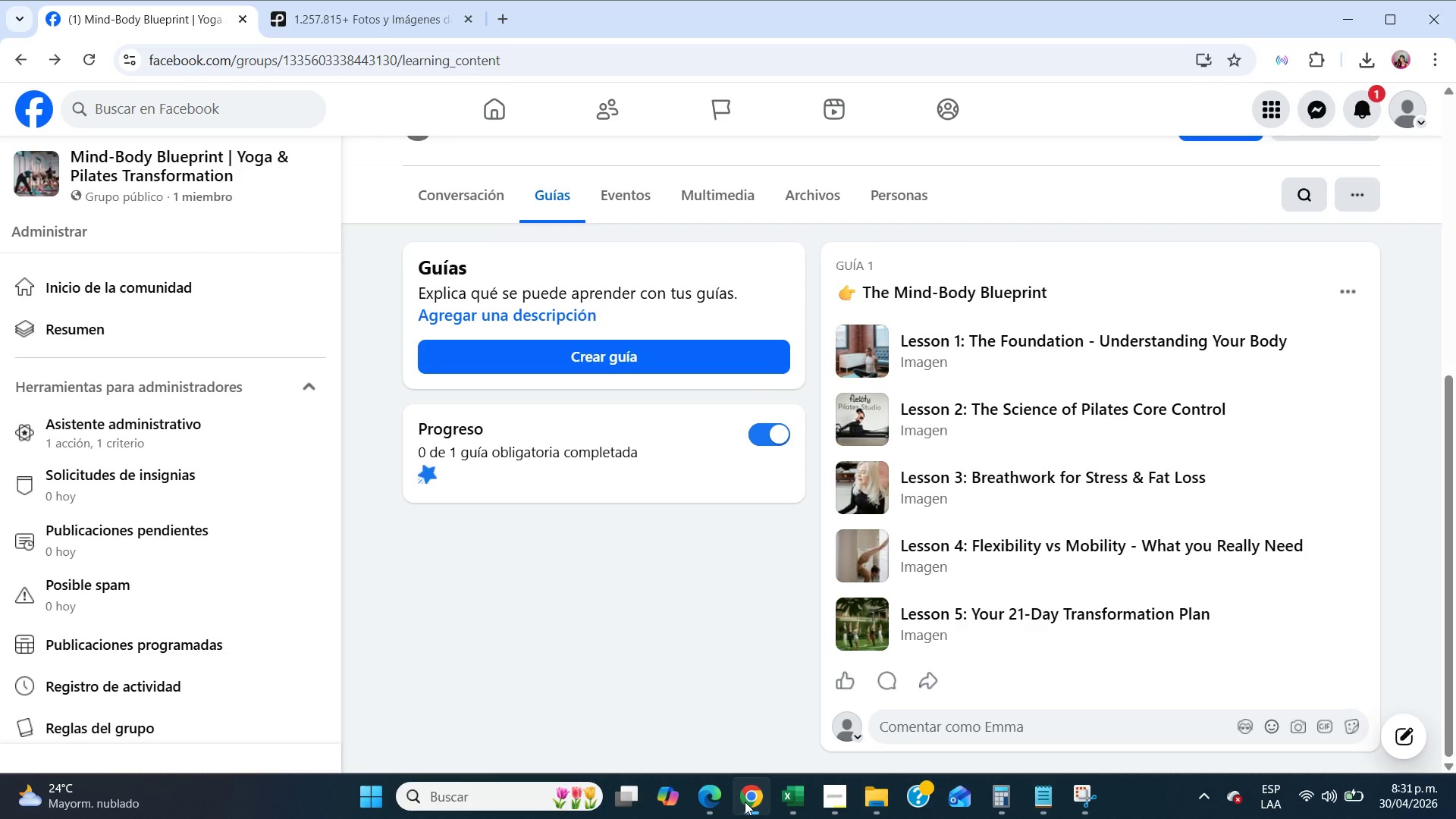 
left_click([1046, 788])
 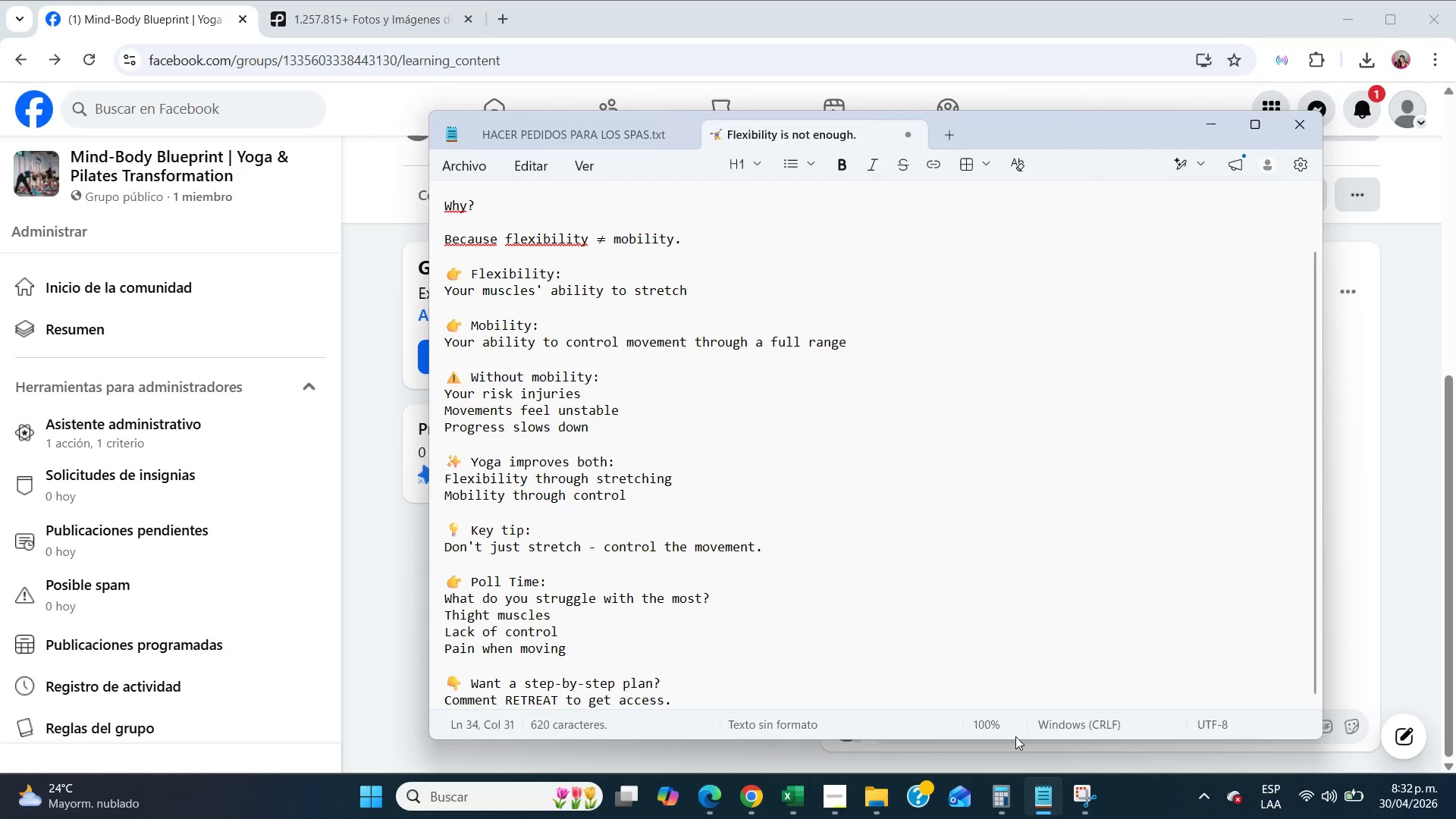 
scroll: coordinate [861, 698], scroll_direction: down, amount: 9.0
 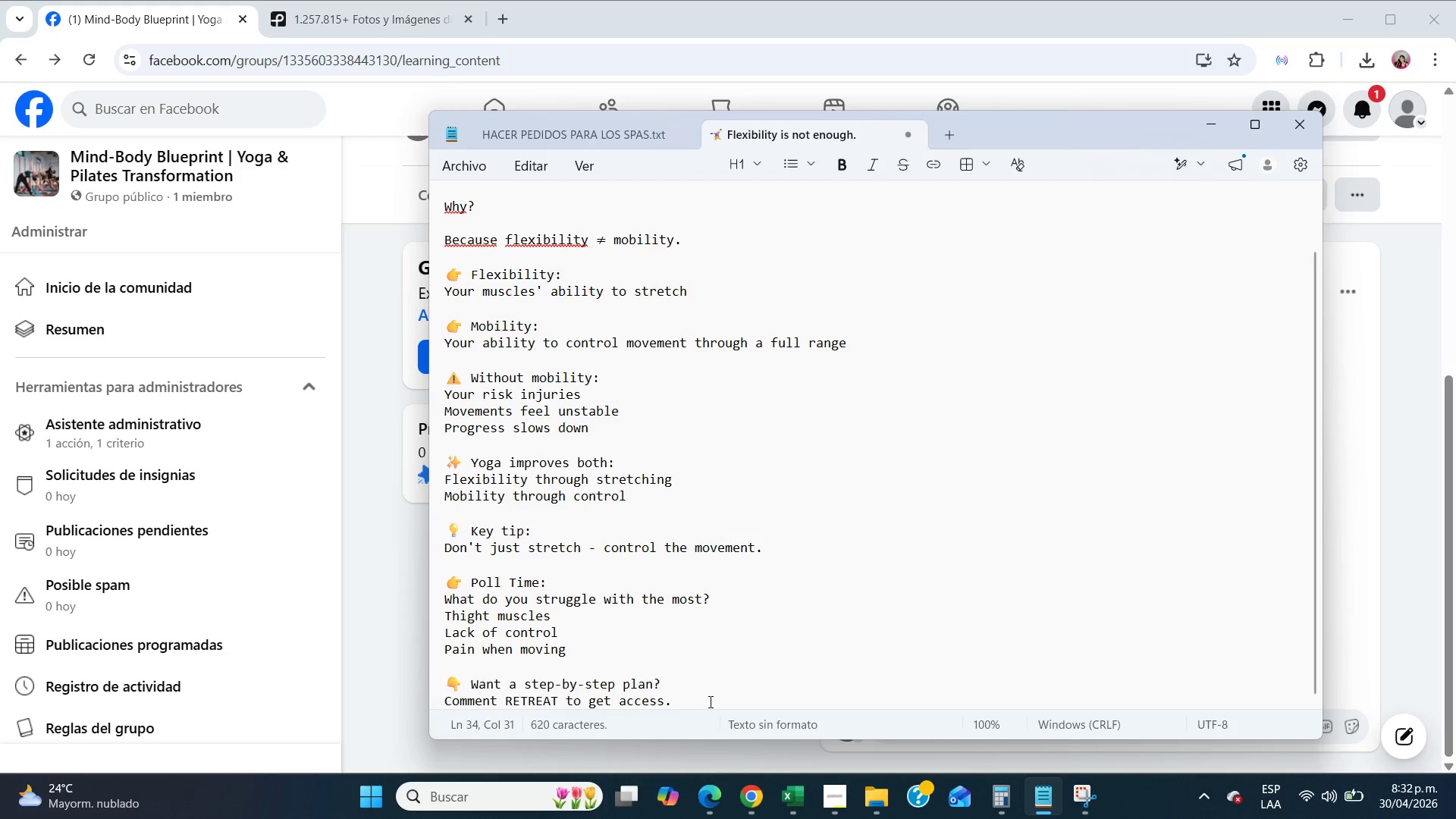 
left_click_drag(start_coordinate=[710, 701], to_coordinate=[195, 47])
 